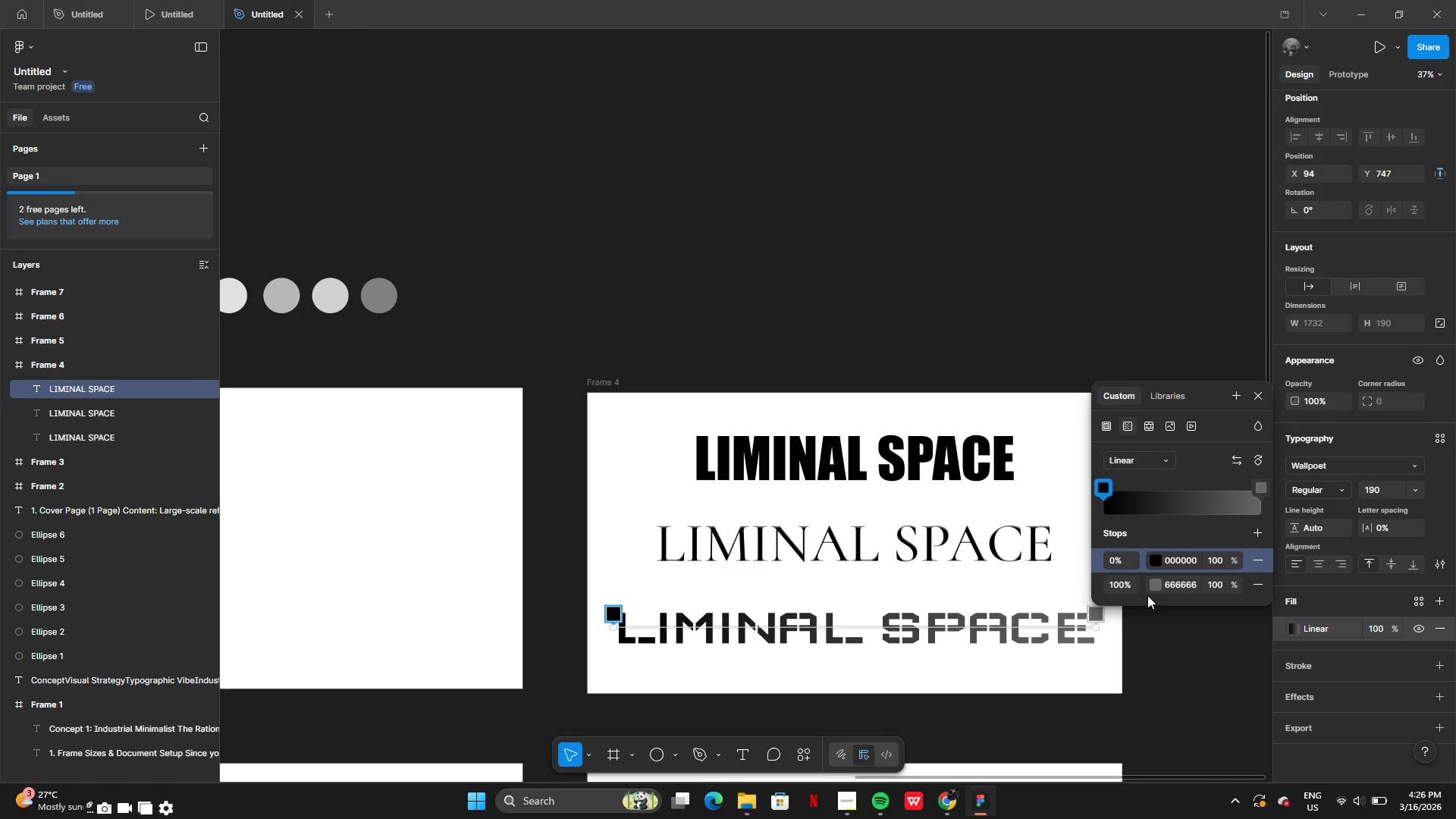 
left_click([1179, 503])
 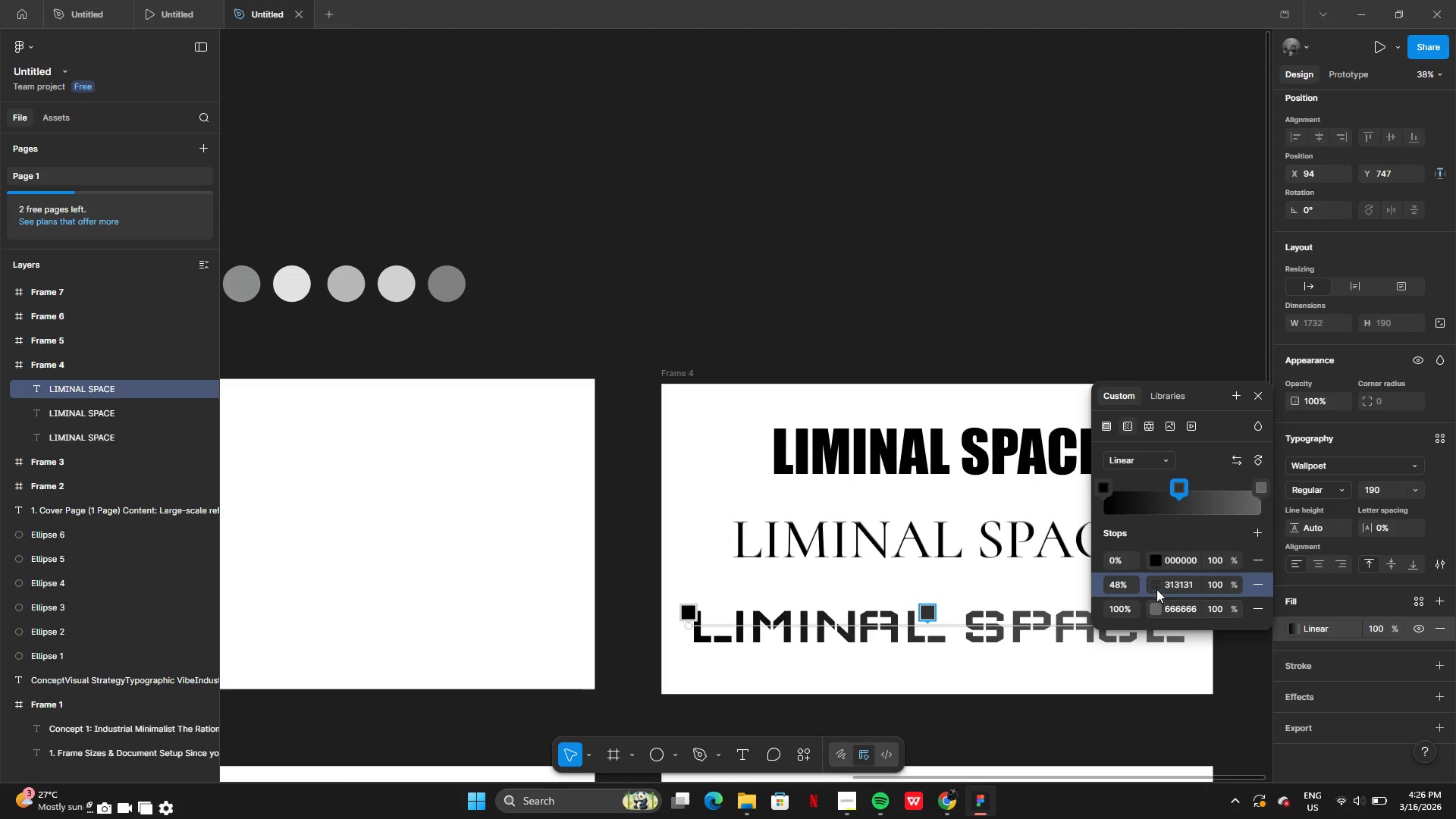 
left_click([1153, 578])
 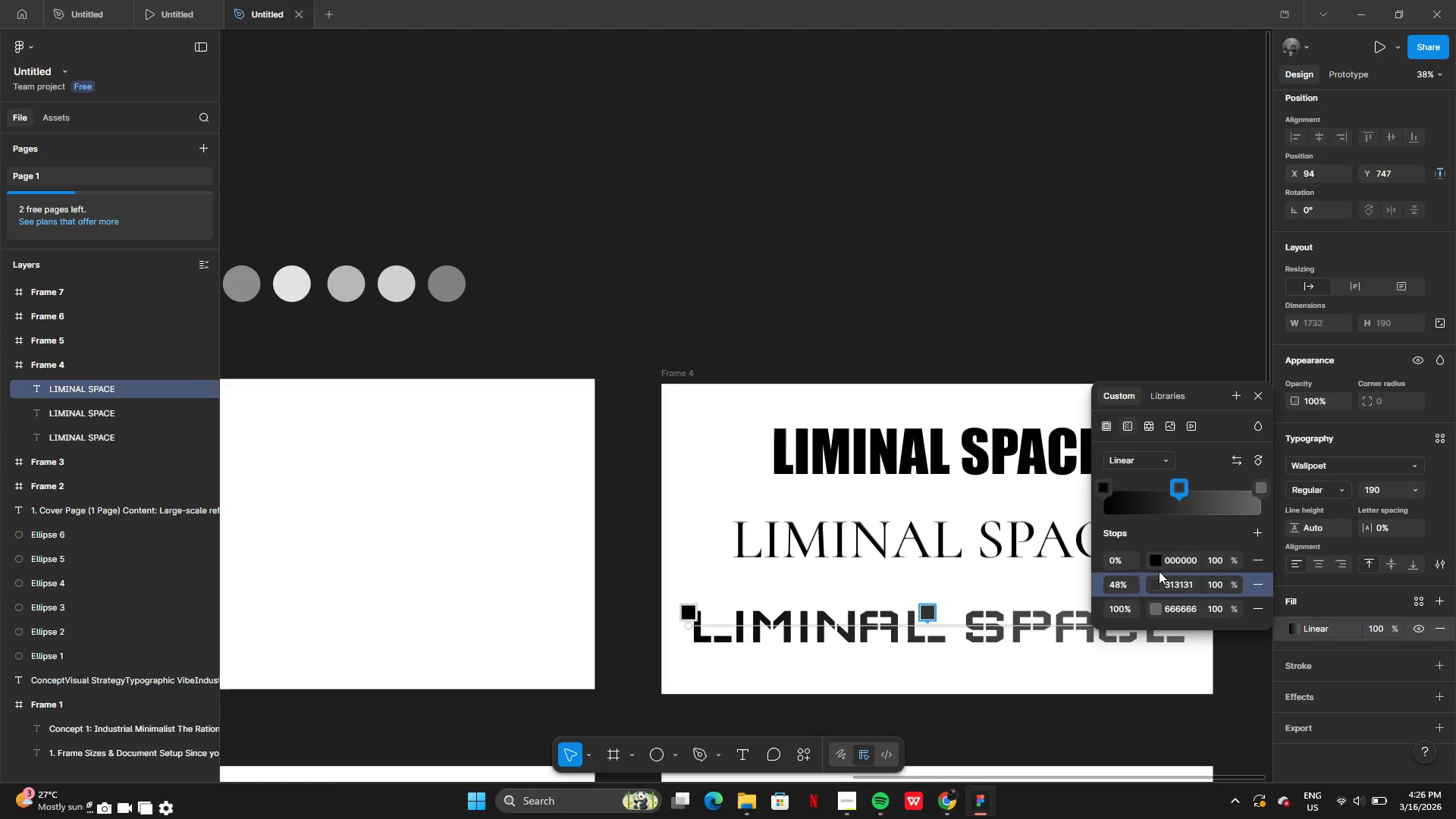 
left_click([1155, 582])
 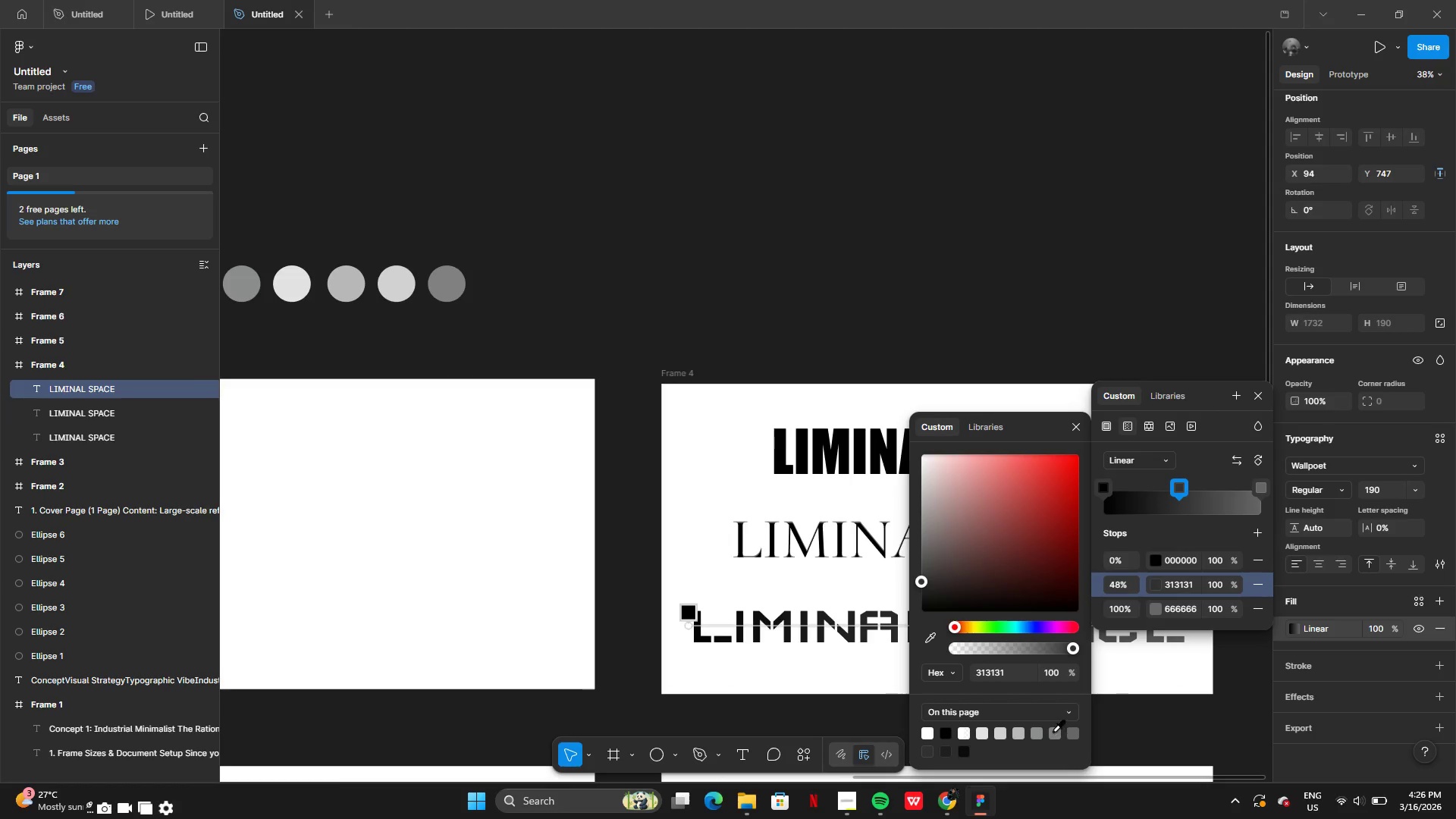 
left_click([1053, 730])
 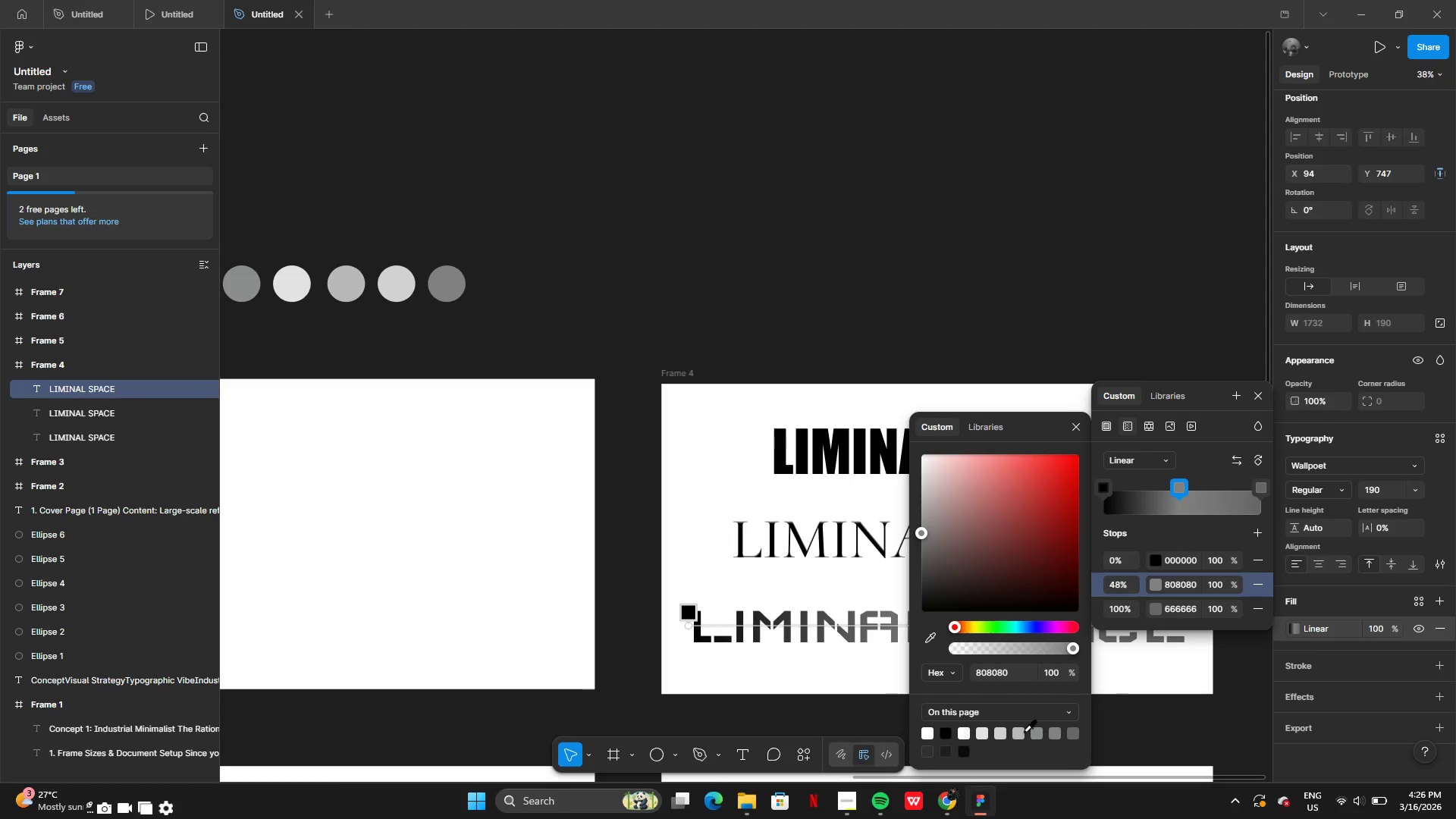 
left_click([1022, 731])
 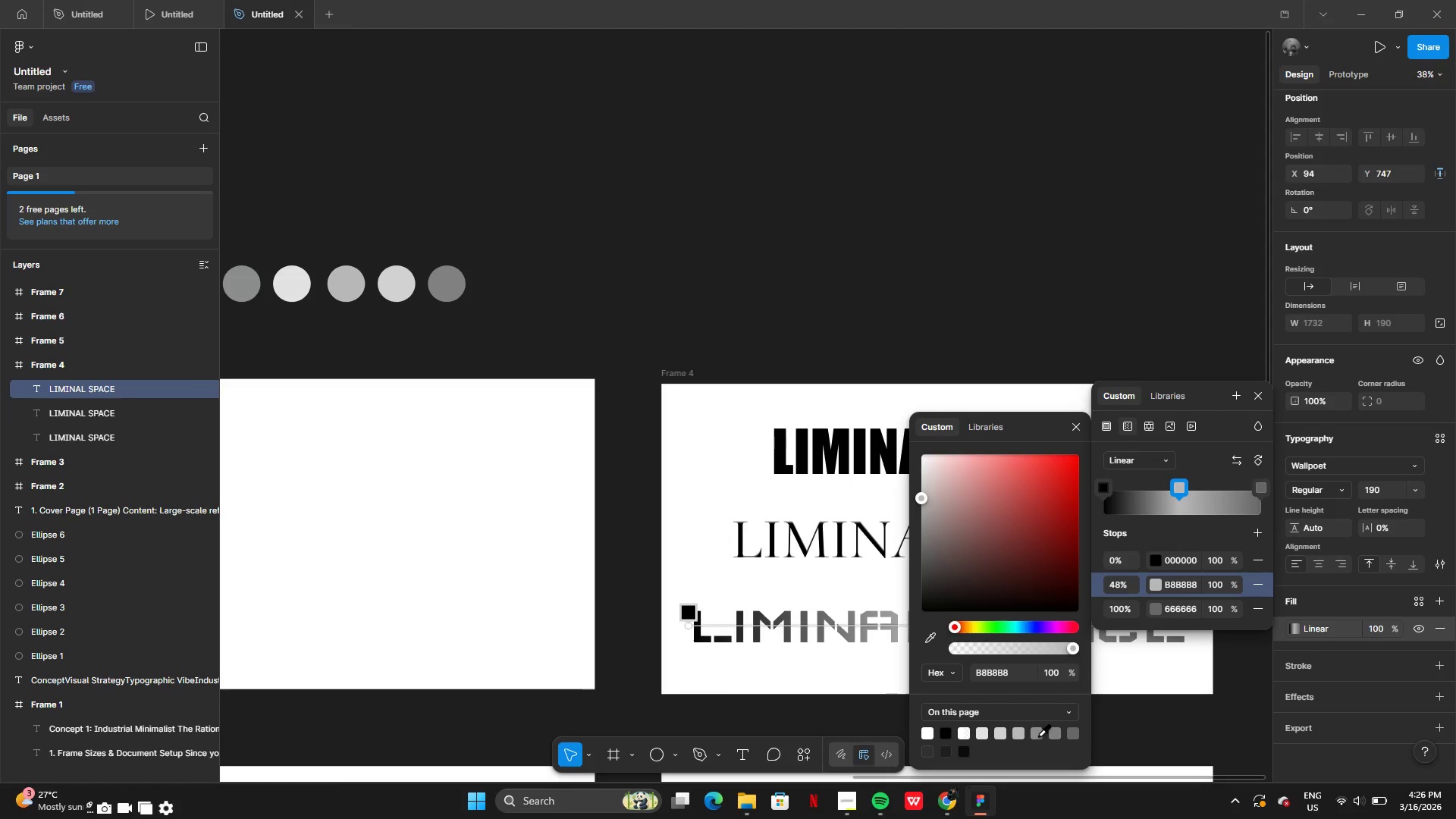 
left_click([1040, 736])
 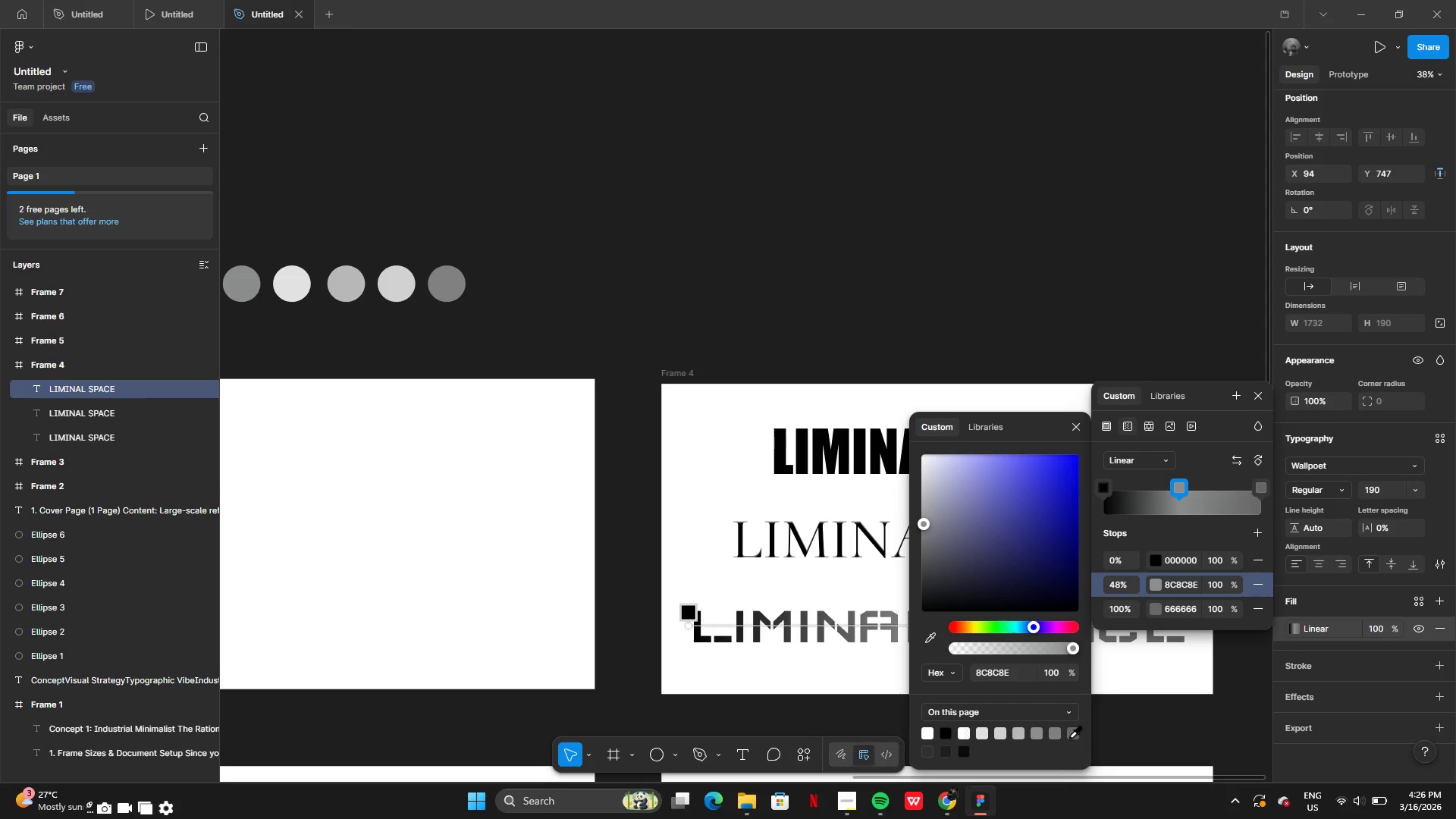 
left_click([1069, 737])
 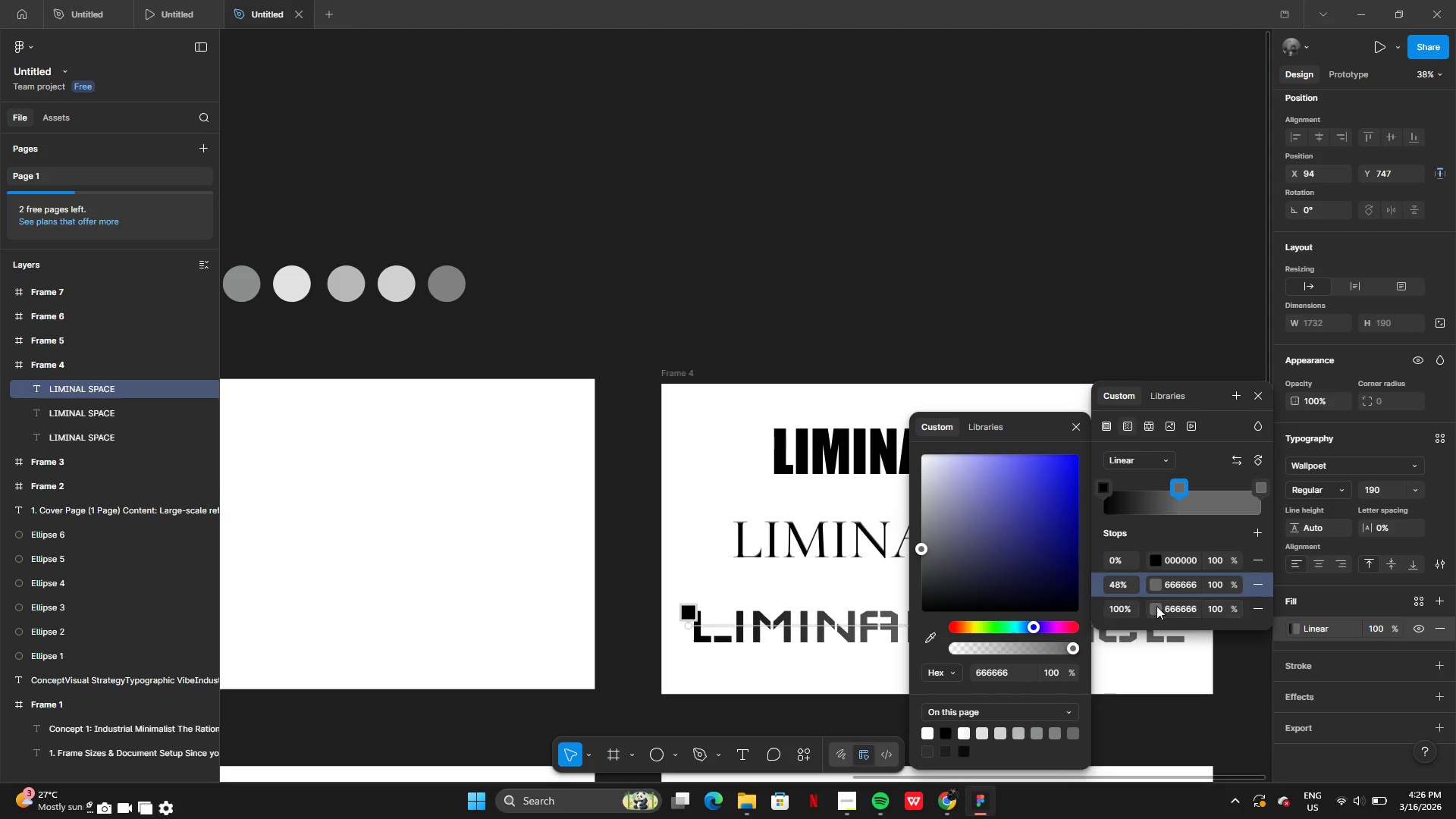 
left_click([1155, 613])
 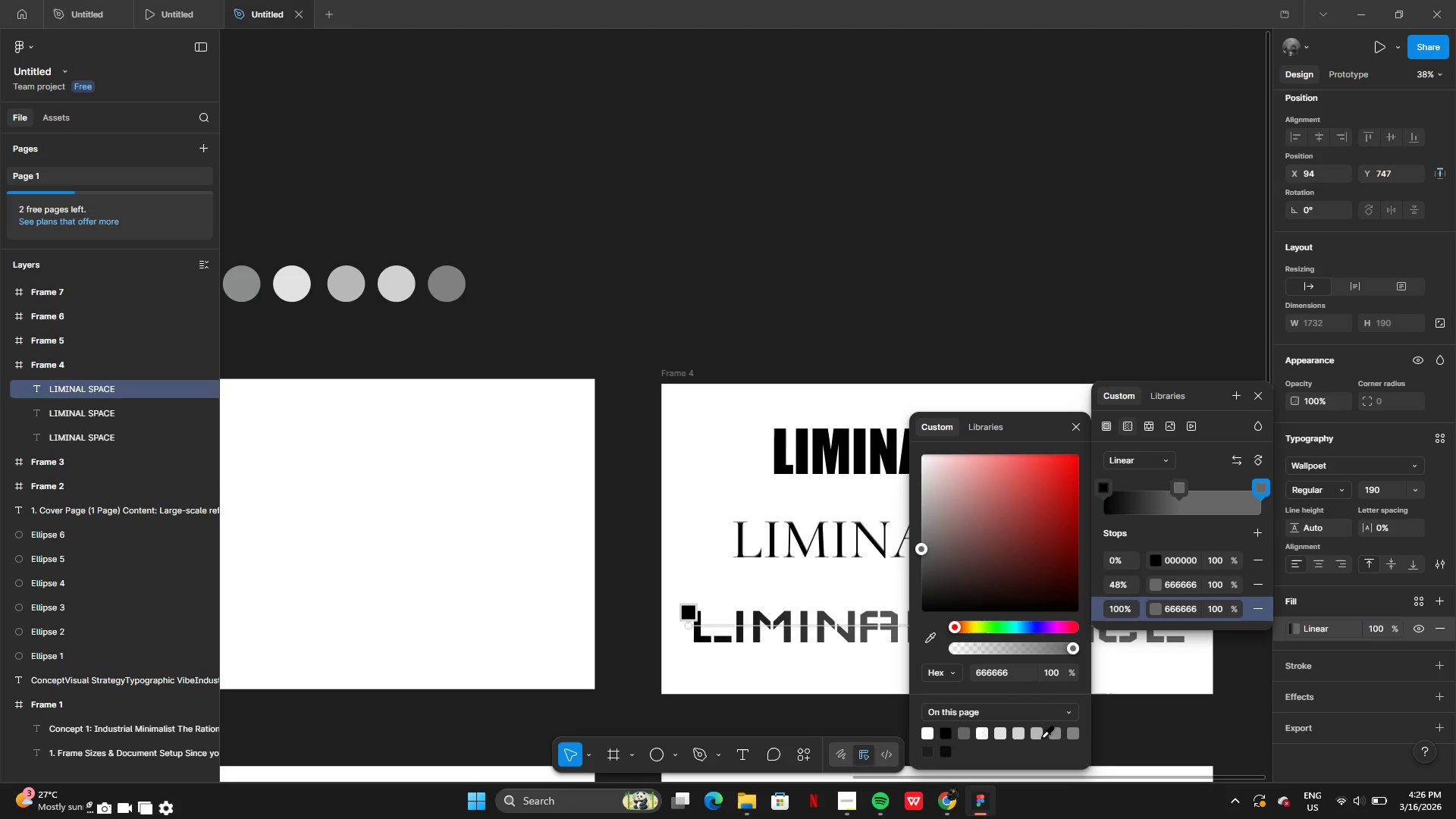 
left_click([1036, 734])
 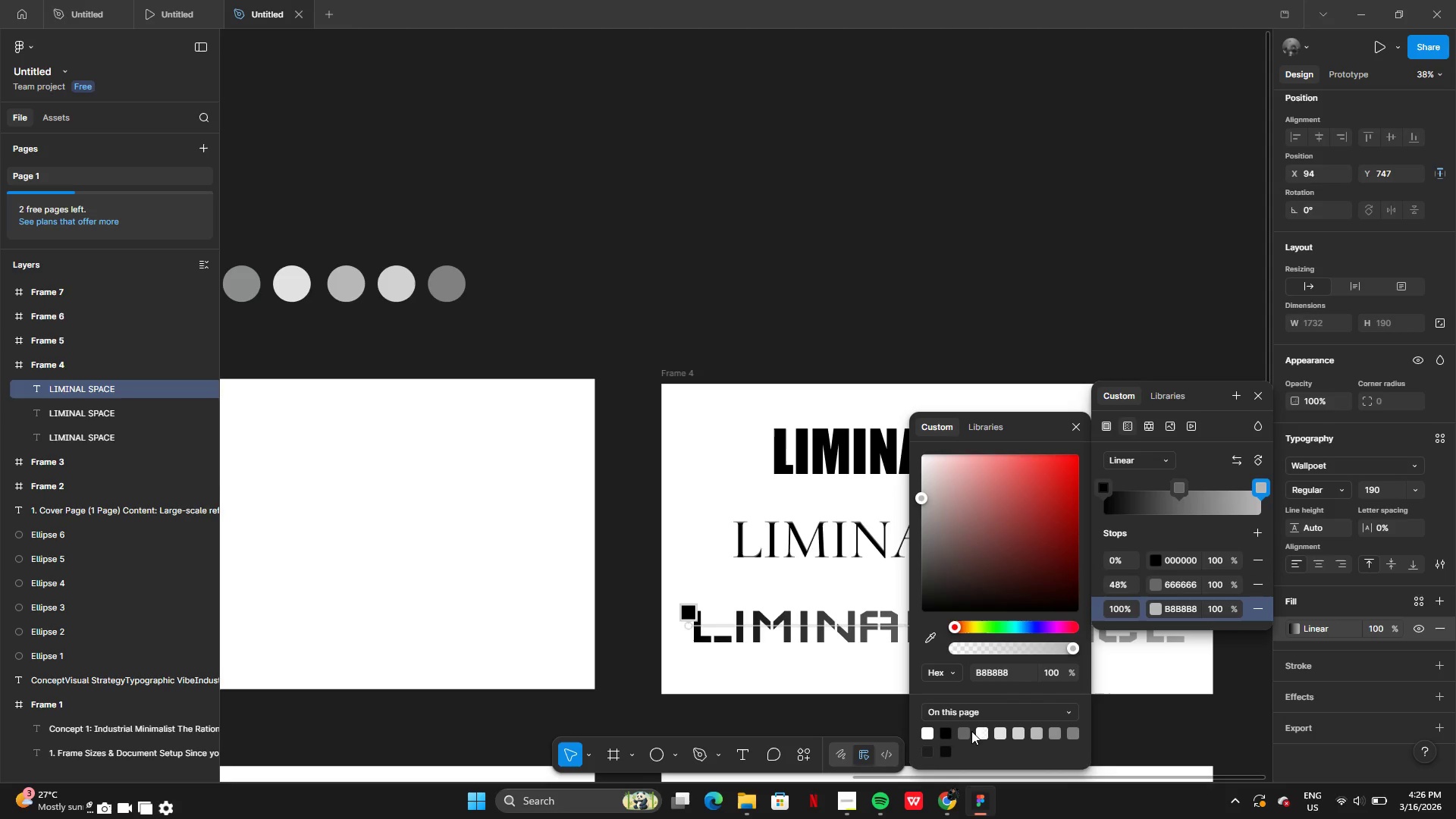 
left_click([968, 731])
 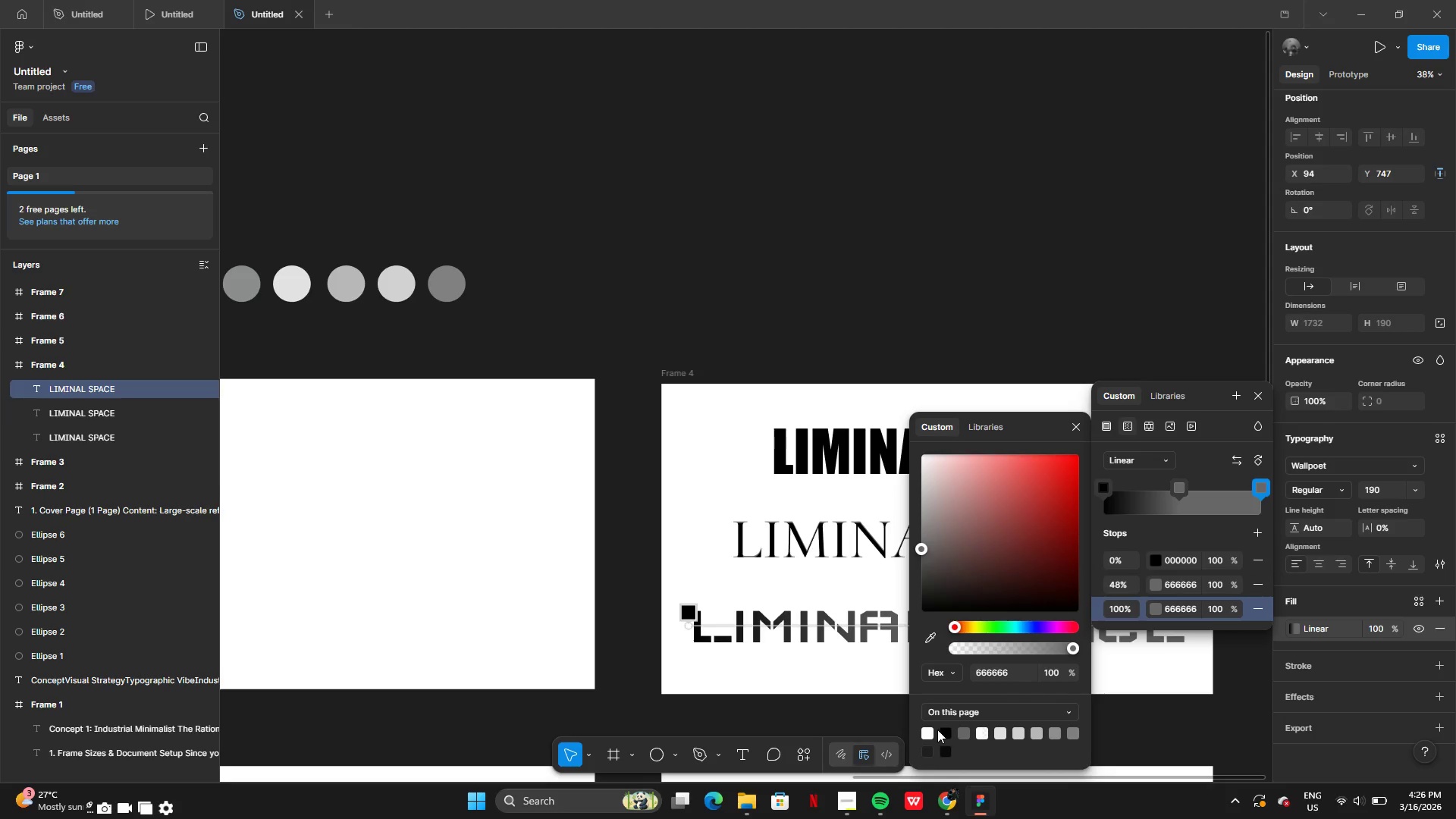 
left_click([937, 730])
 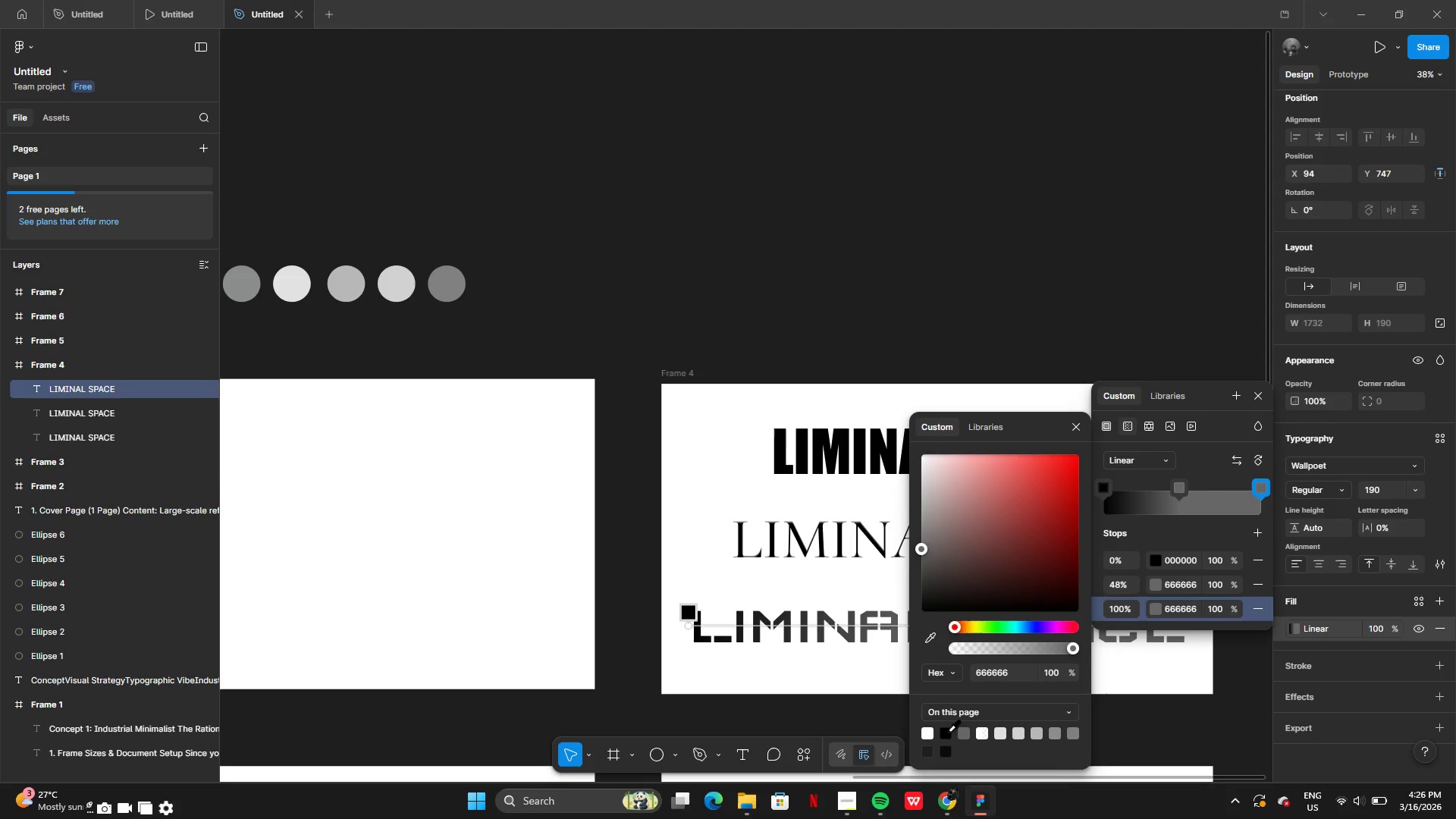 
left_click([948, 731])
 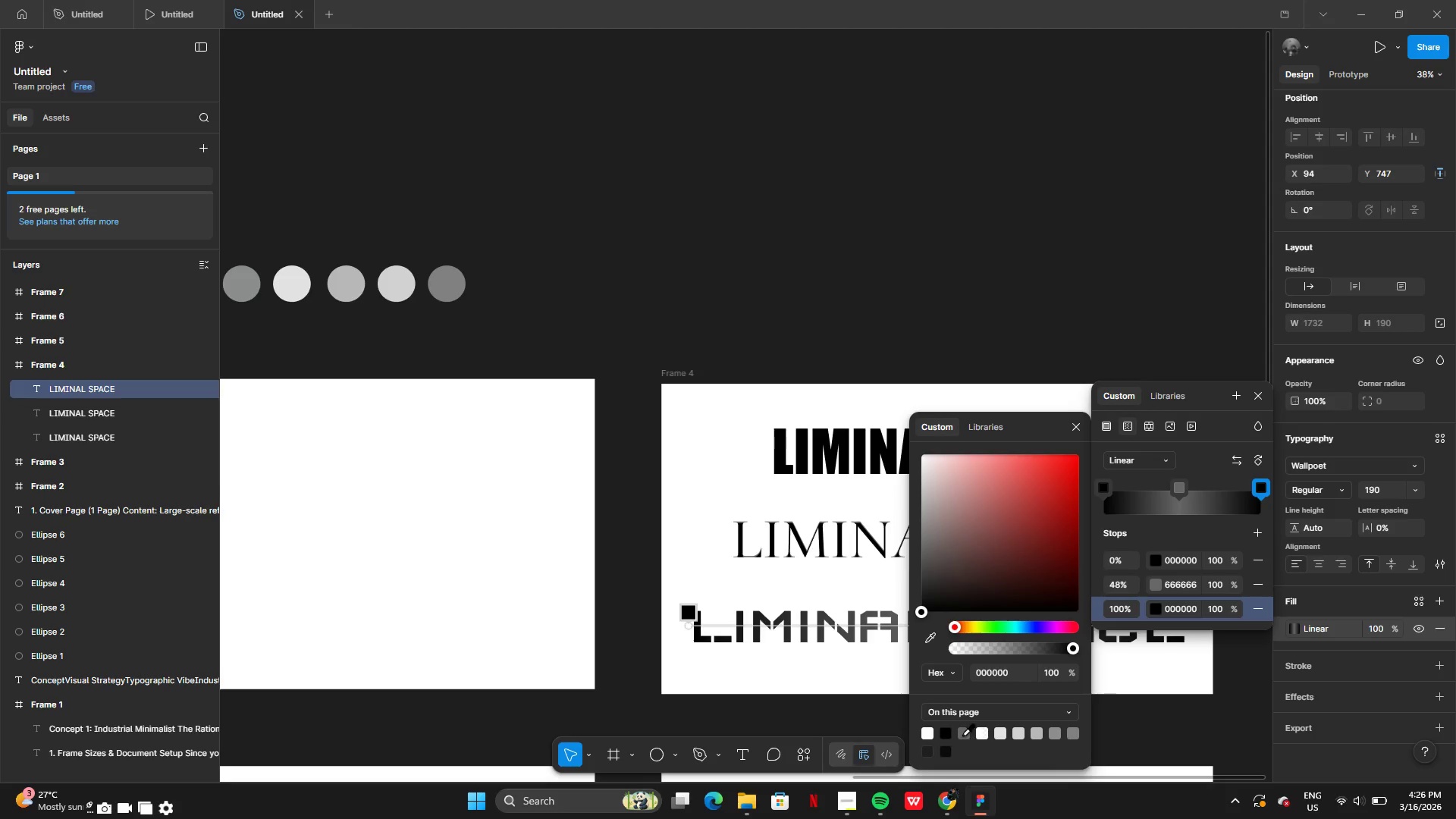 
left_click([962, 735])
 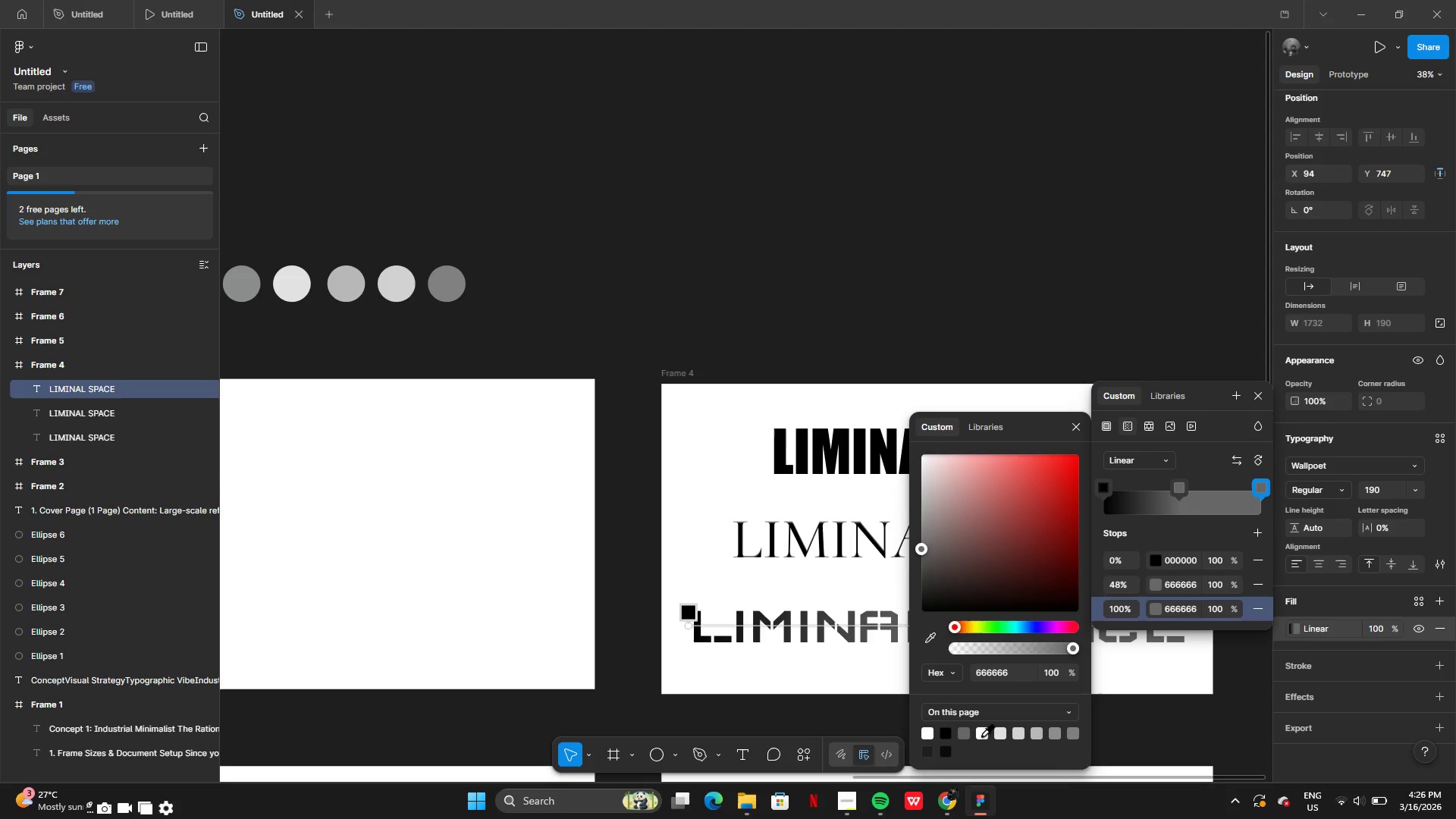 
left_click([981, 736])
 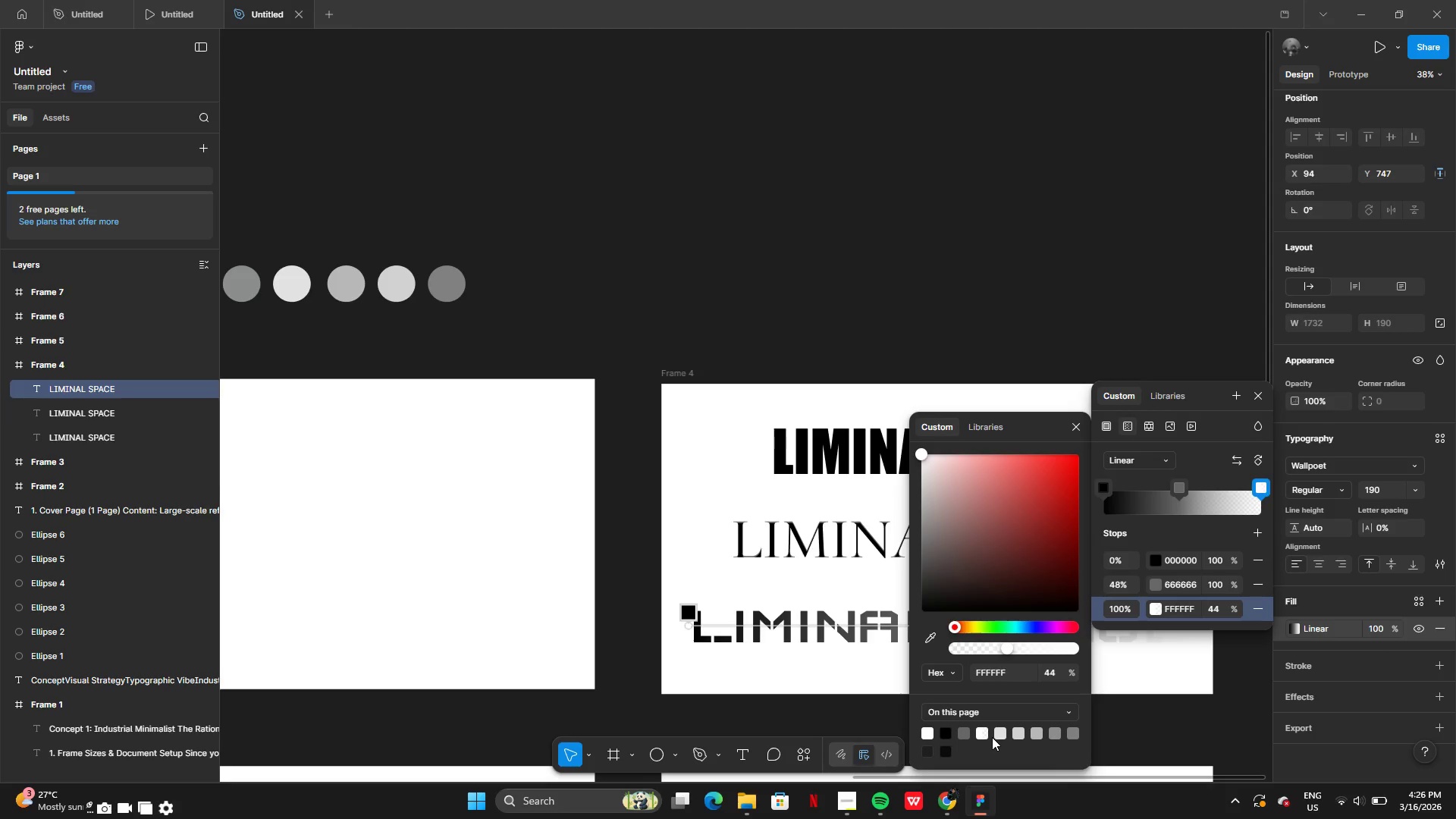 
left_click([992, 737])
 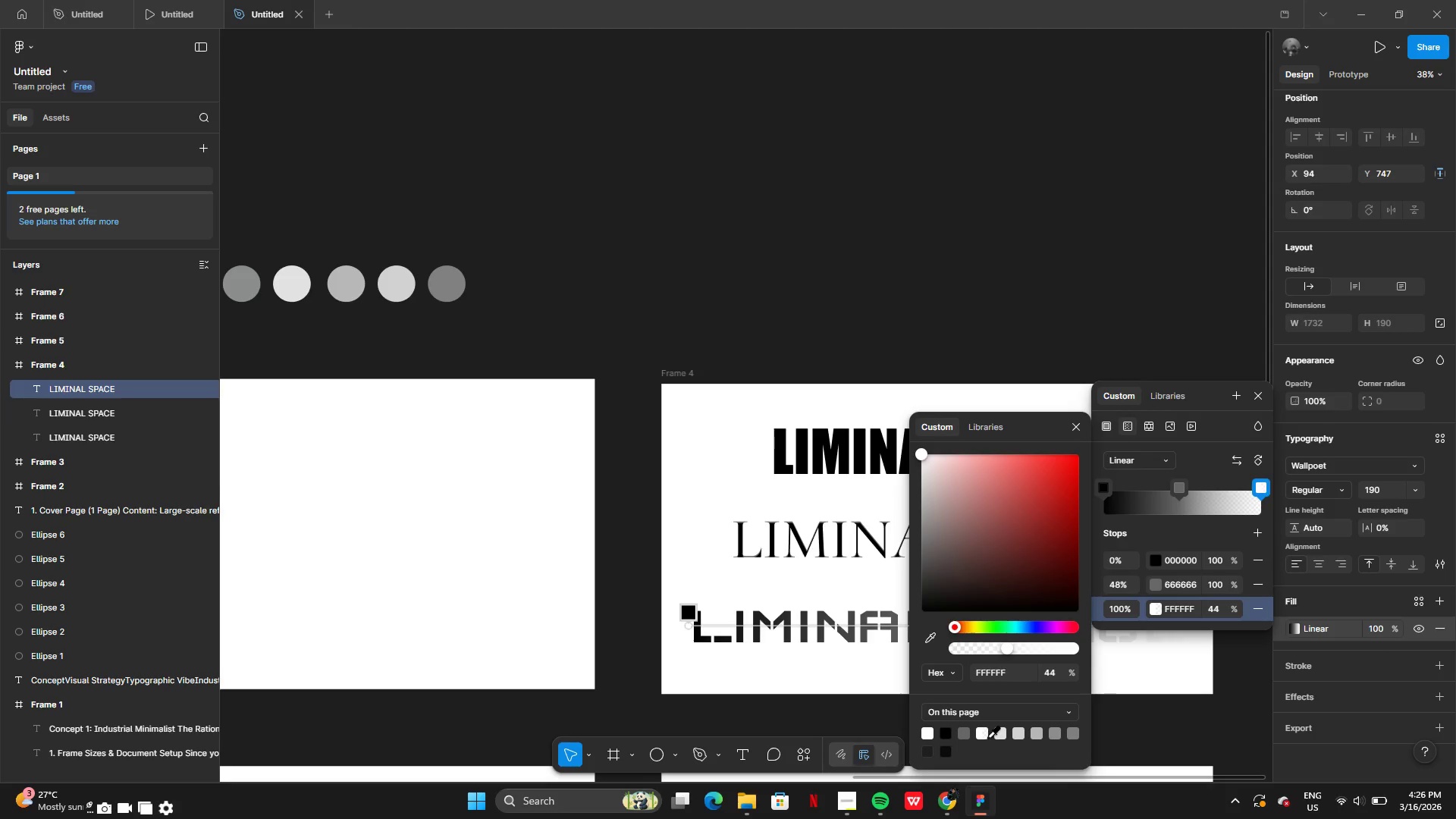 
left_click([987, 737])
 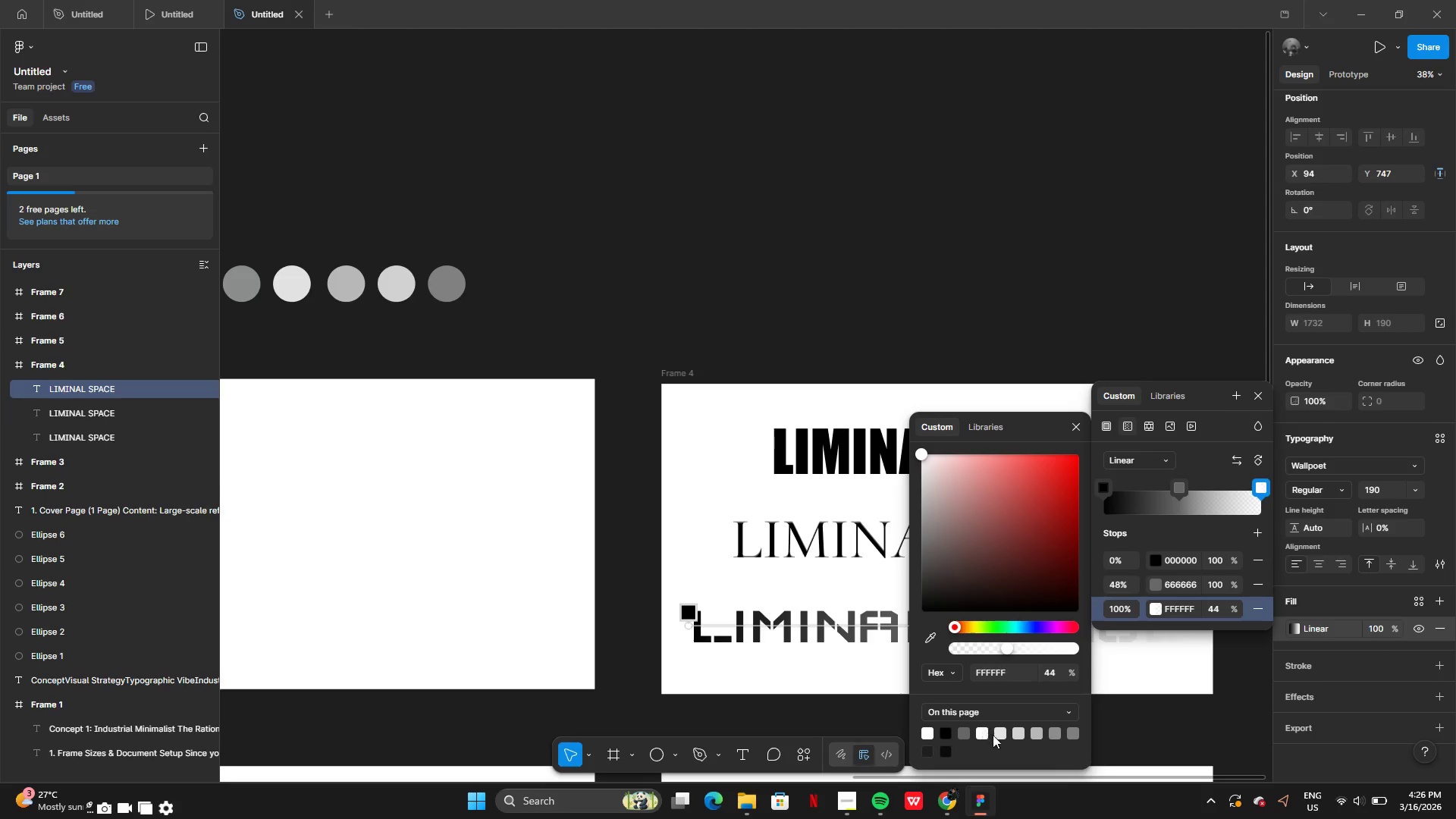 
double_click([995, 735])
 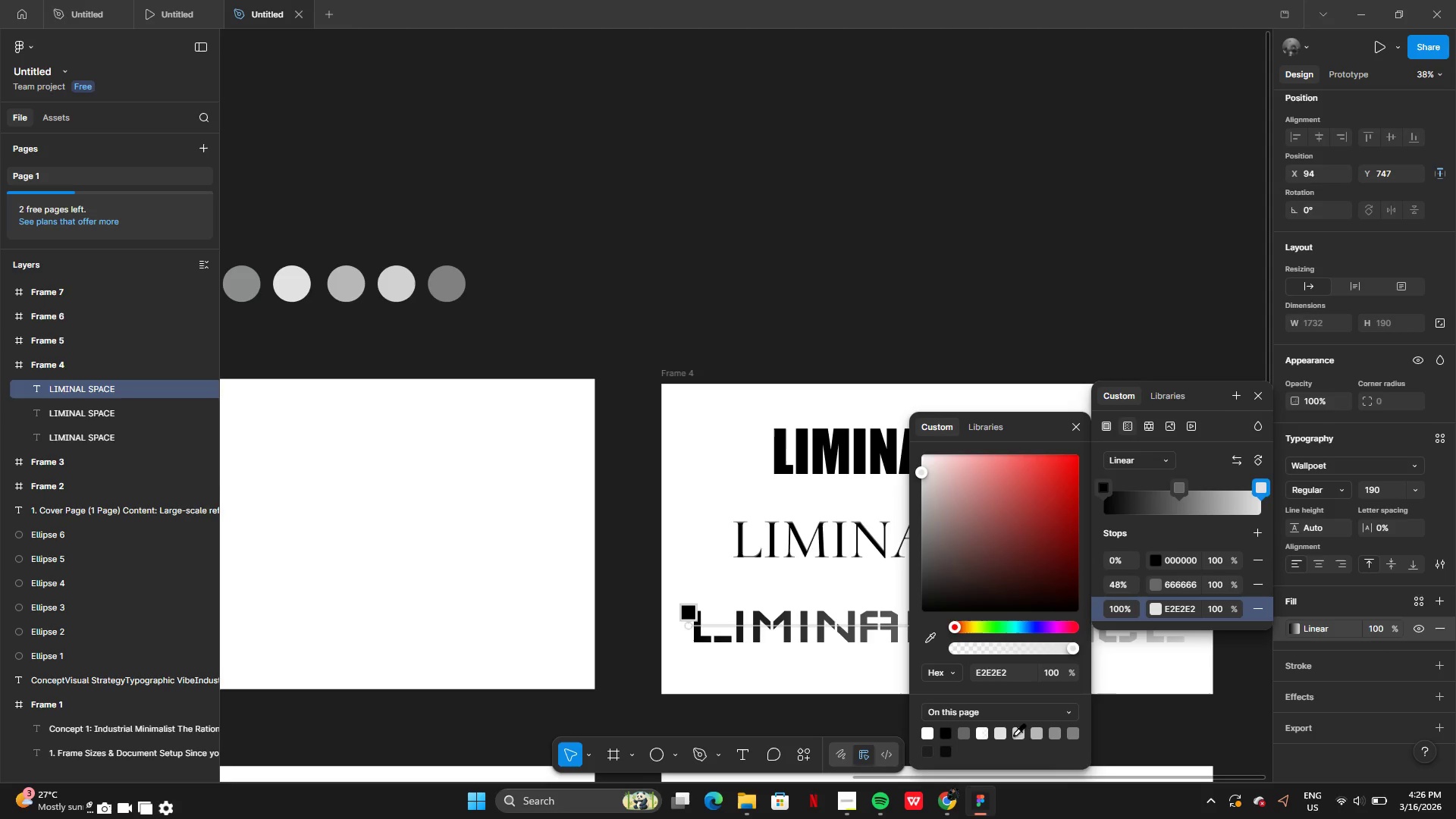 
left_click([1019, 735])
 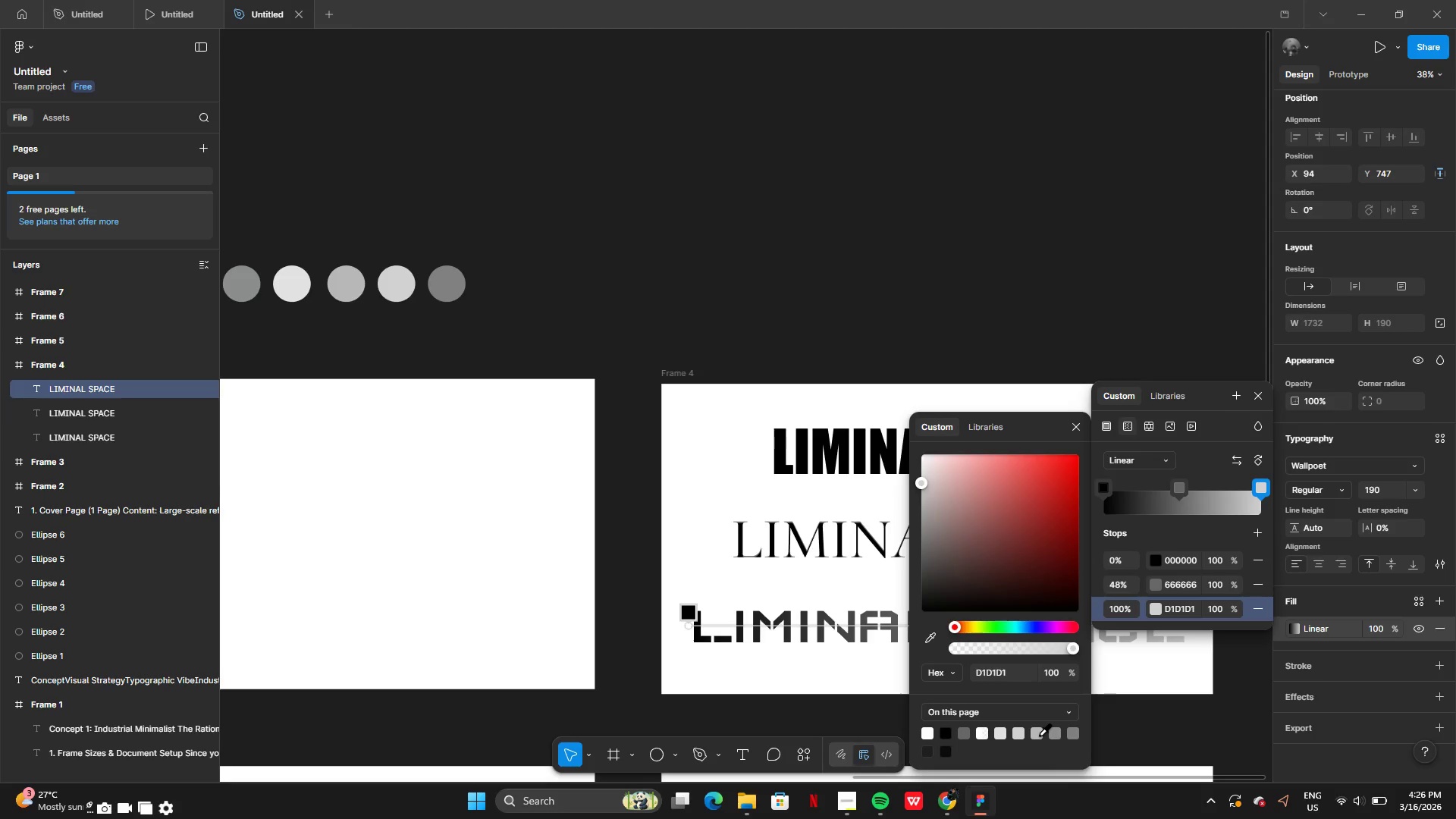 
left_click([1039, 735])
 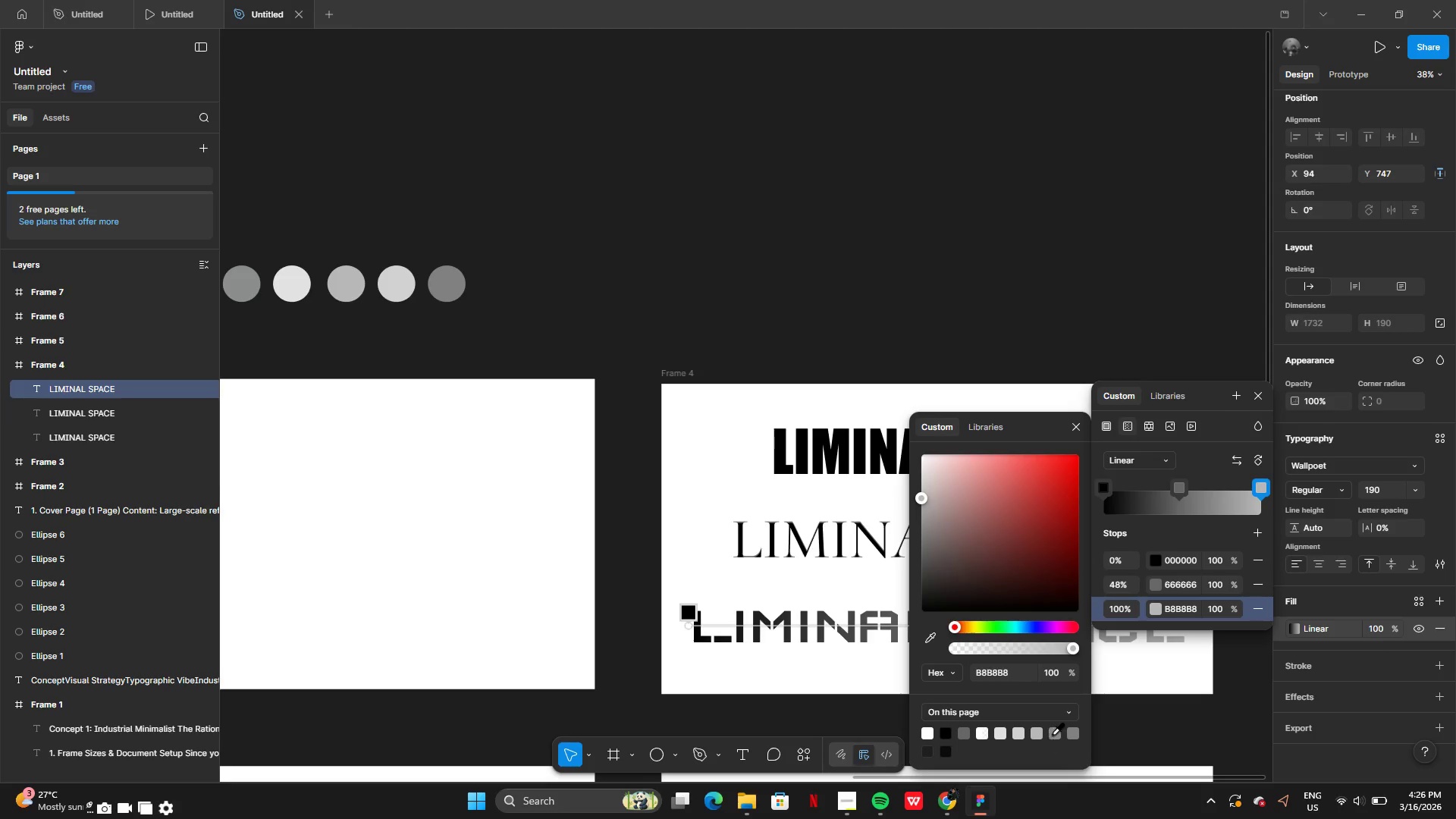 
left_click([1053, 733])
 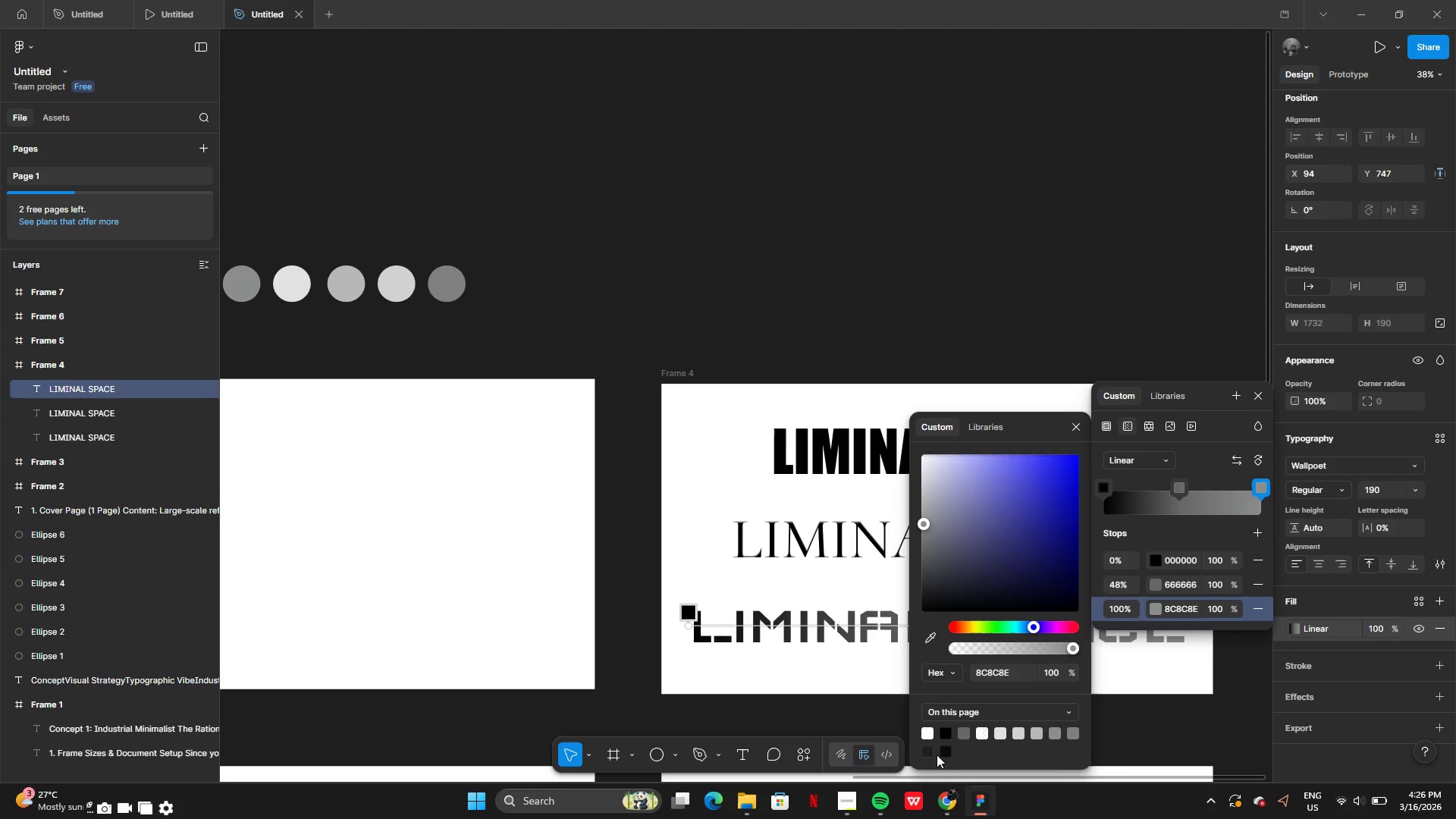 
left_click([928, 750])
 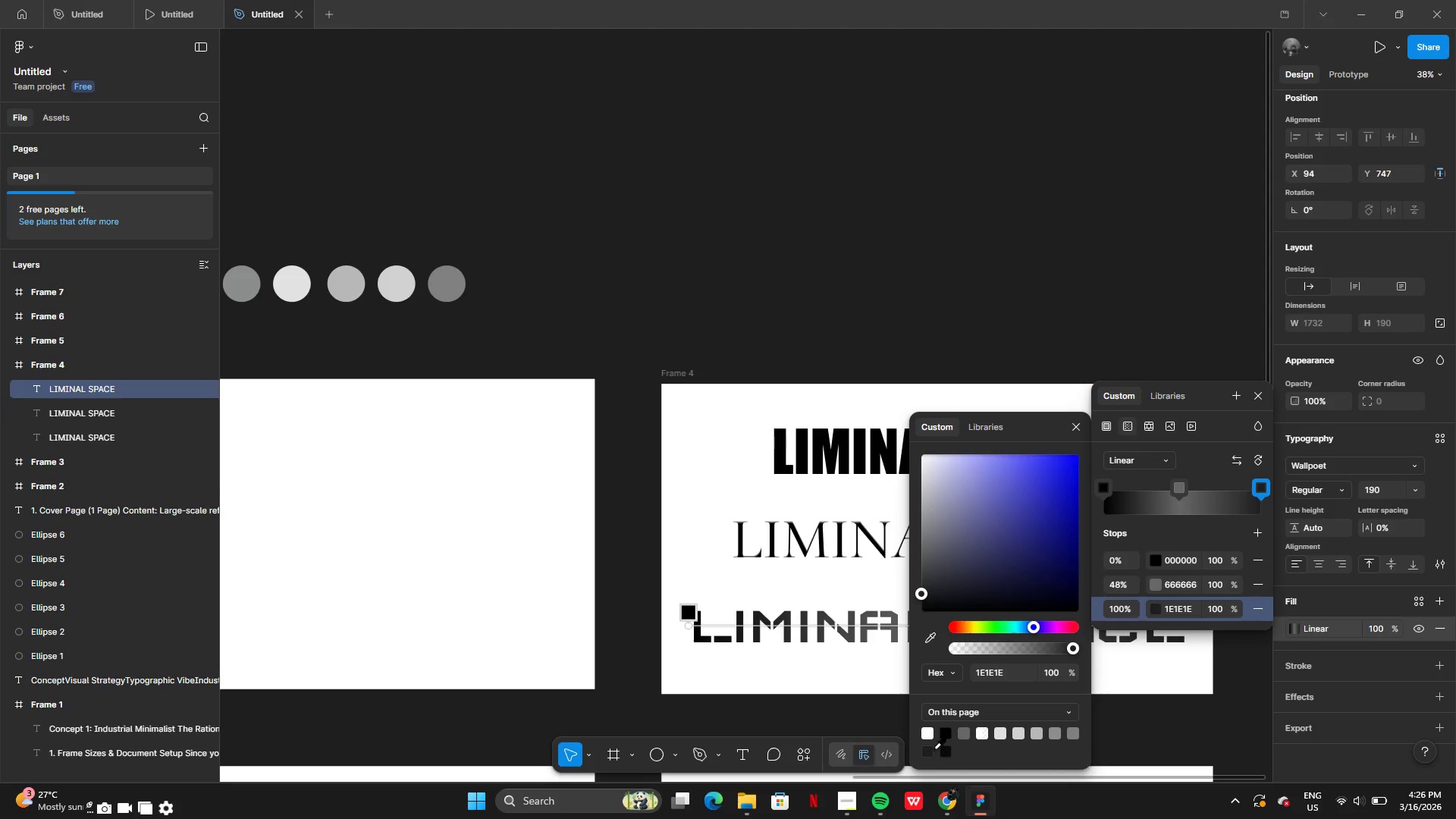 
left_click([1160, 739])
 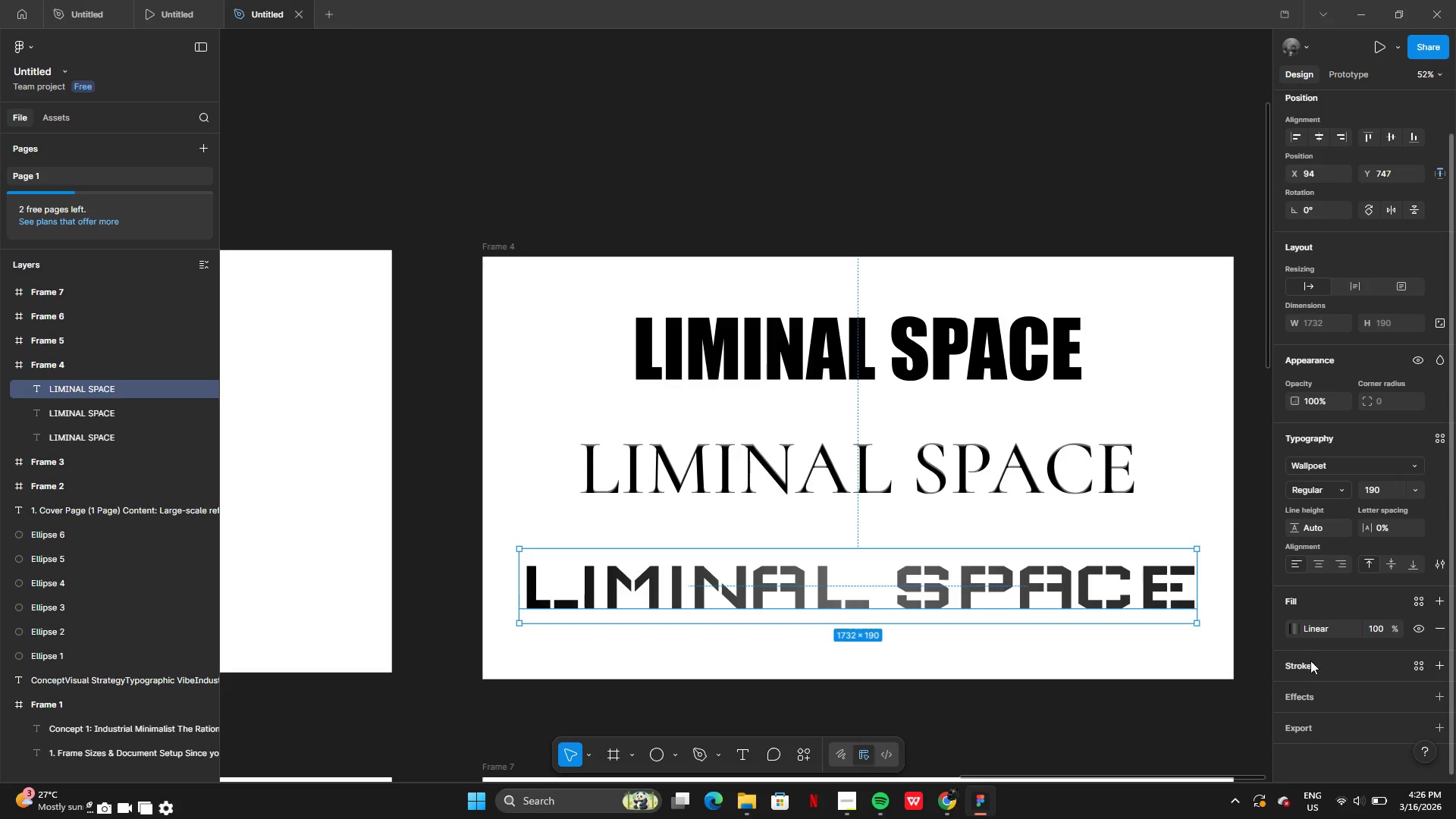 
left_click([1444, 697])
 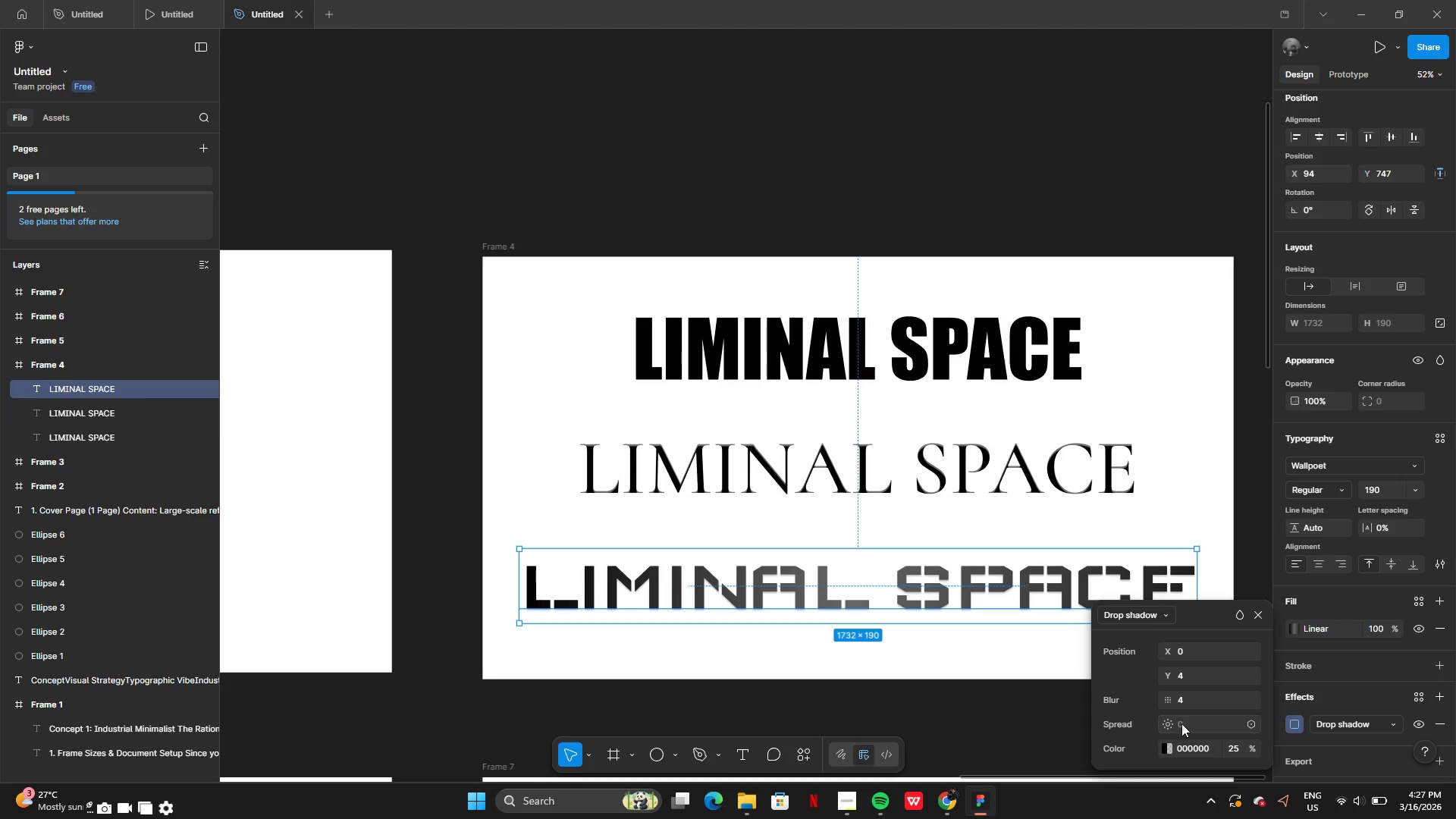 
left_click([1169, 746])
 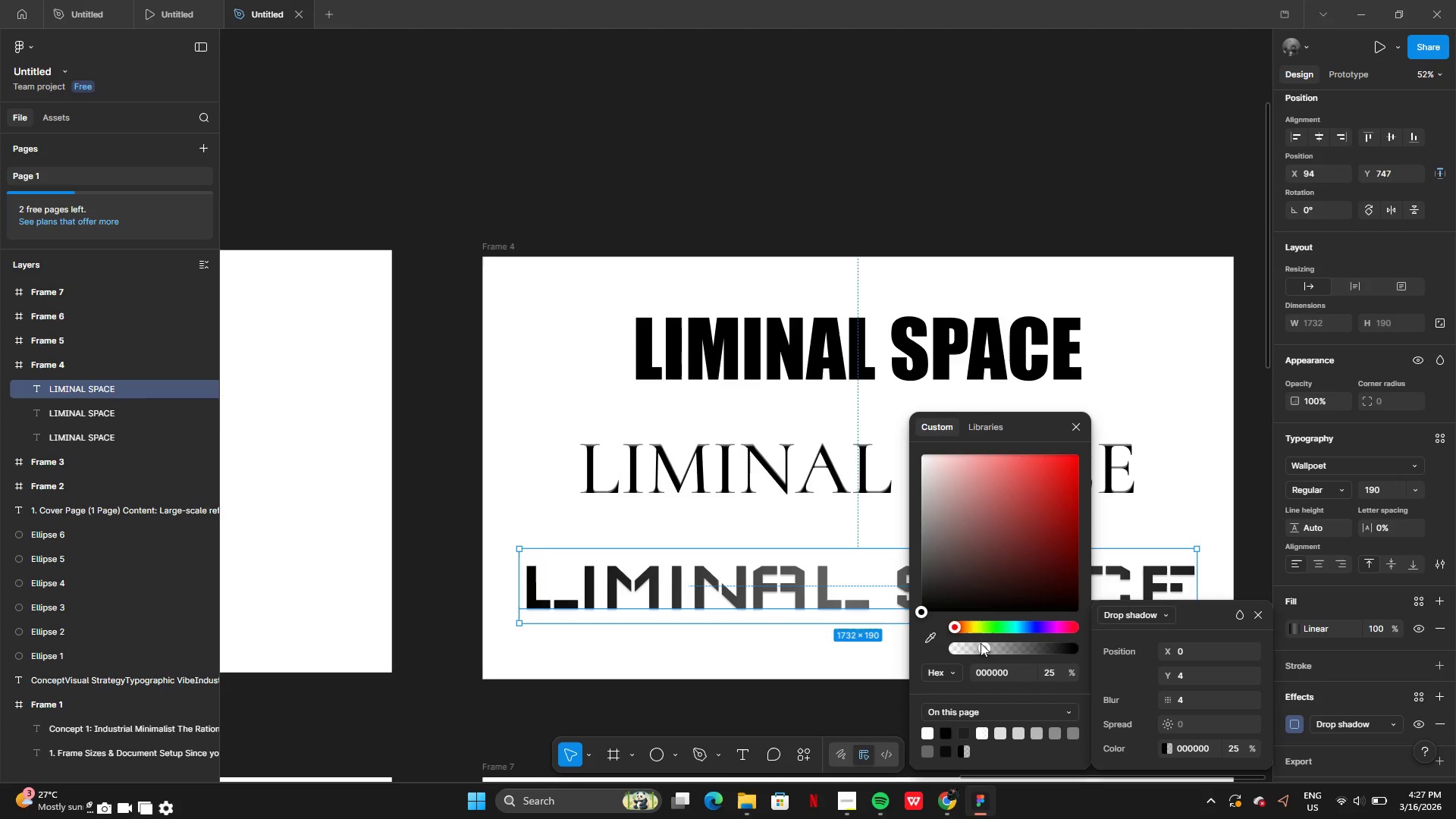 
left_click_drag(start_coordinate=[983, 645], to_coordinate=[1097, 669])
 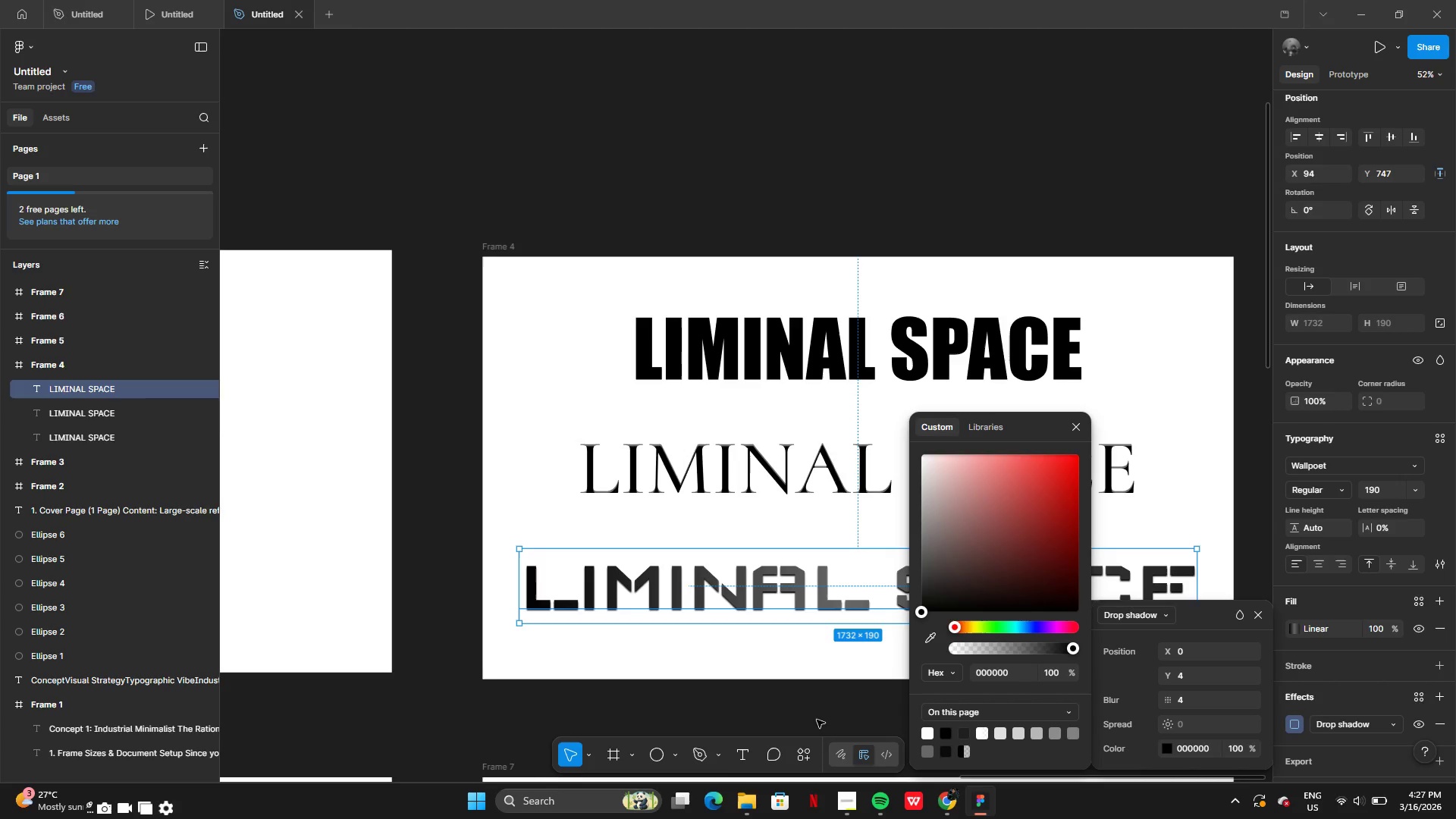 
left_click([817, 720])
 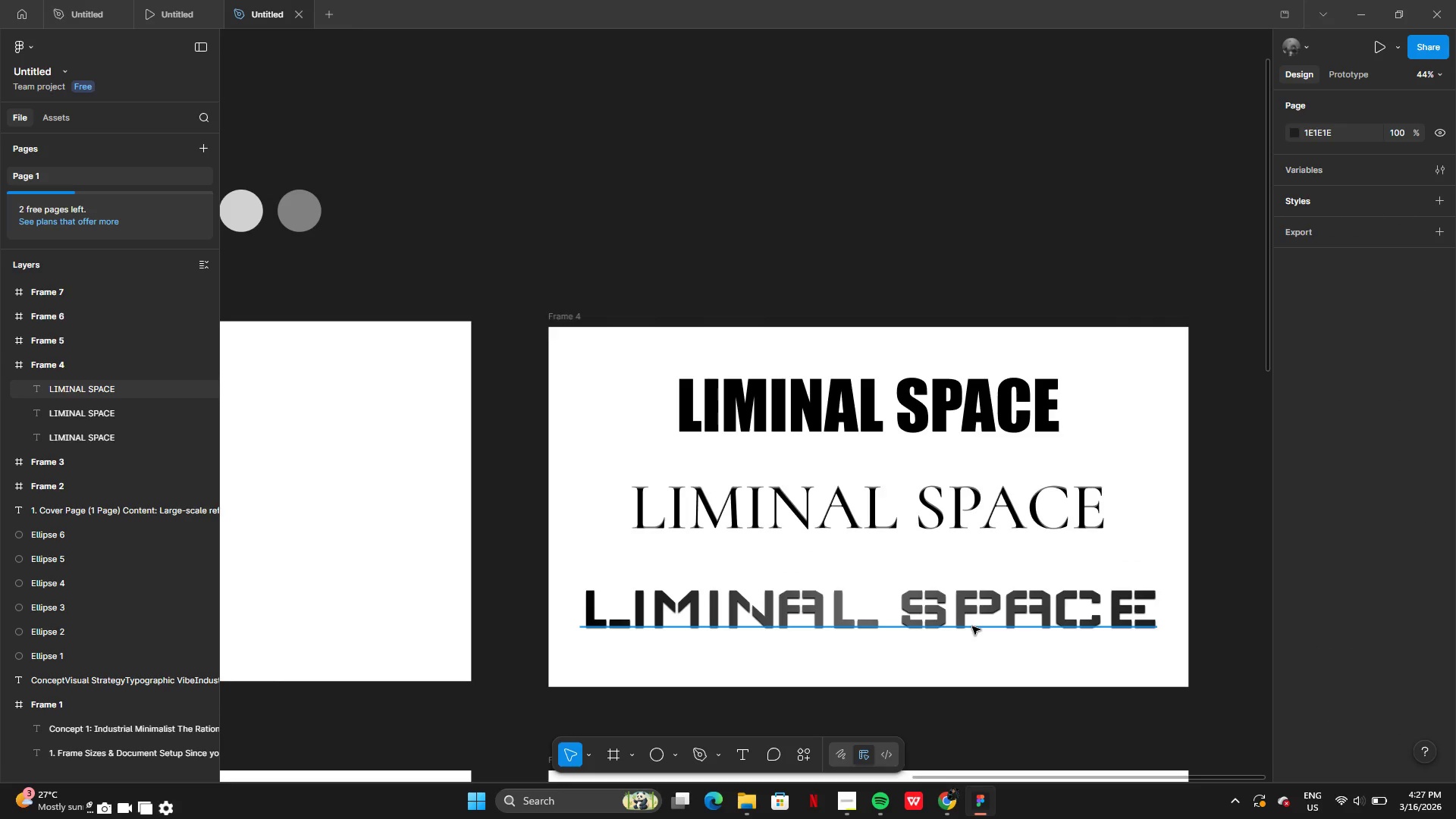 
left_click_drag(start_coordinate=[977, 616], to_coordinate=[977, 612])
 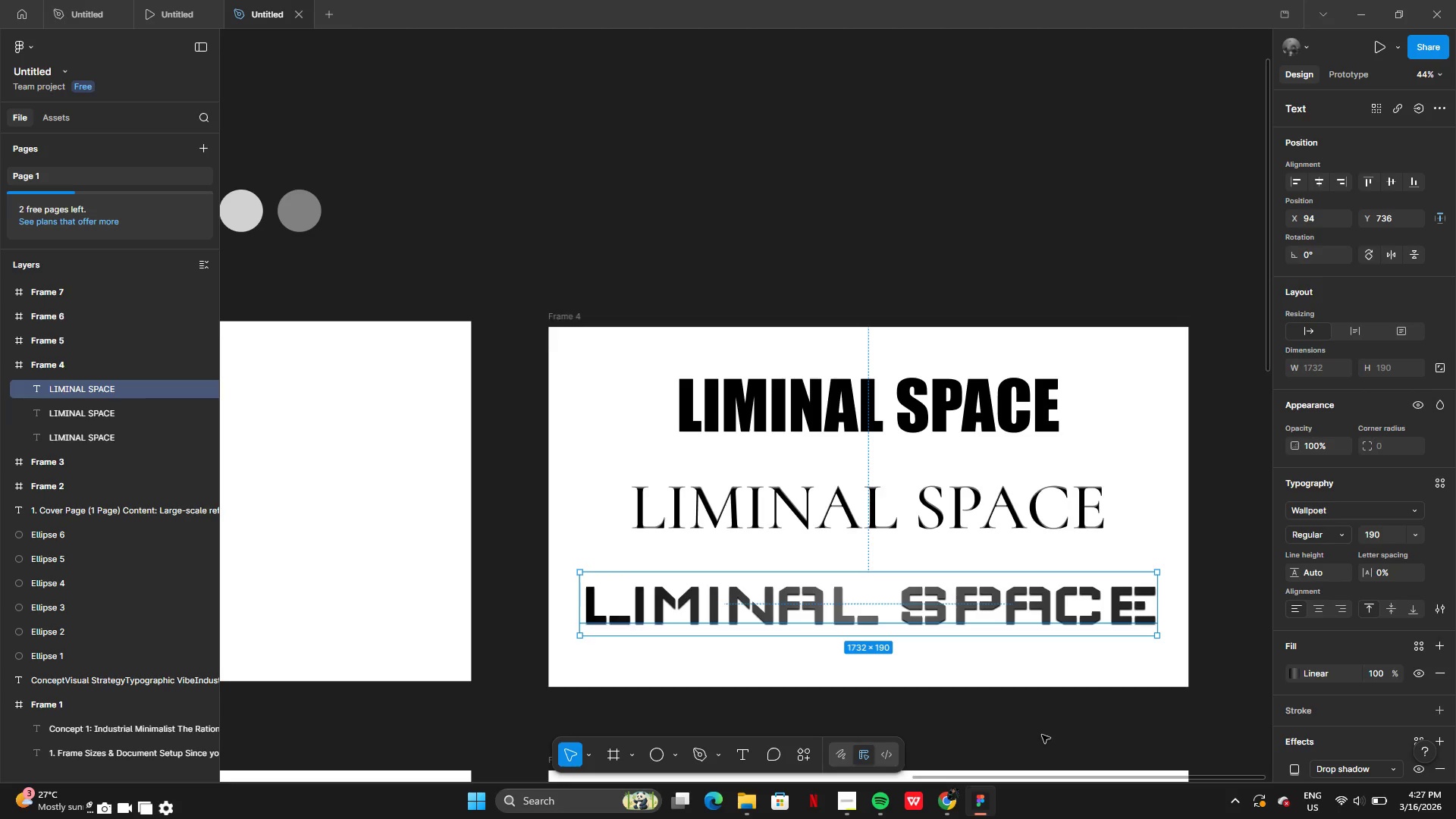 
left_click([1044, 736])
 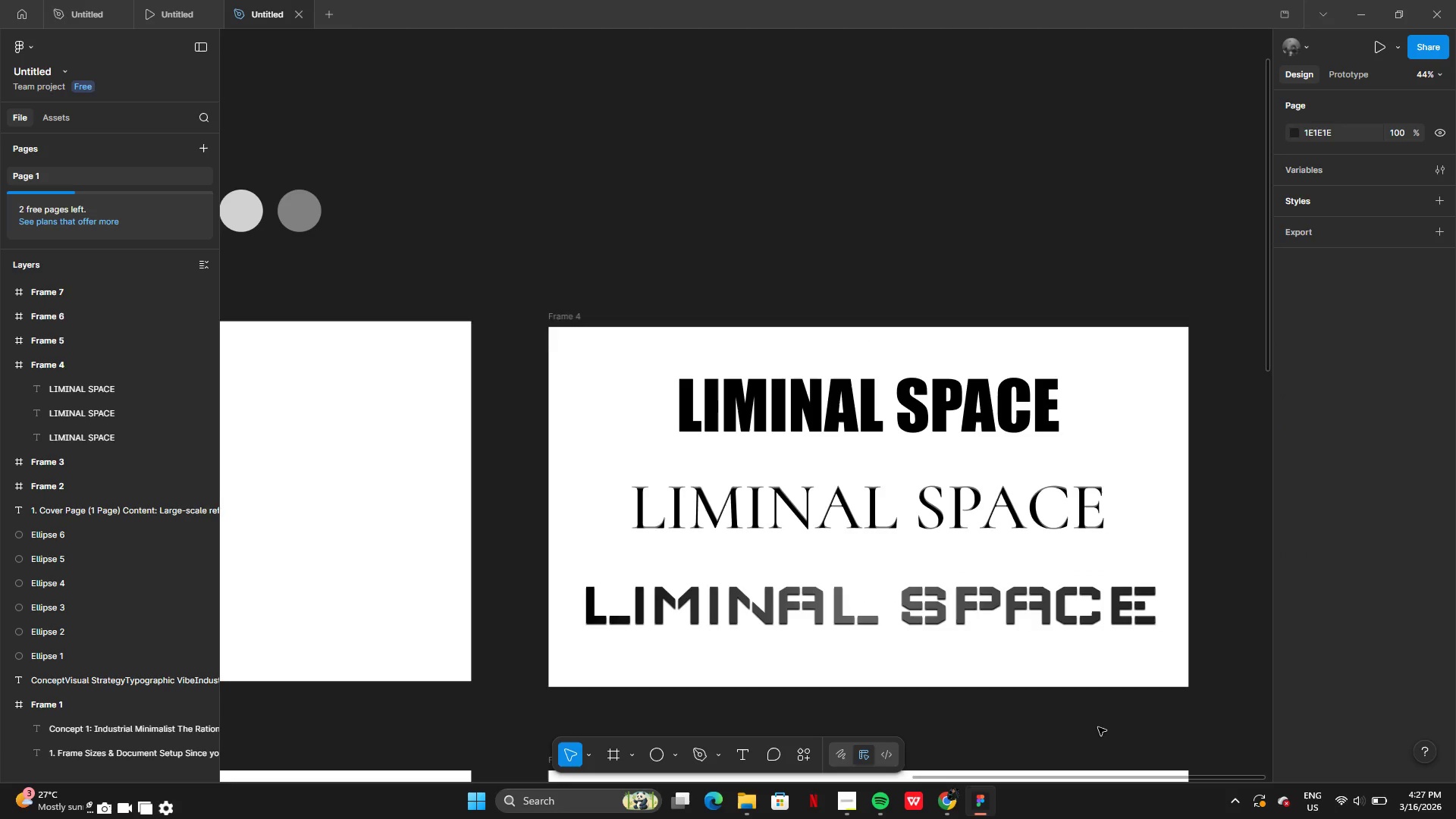 
wait(5.8)
 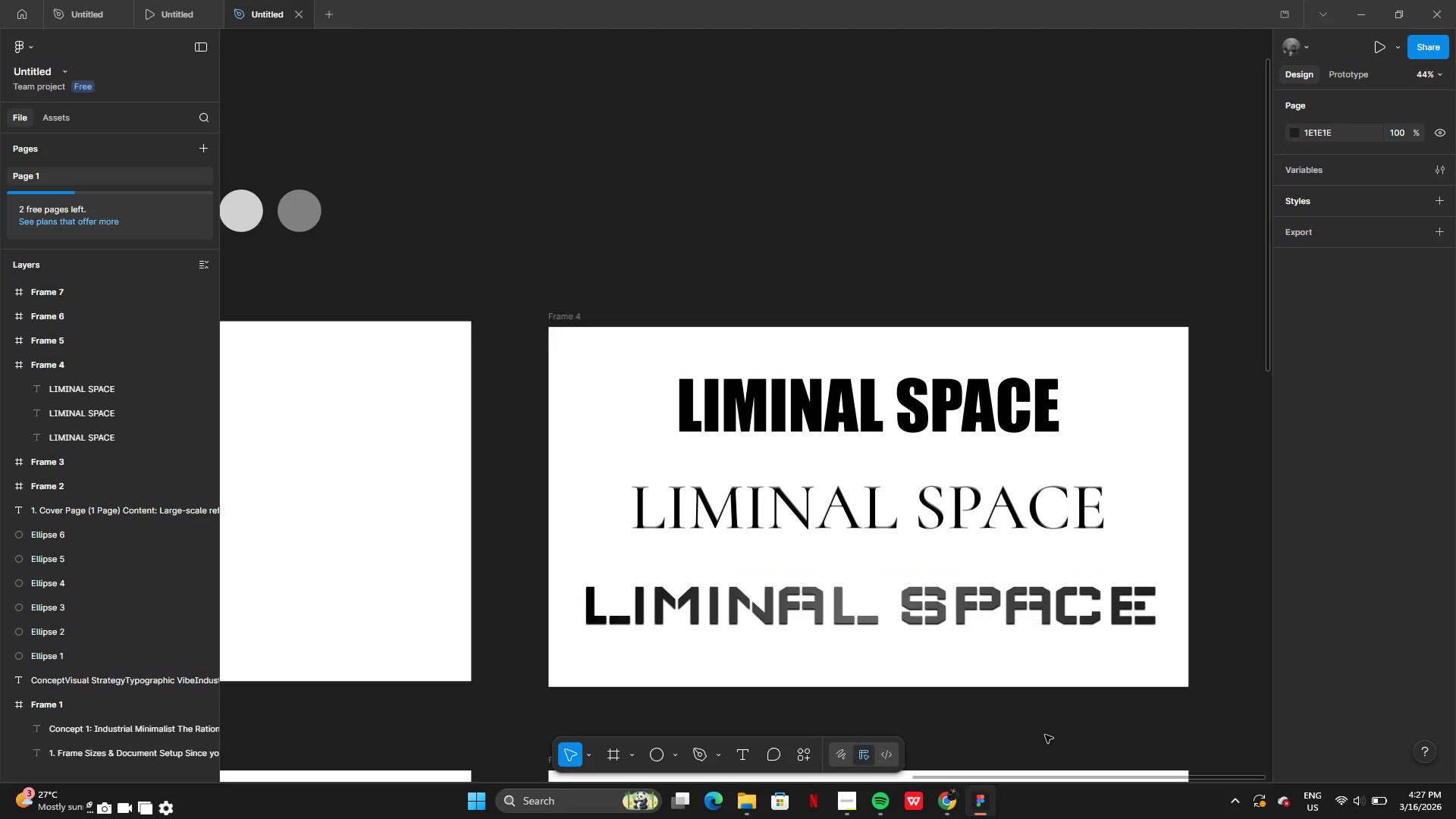 
left_click([921, 419])
 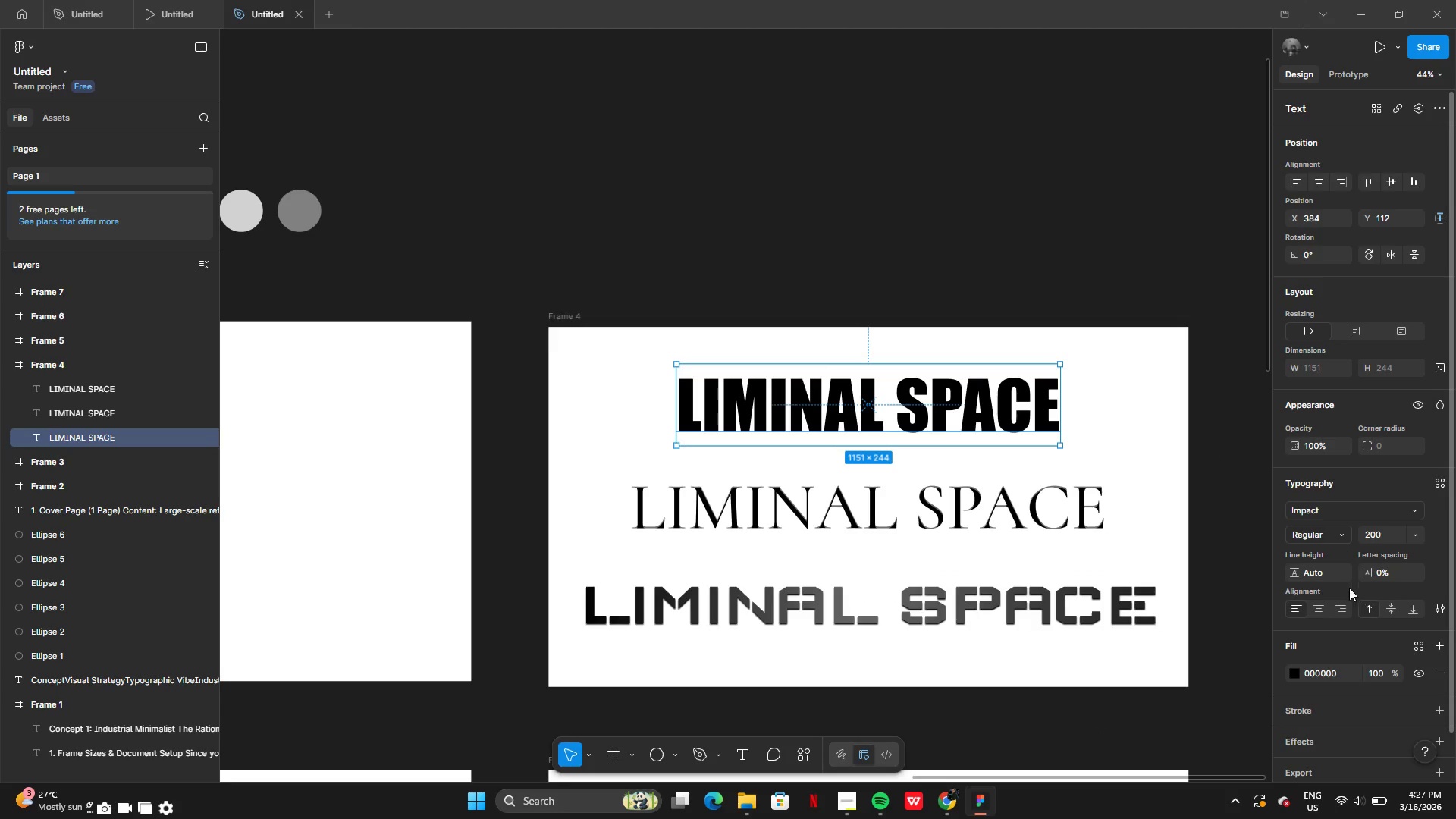 
left_click([1383, 579])
 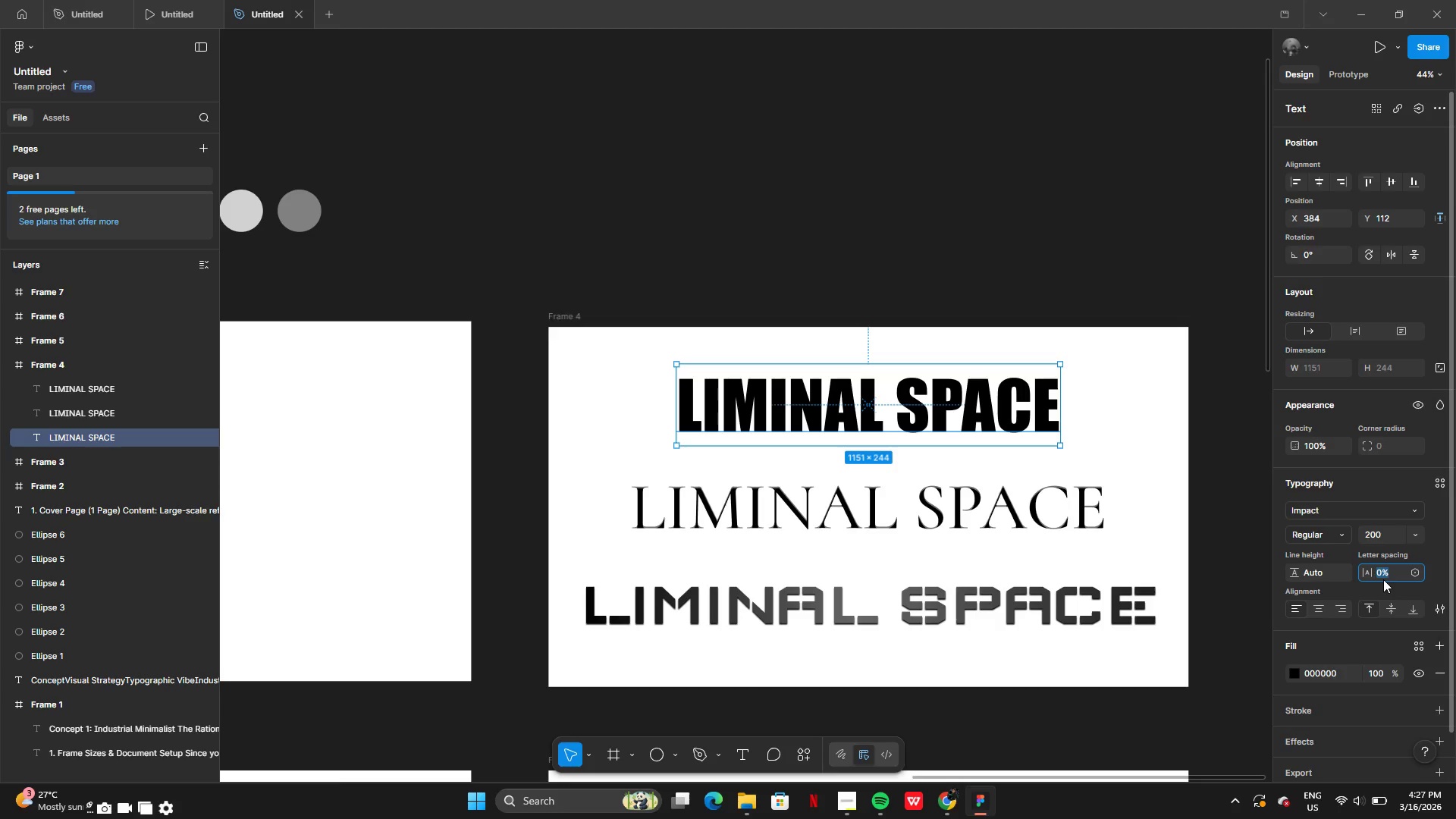 
left_click([1383, 579])
 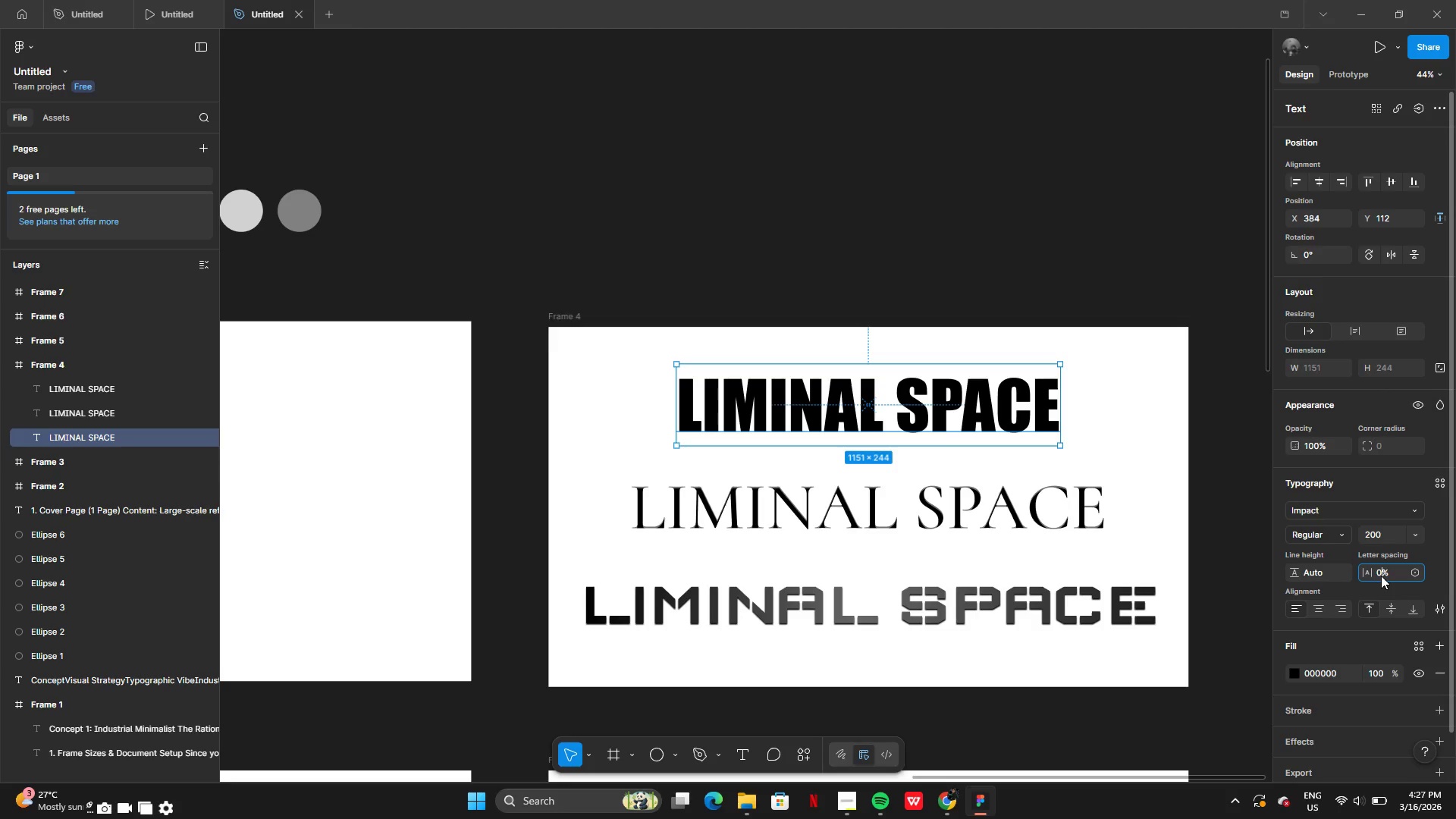 
key(Backspace)
type(10)
 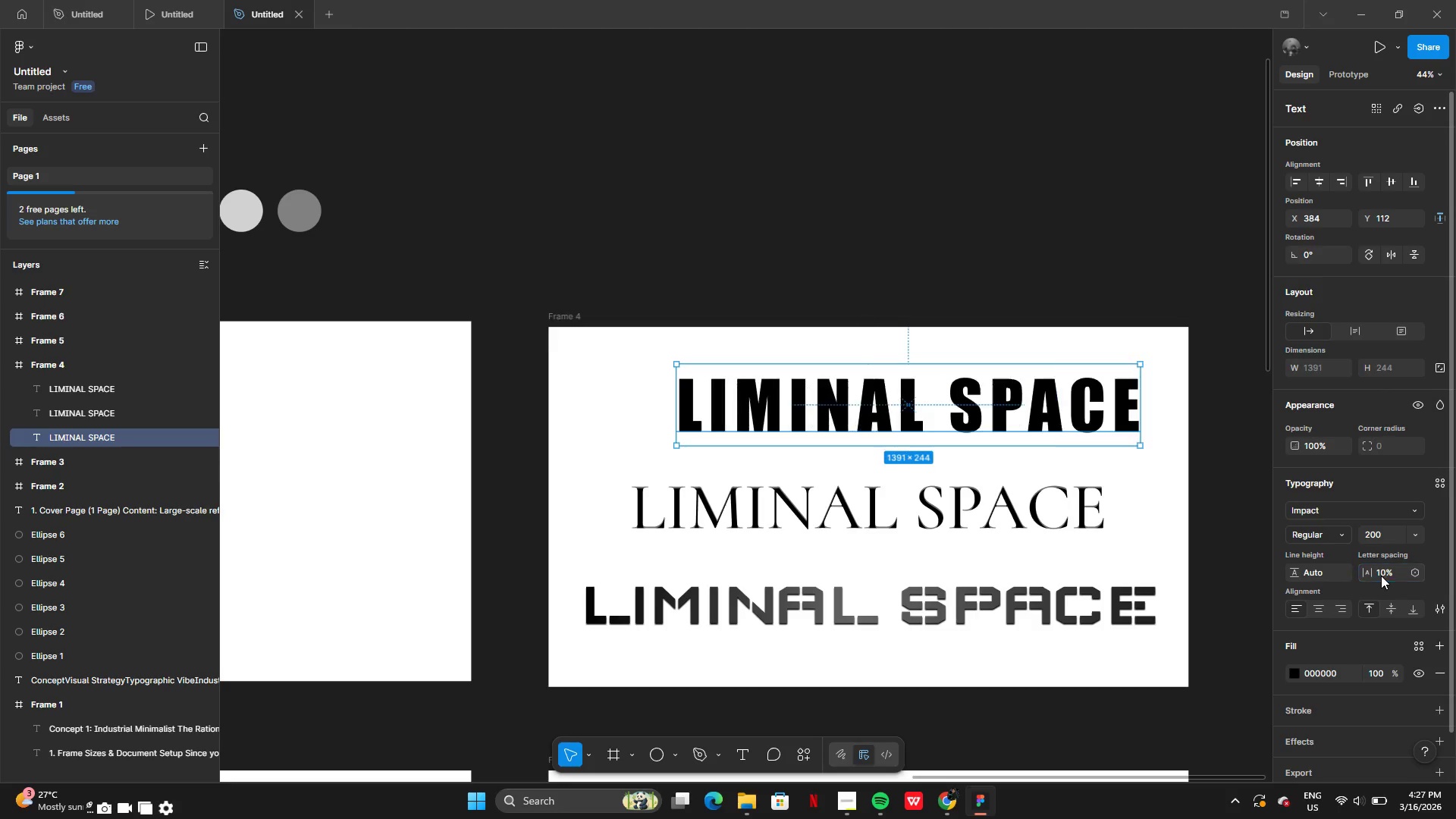 
key(Enter)
 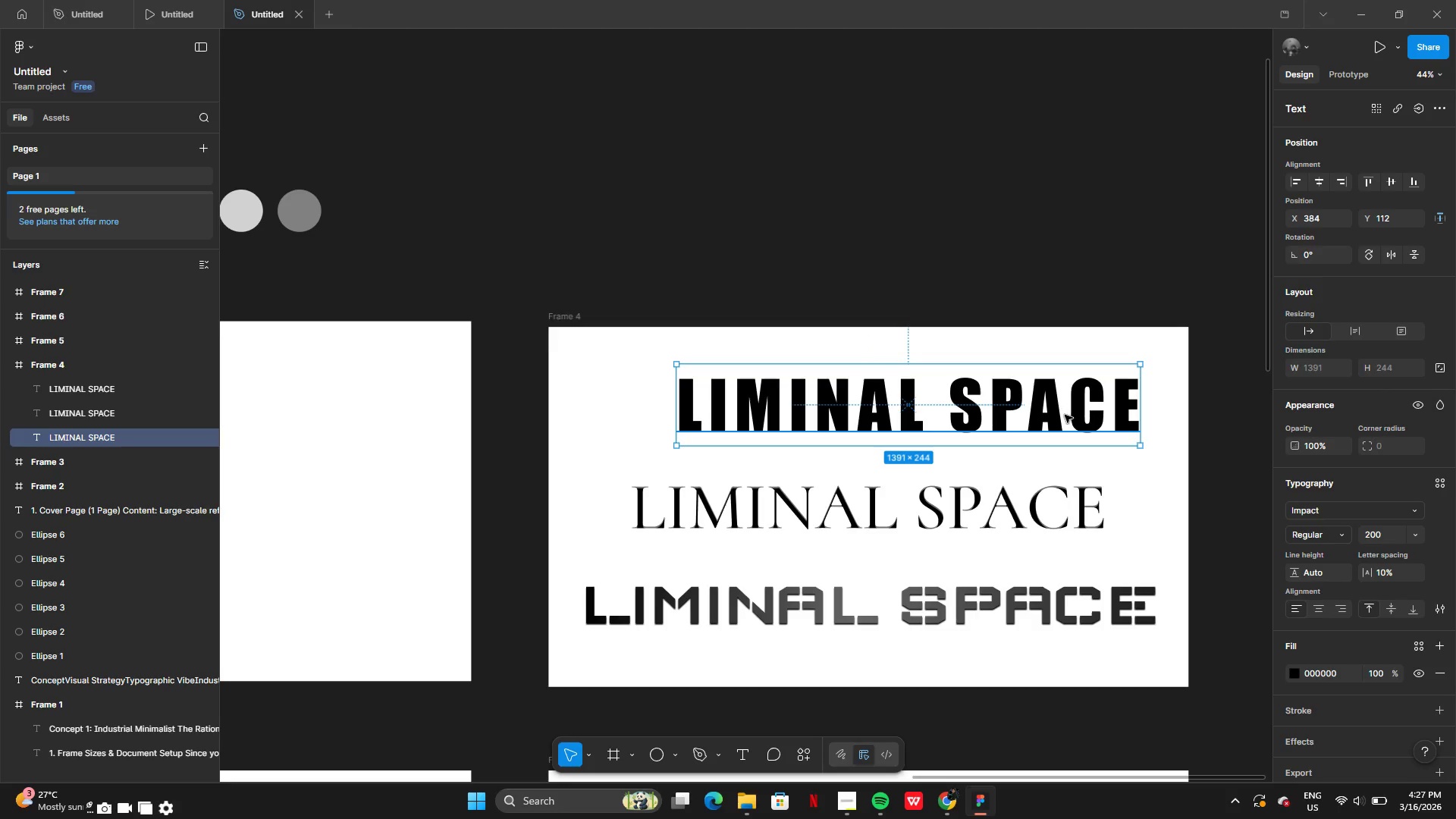 
left_click_drag(start_coordinate=[1065, 416], to_coordinate=[1025, 419])
 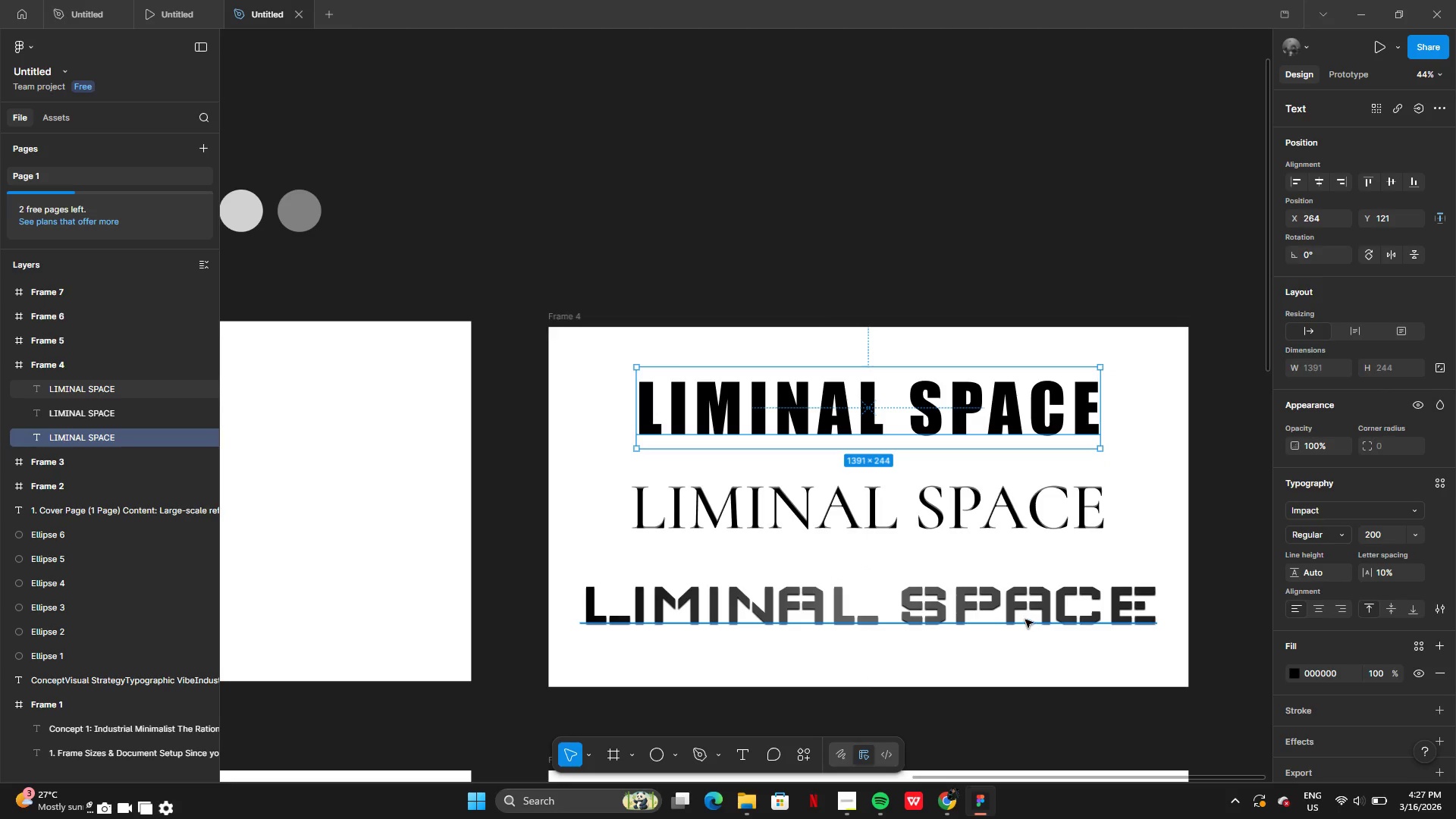 
left_click([1025, 620])
 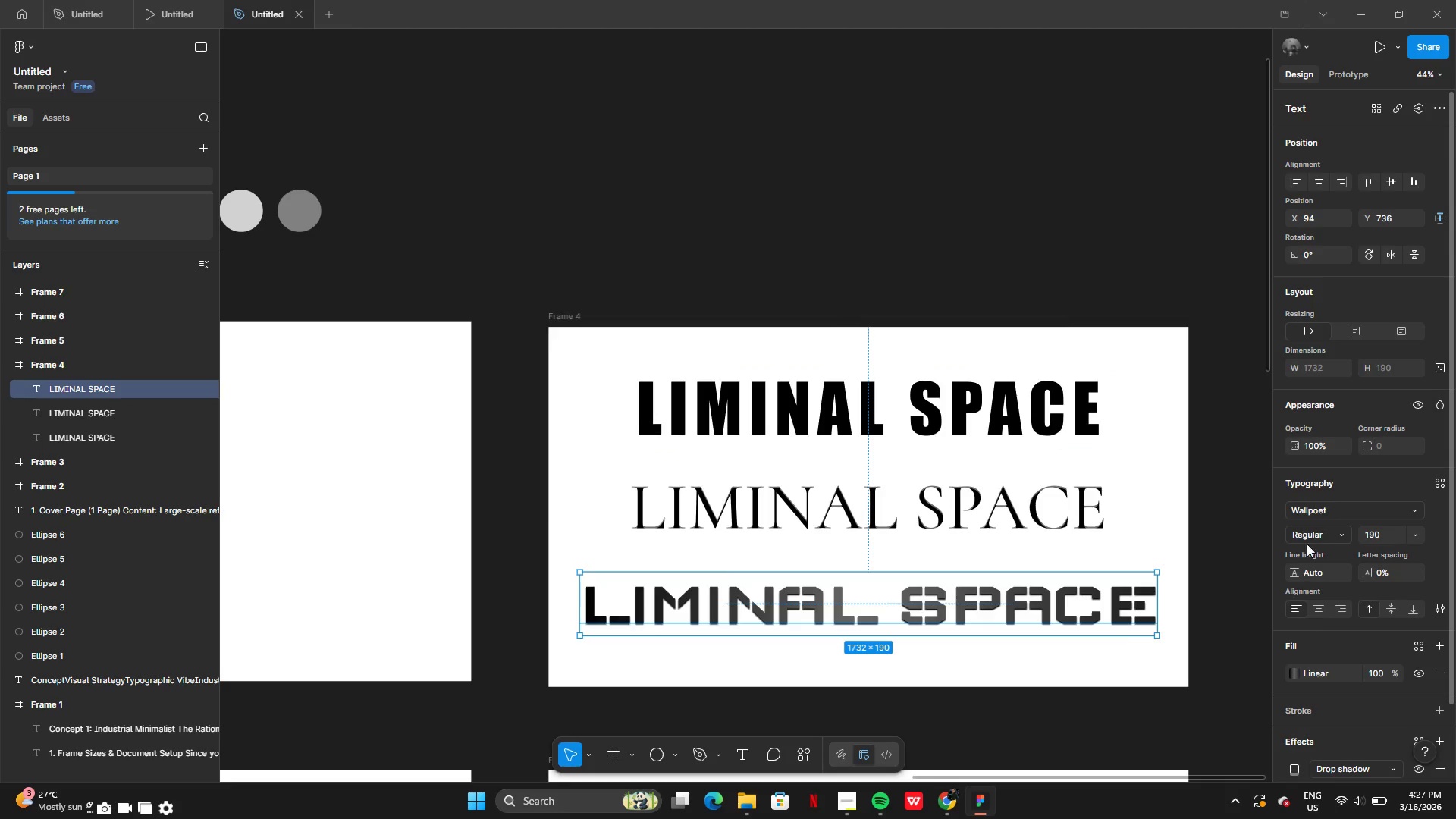 
left_click([1311, 507])
 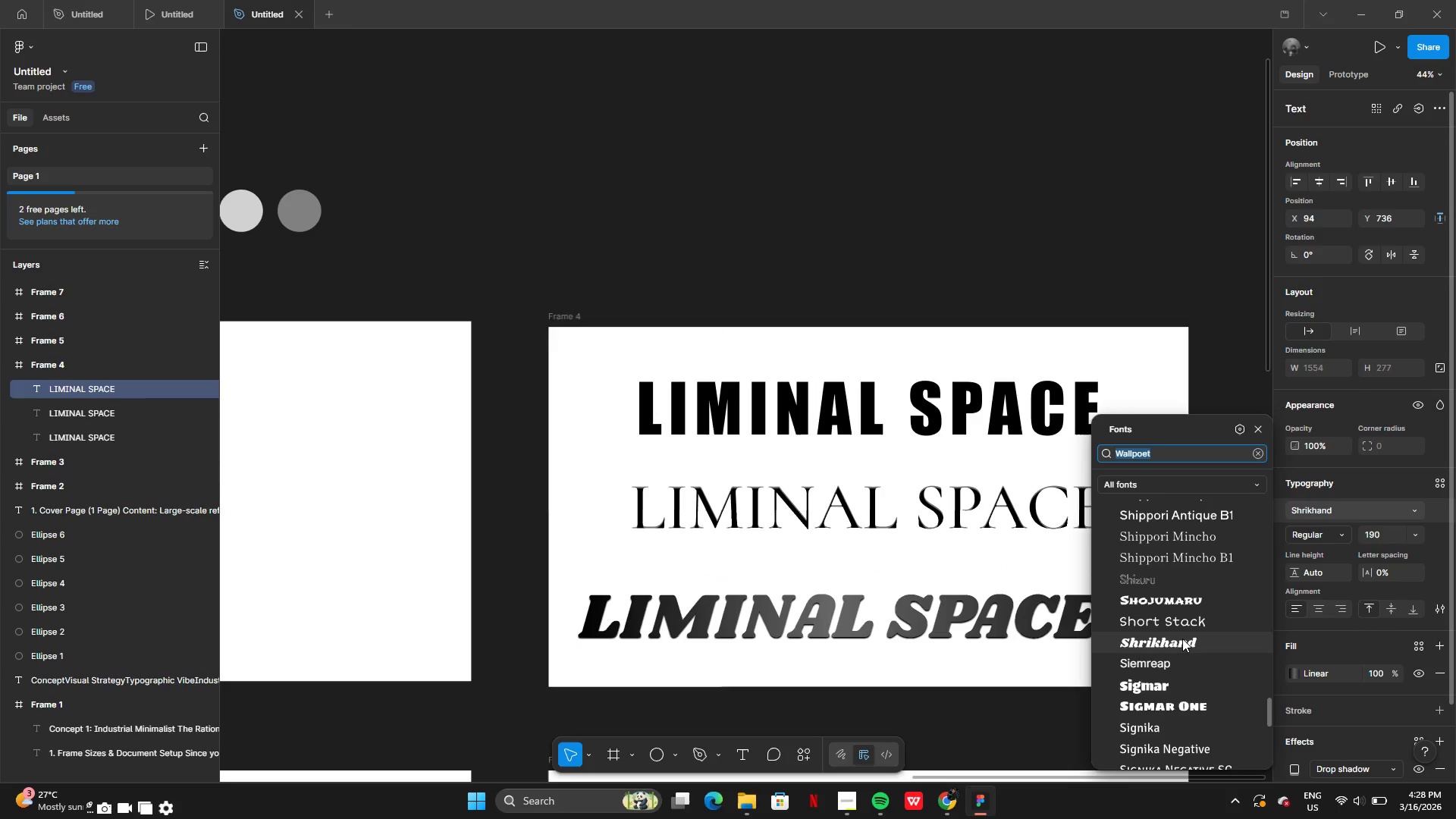 
wait(67.39)
 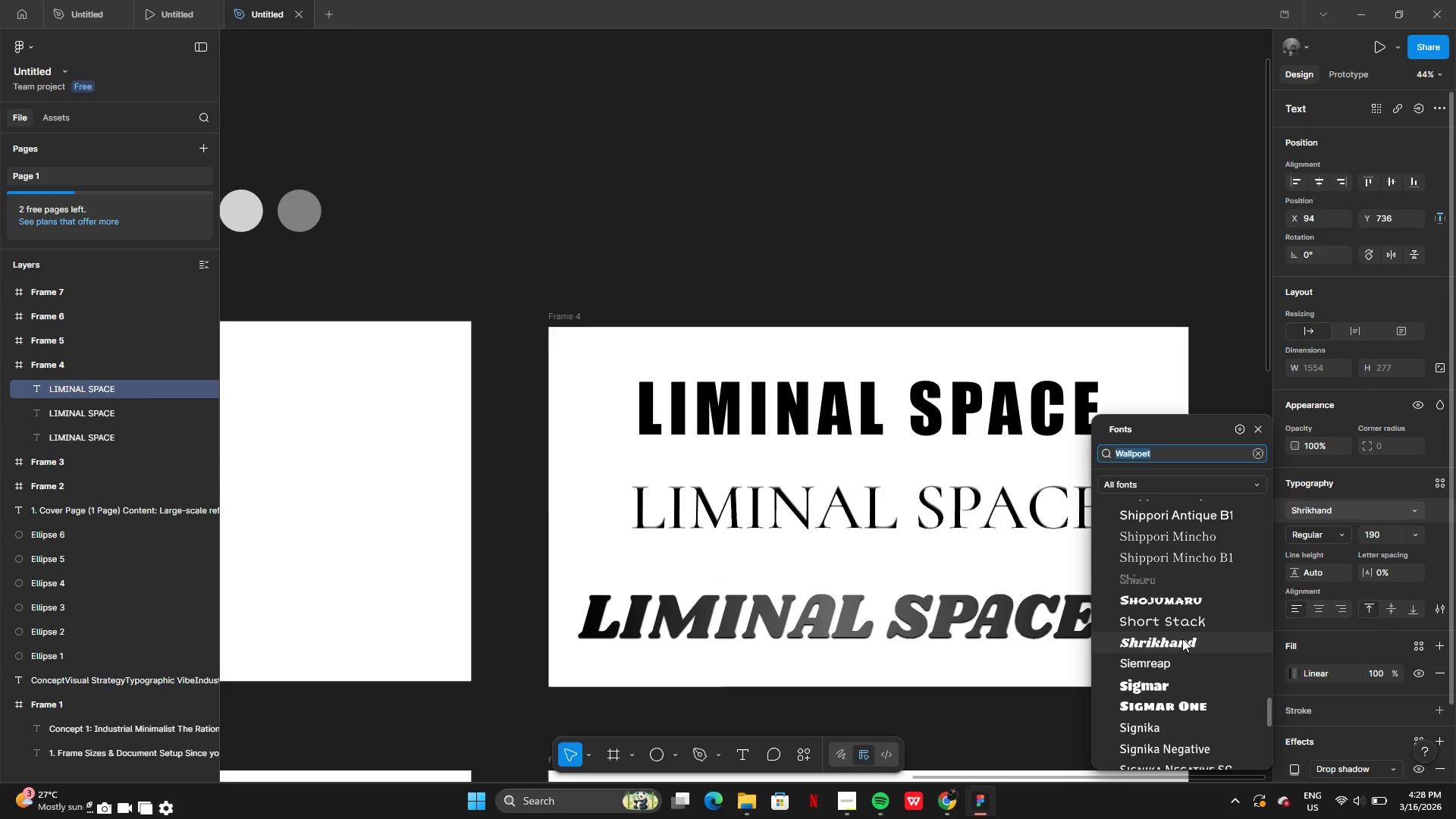 
left_click([1153, 270])
 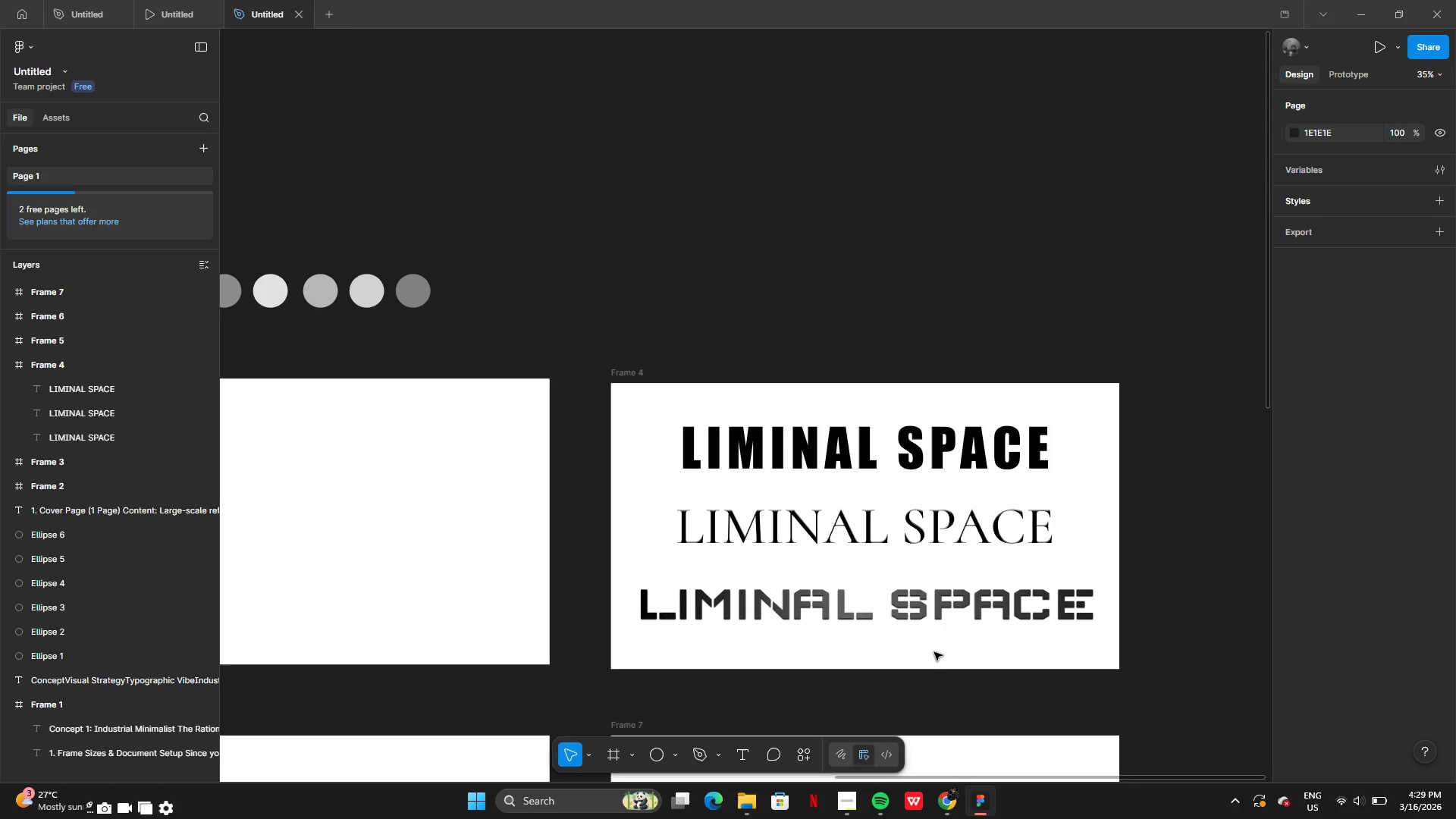 
wait(32.2)
 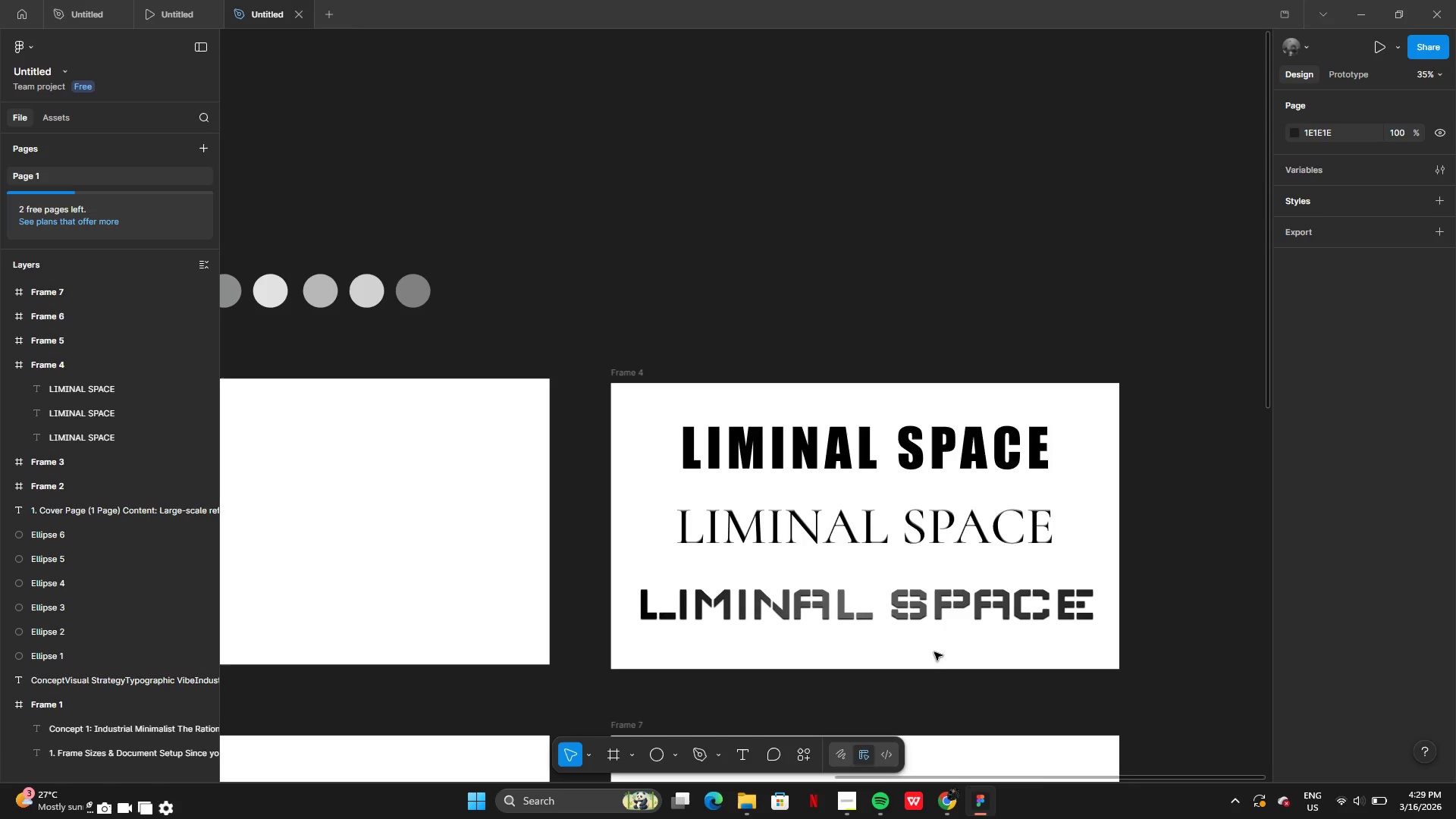 
left_click([972, 542])
 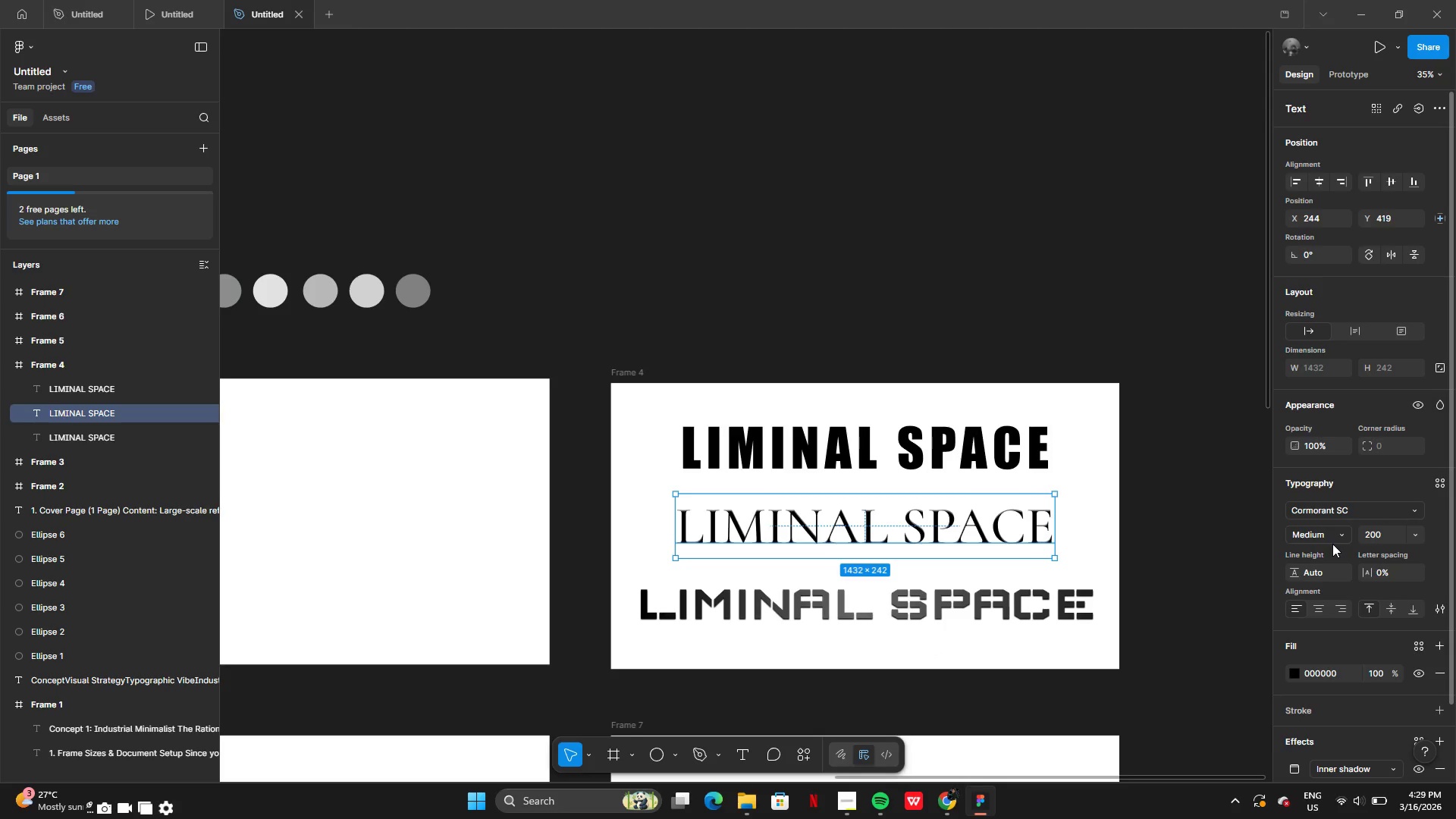 
left_click([1332, 536])
 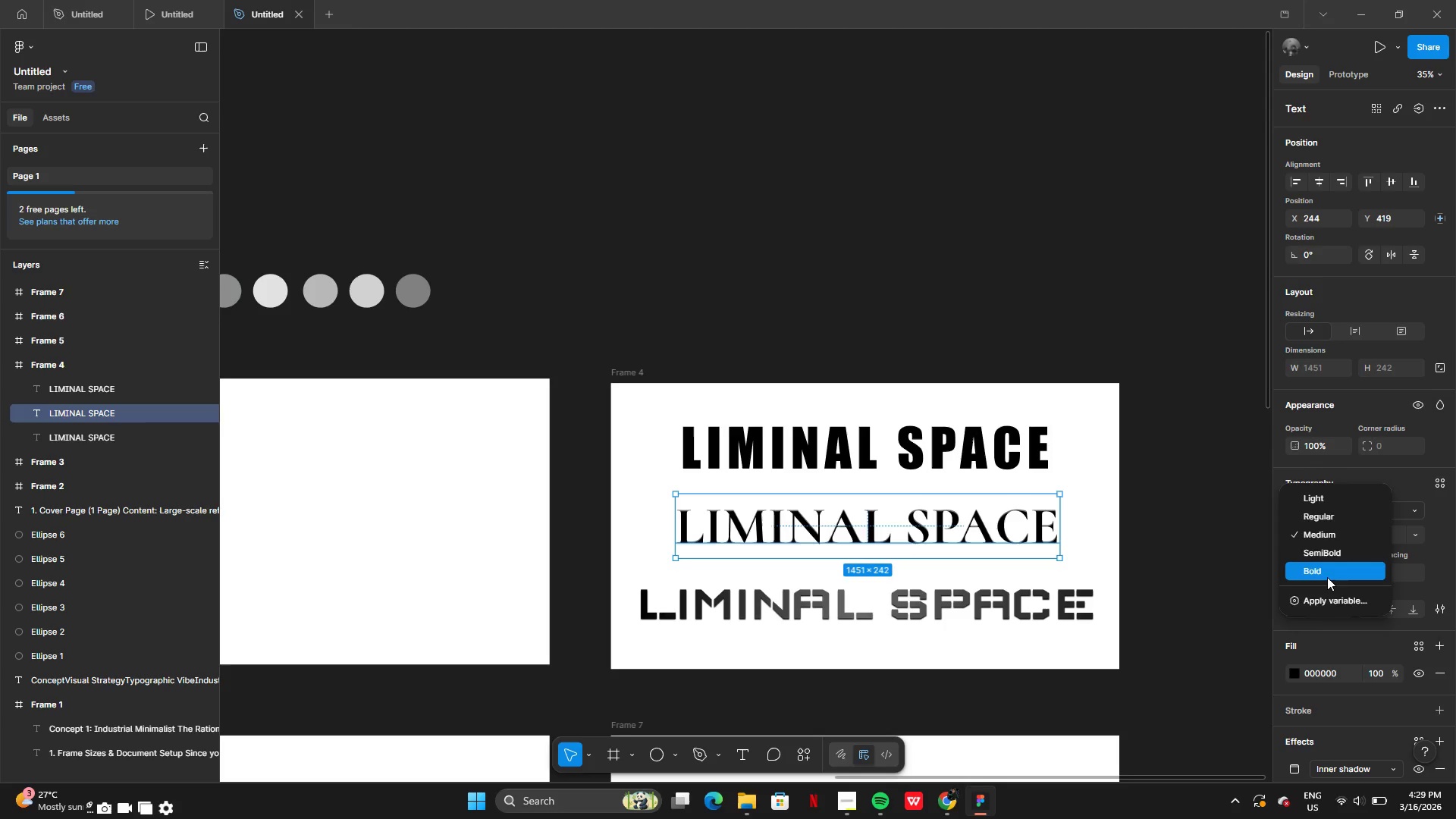 
wait(5.69)
 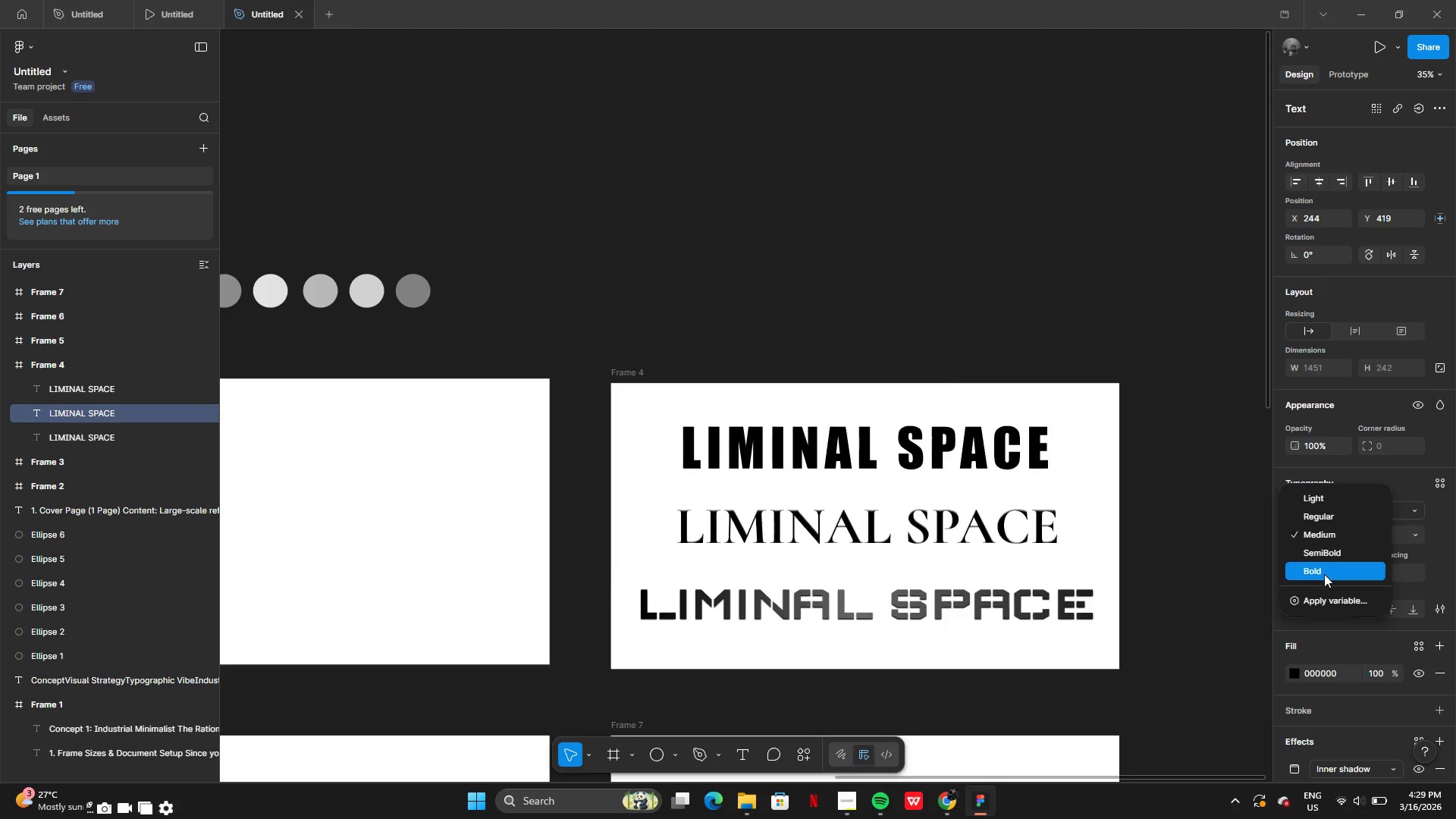 
left_click_drag(start_coordinate=[927, 523], to_coordinate=[924, 527])
 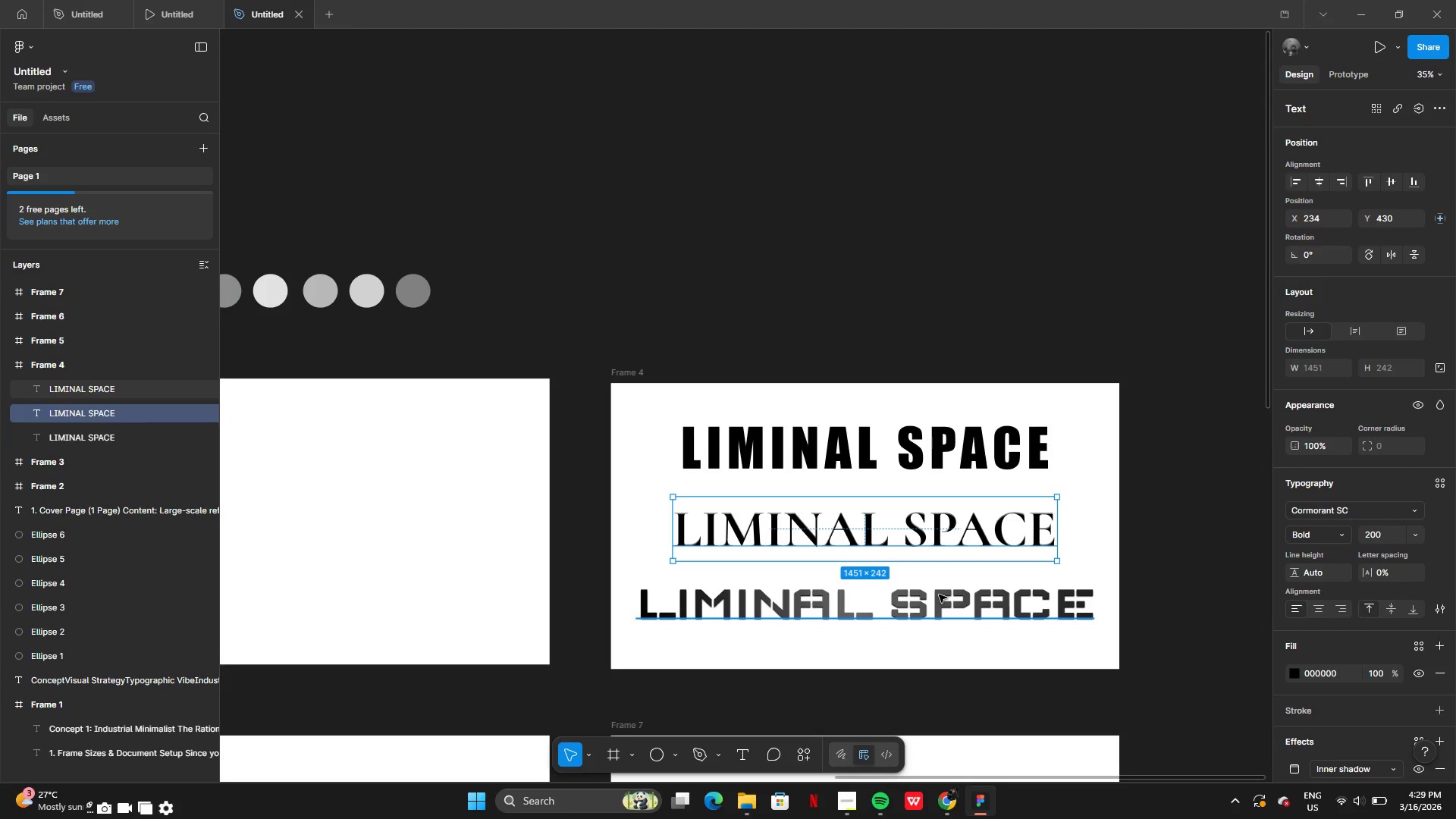 
left_click([939, 595])
 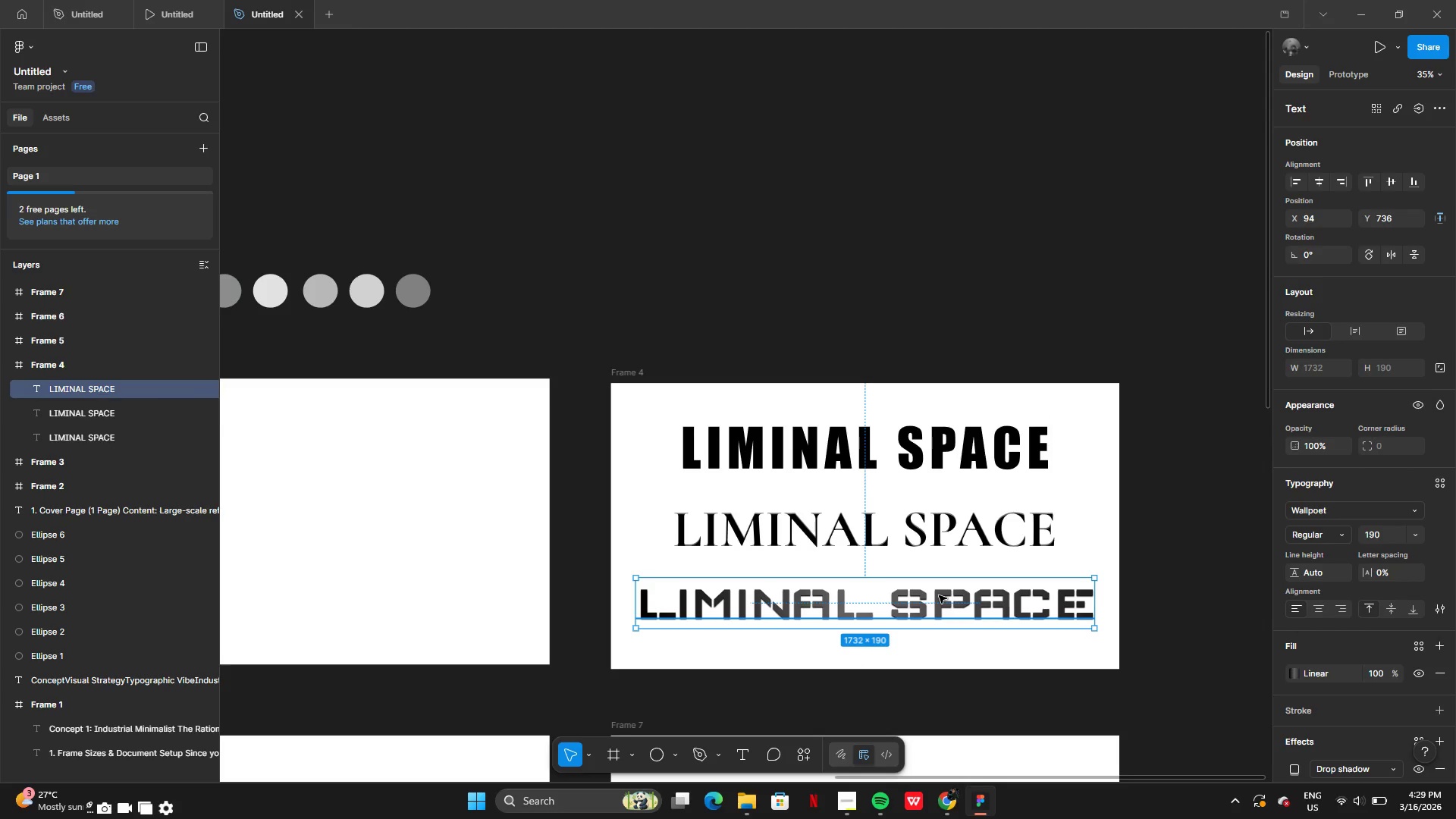 
left_click_drag(start_coordinate=[939, 595], to_coordinate=[943, 601])
 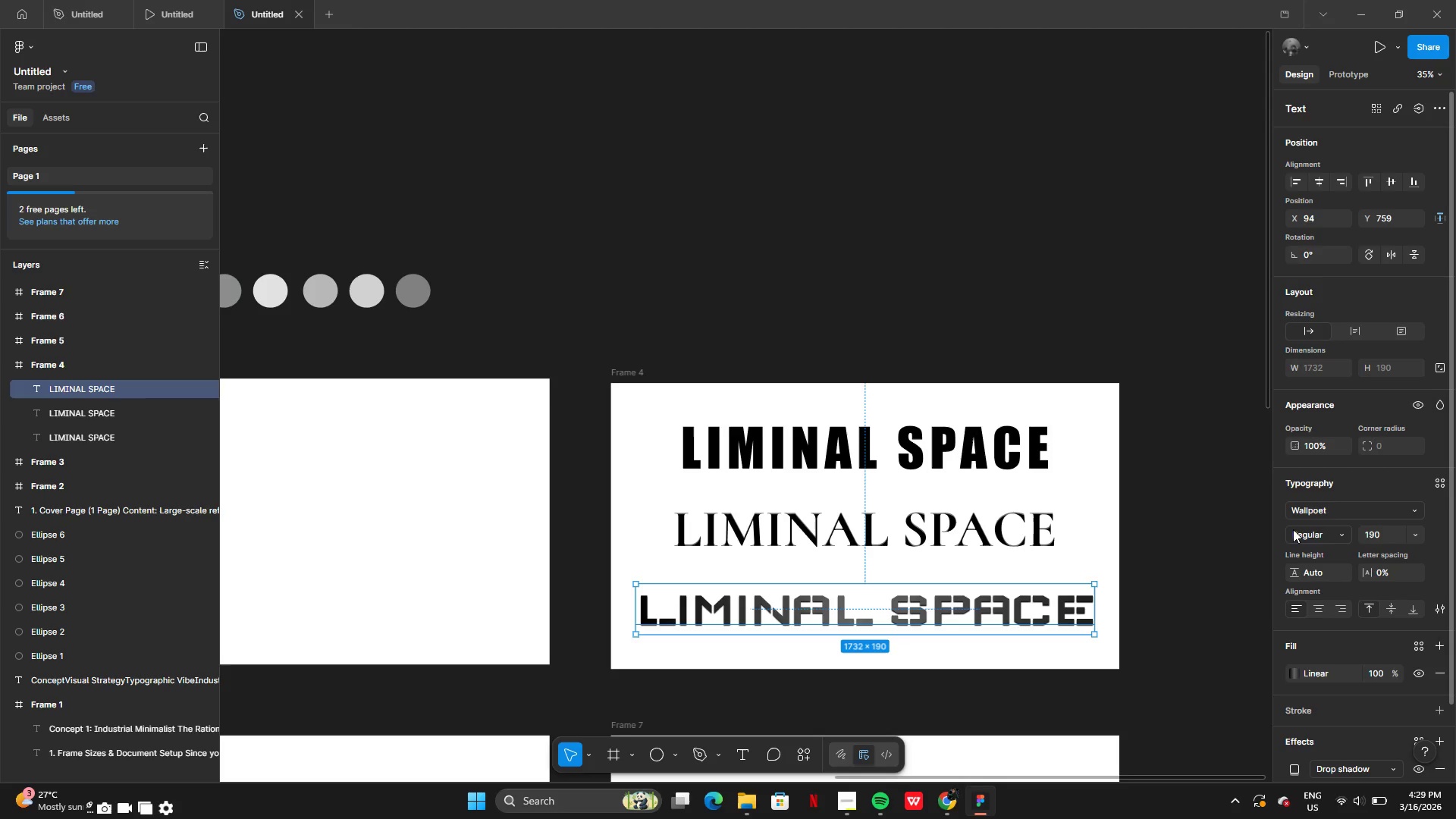 
left_click([1293, 529])
 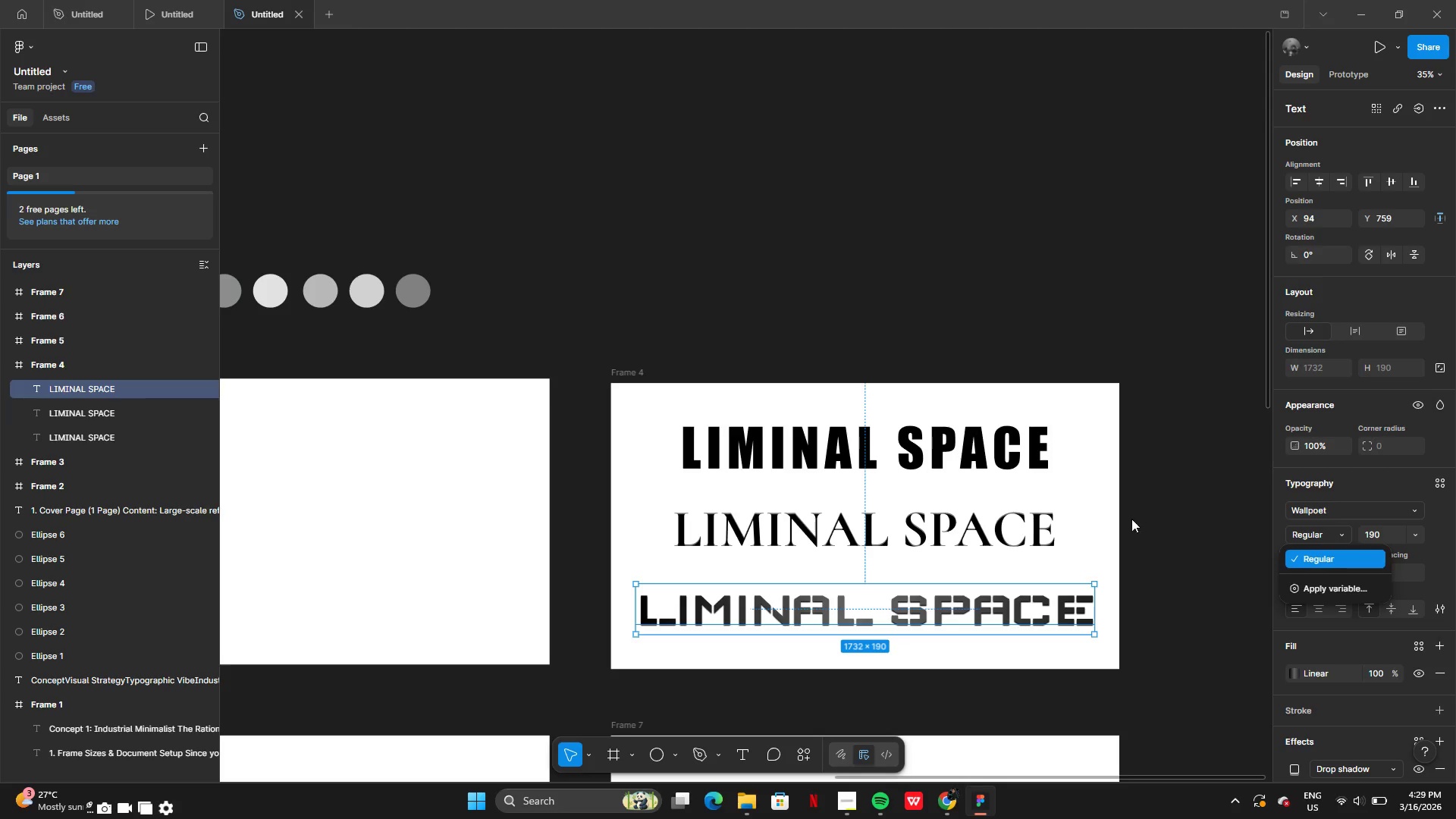 
left_click([1134, 516])
 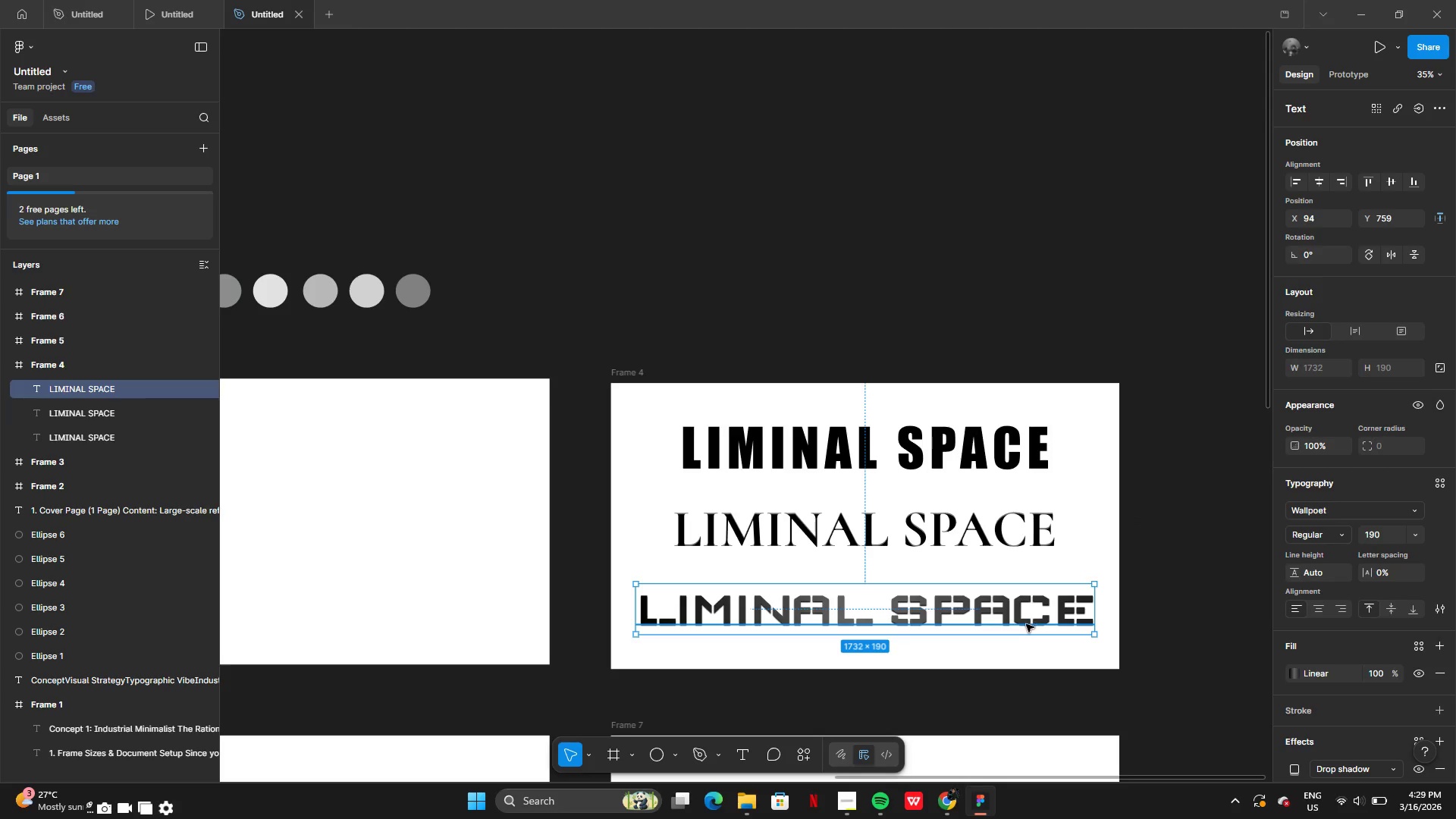 
left_click_drag(start_coordinate=[1026, 624], to_coordinate=[1028, 619])
 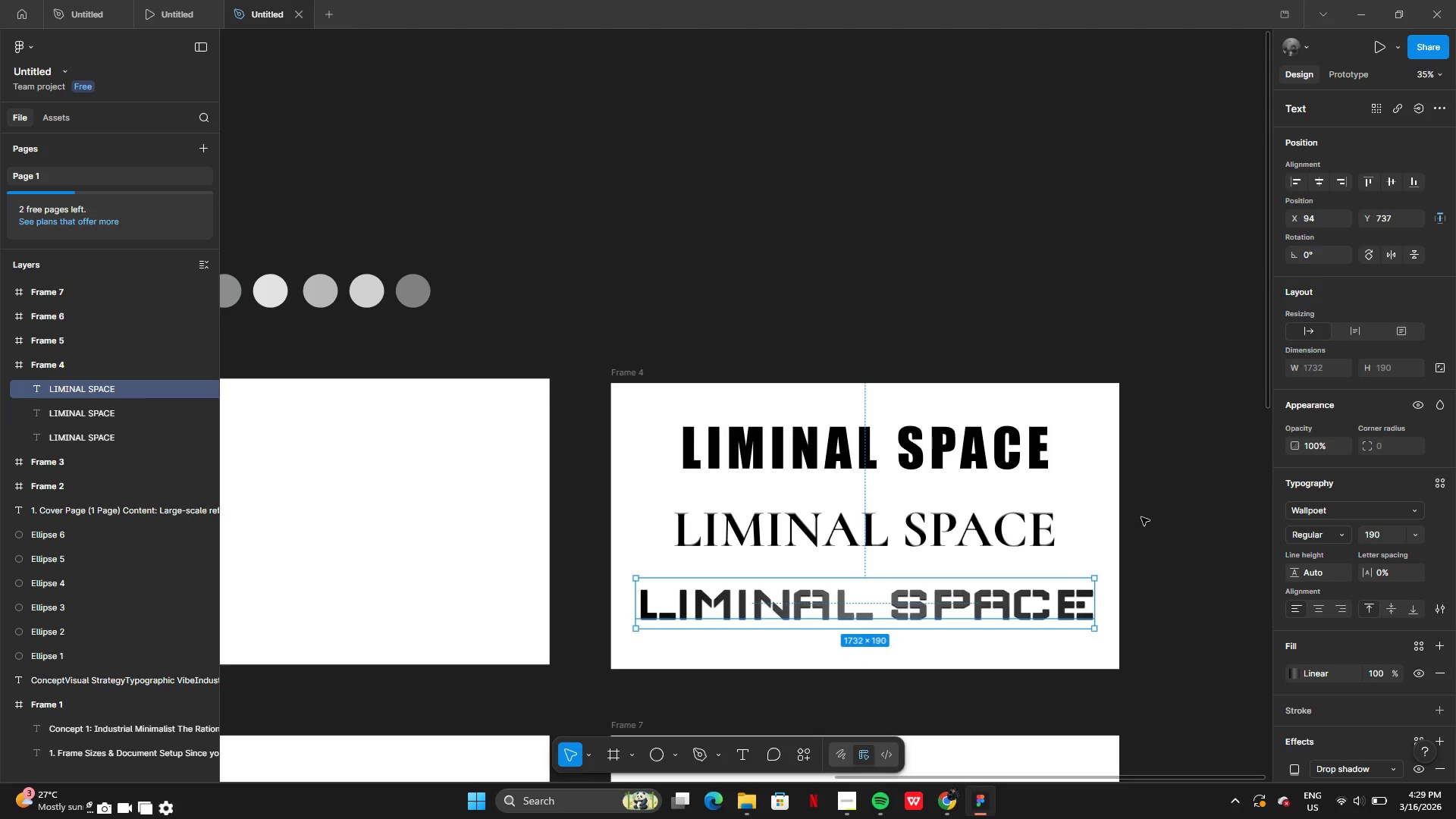 
left_click([1141, 517])
 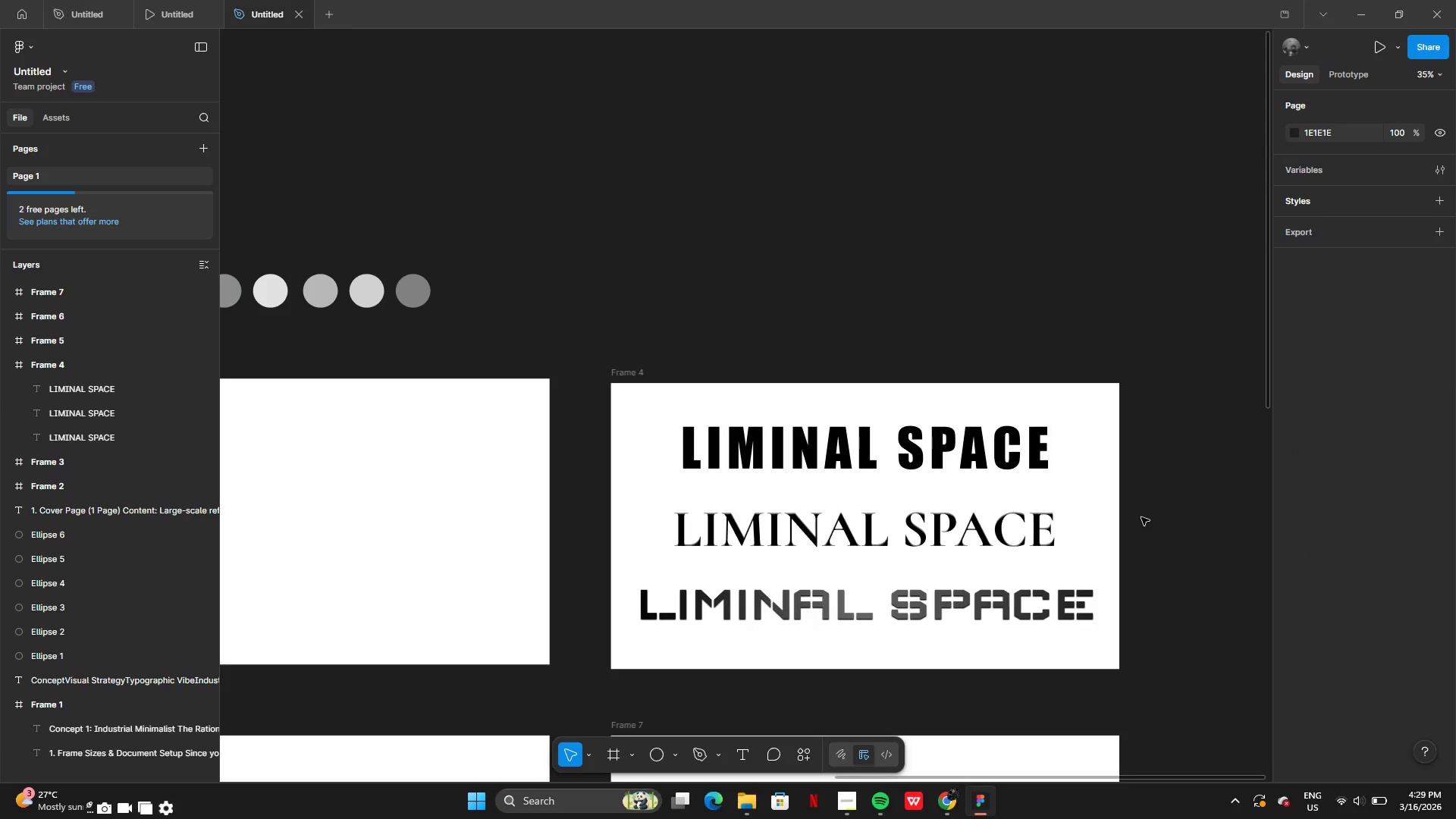 
left_click([1015, 465])
 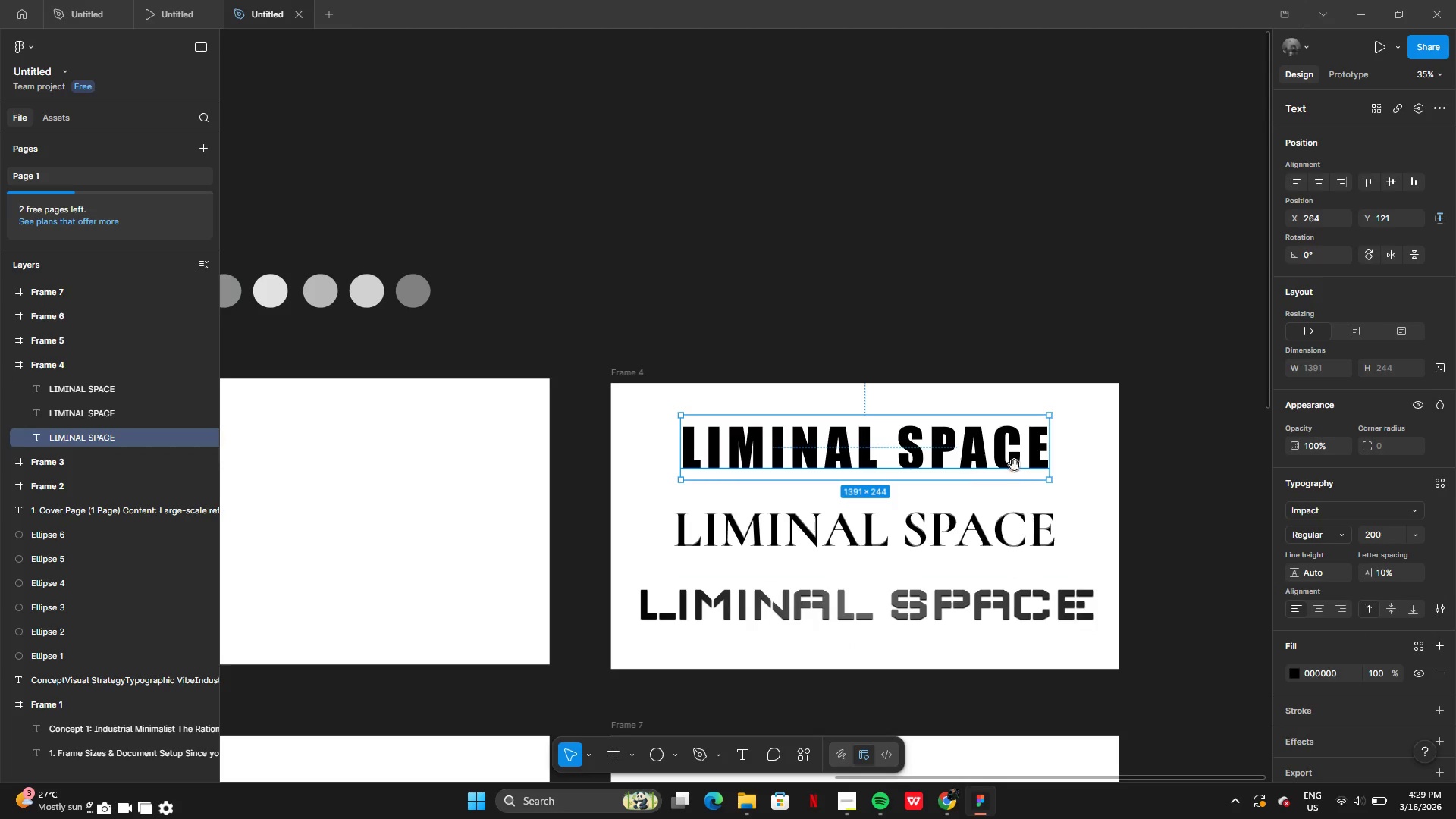 
hold_key(key=Space, duration=1.41)
 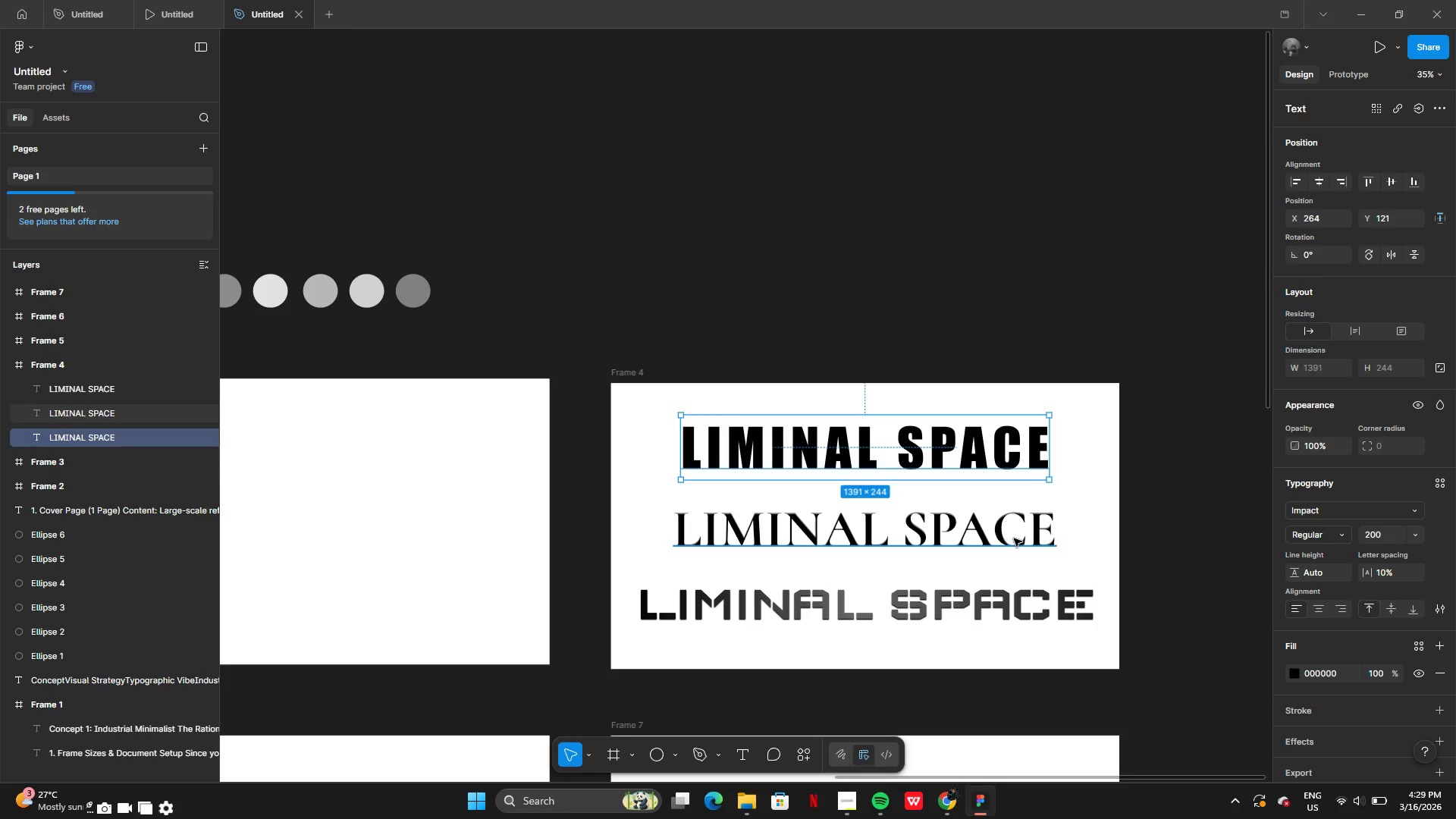 
left_click([1014, 539])
 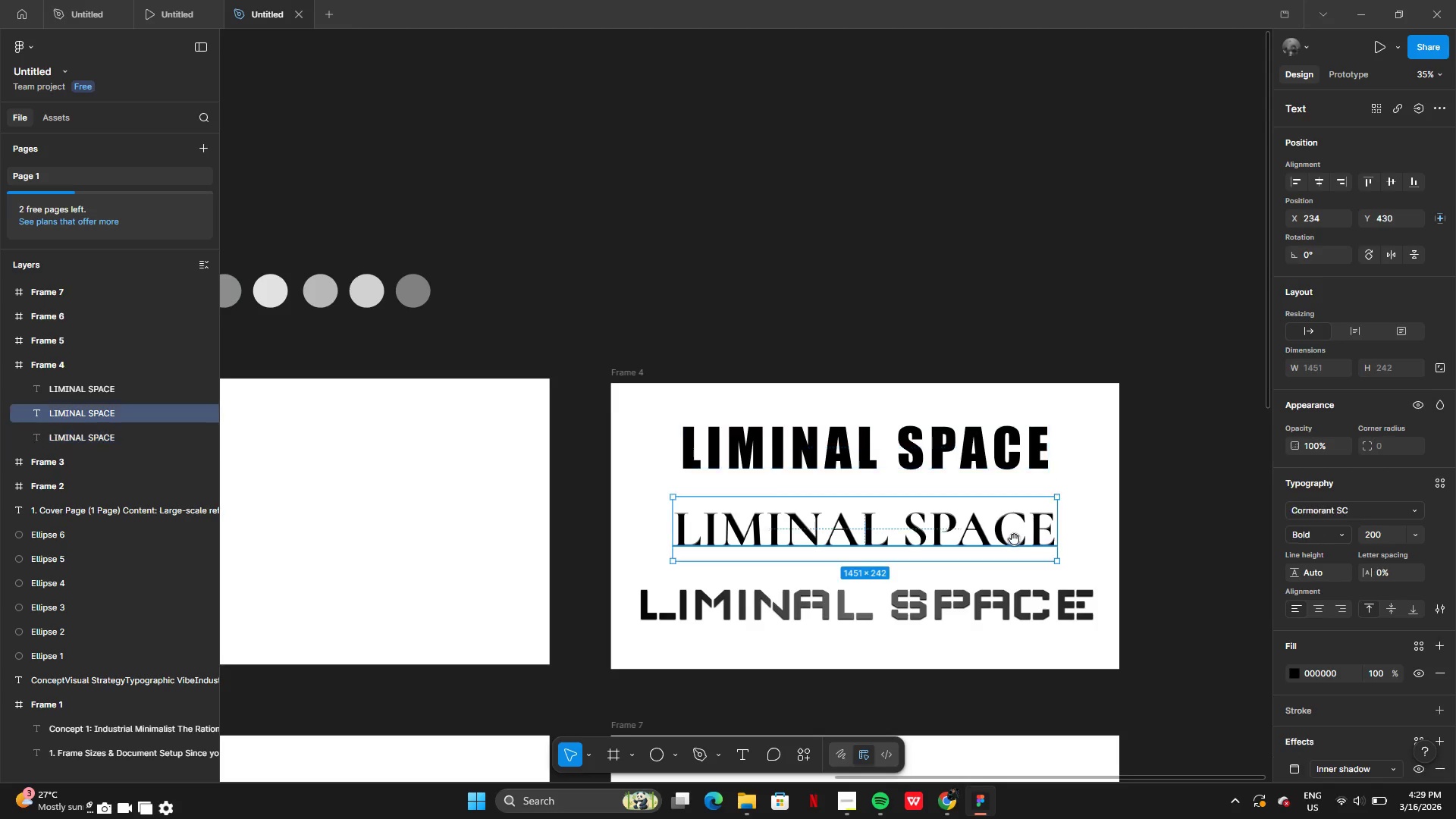 
hold_key(key=Space, duration=0.41)
 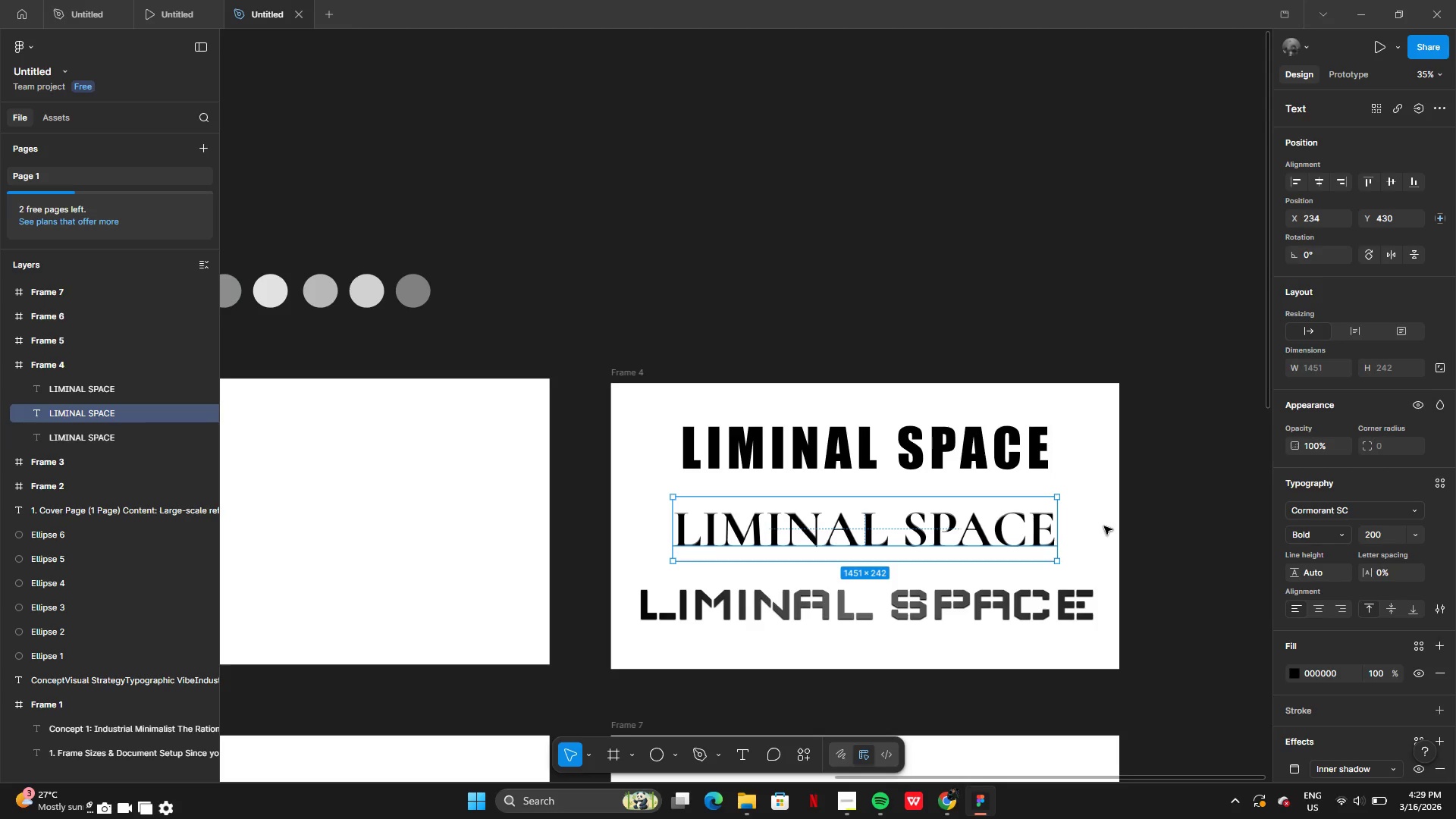 
hold_key(key=ShiftLeft, duration=0.53)
left_click([1028, 447])
 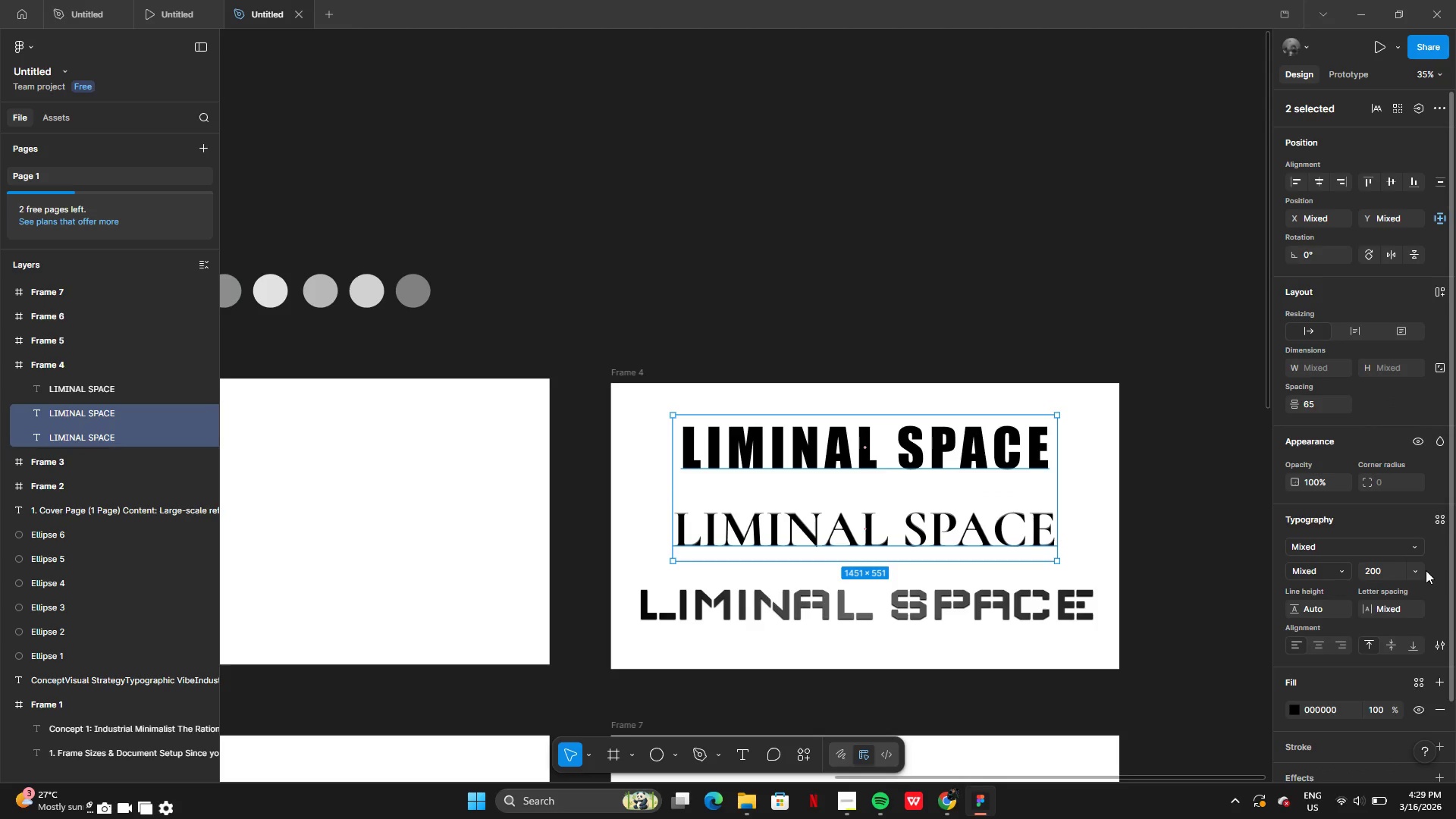 
double_click([1420, 570])
 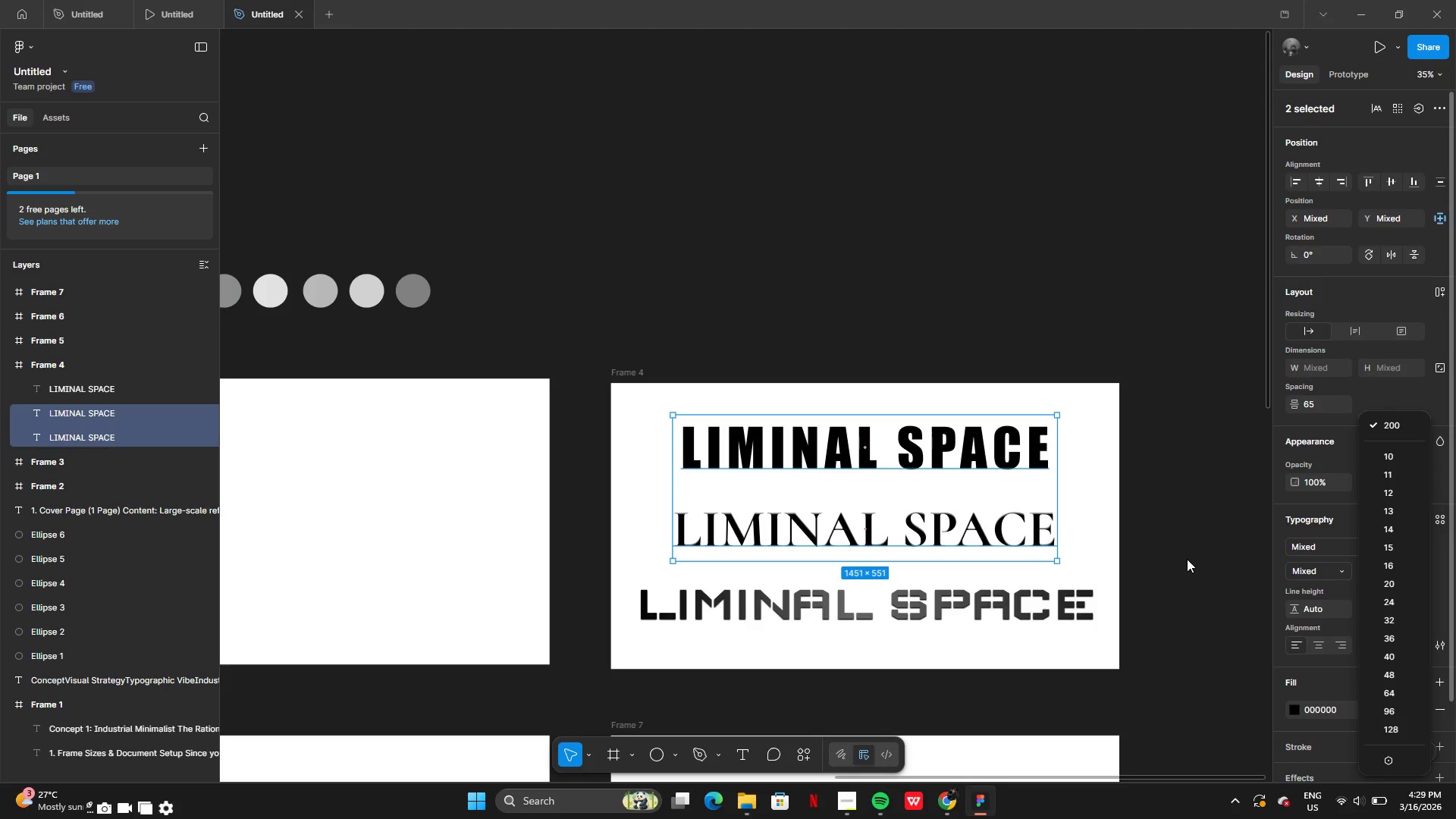 
wait(7.0)
 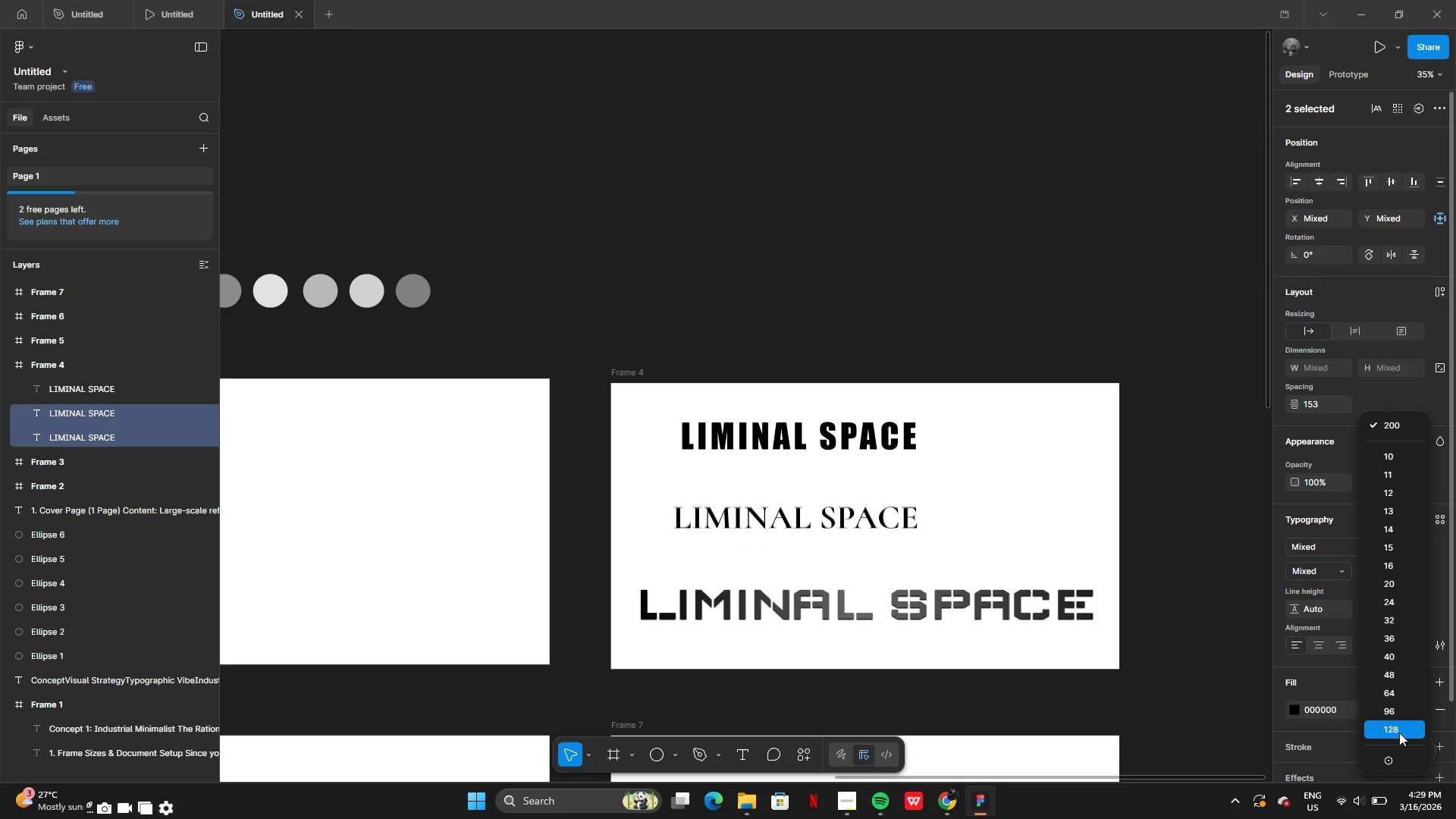 
left_click([1203, 579])
 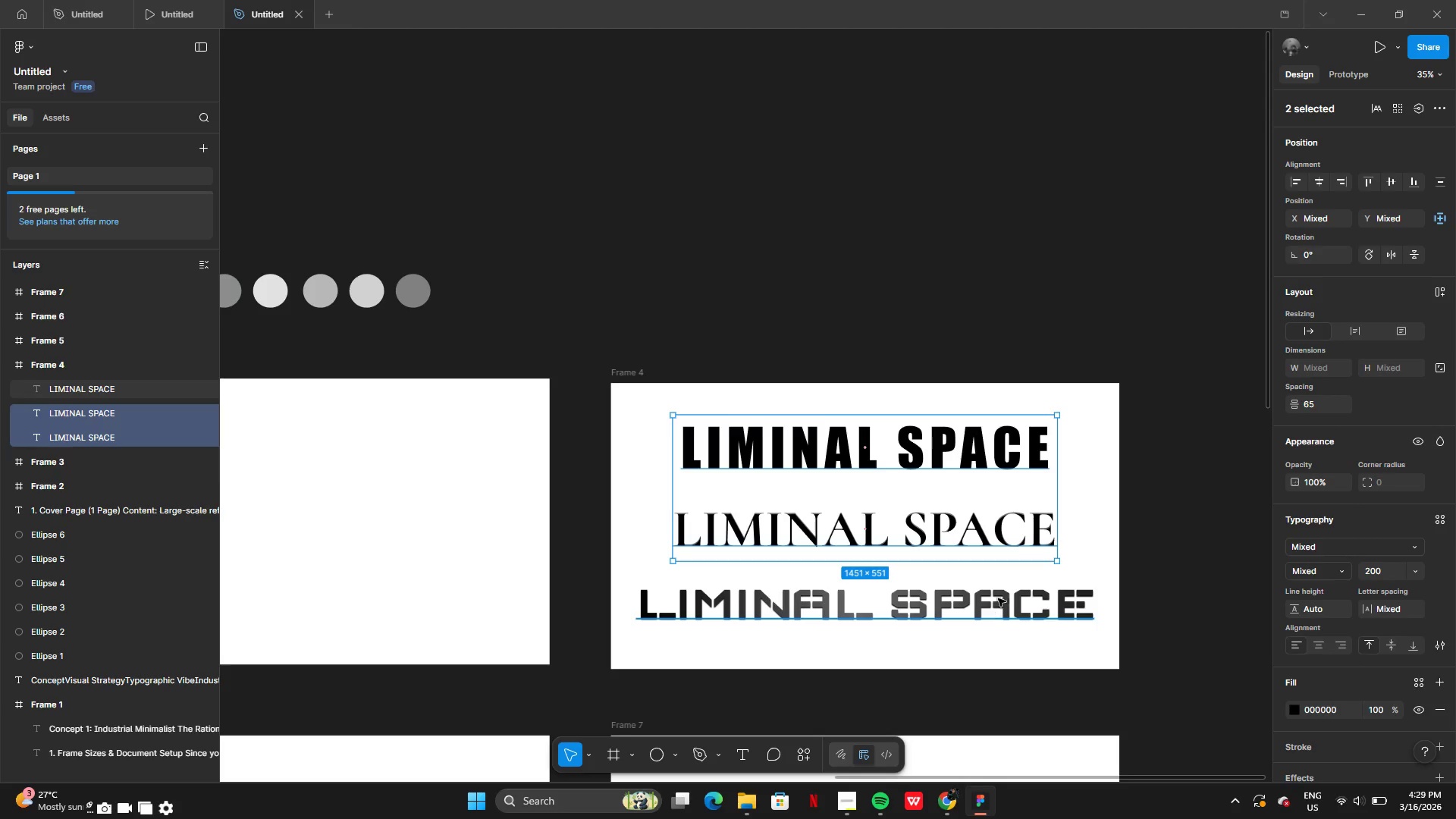 
left_click([605, 375])
 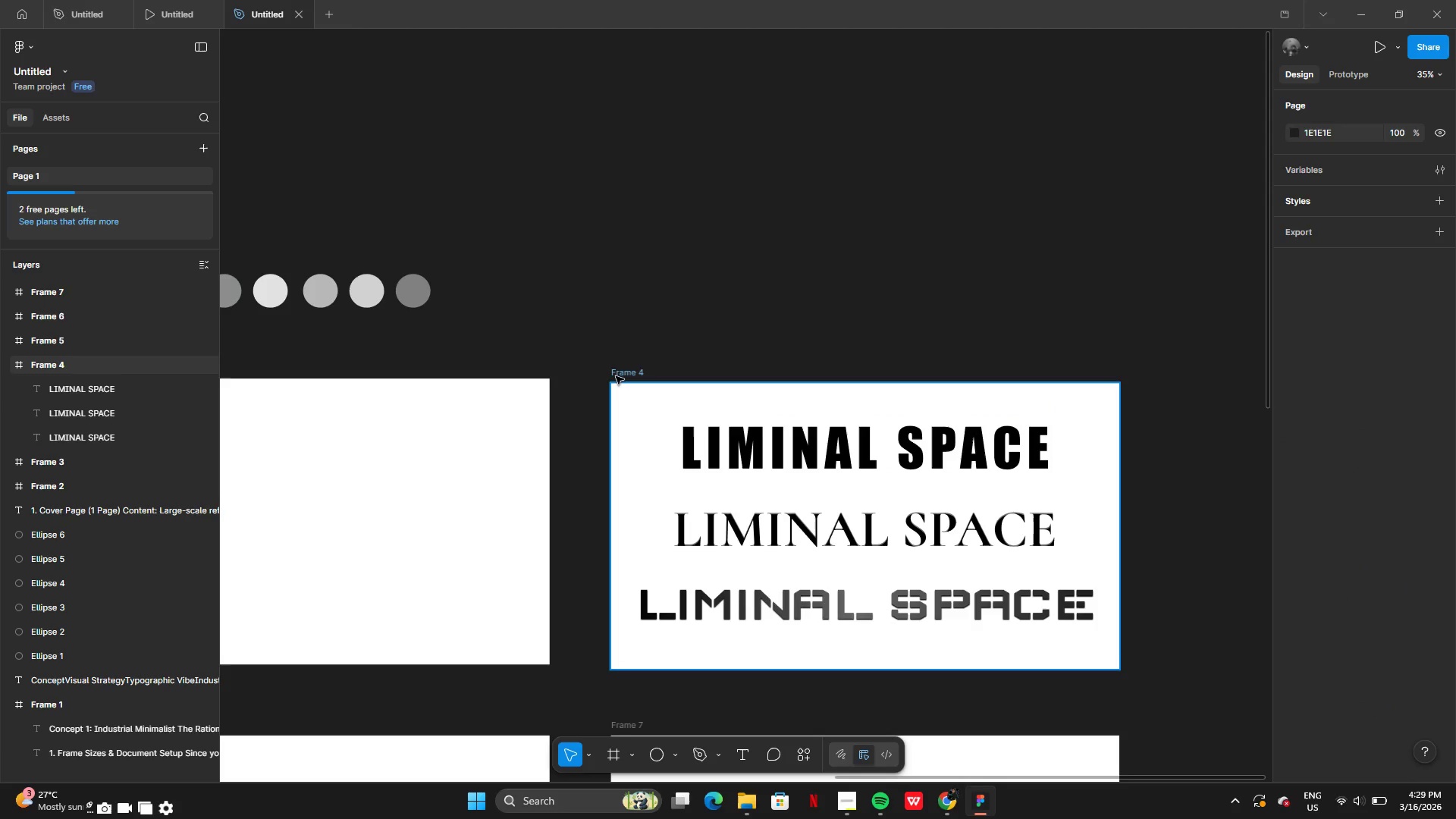 
left_click([617, 376])
 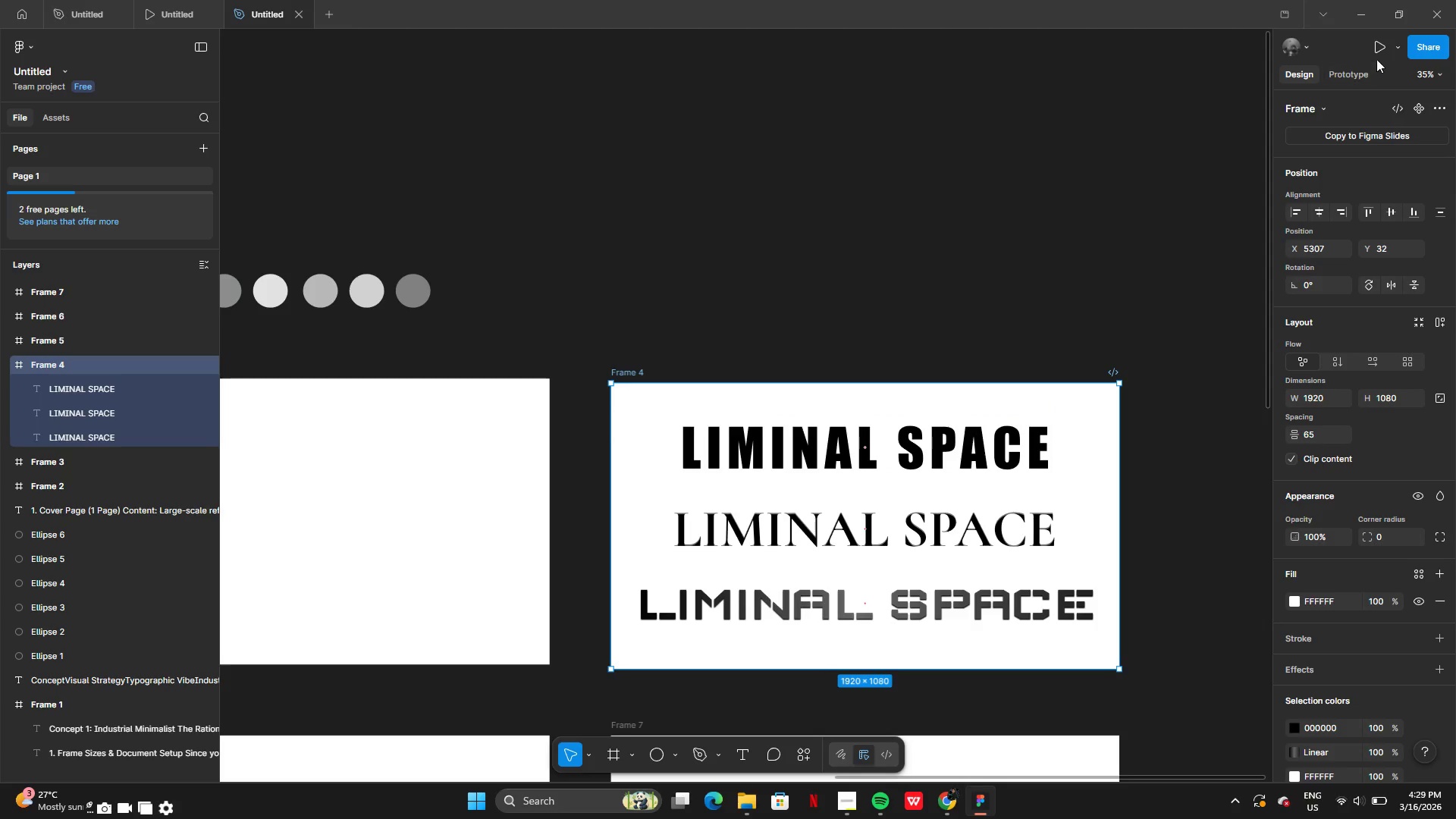 
left_click([1380, 43])
 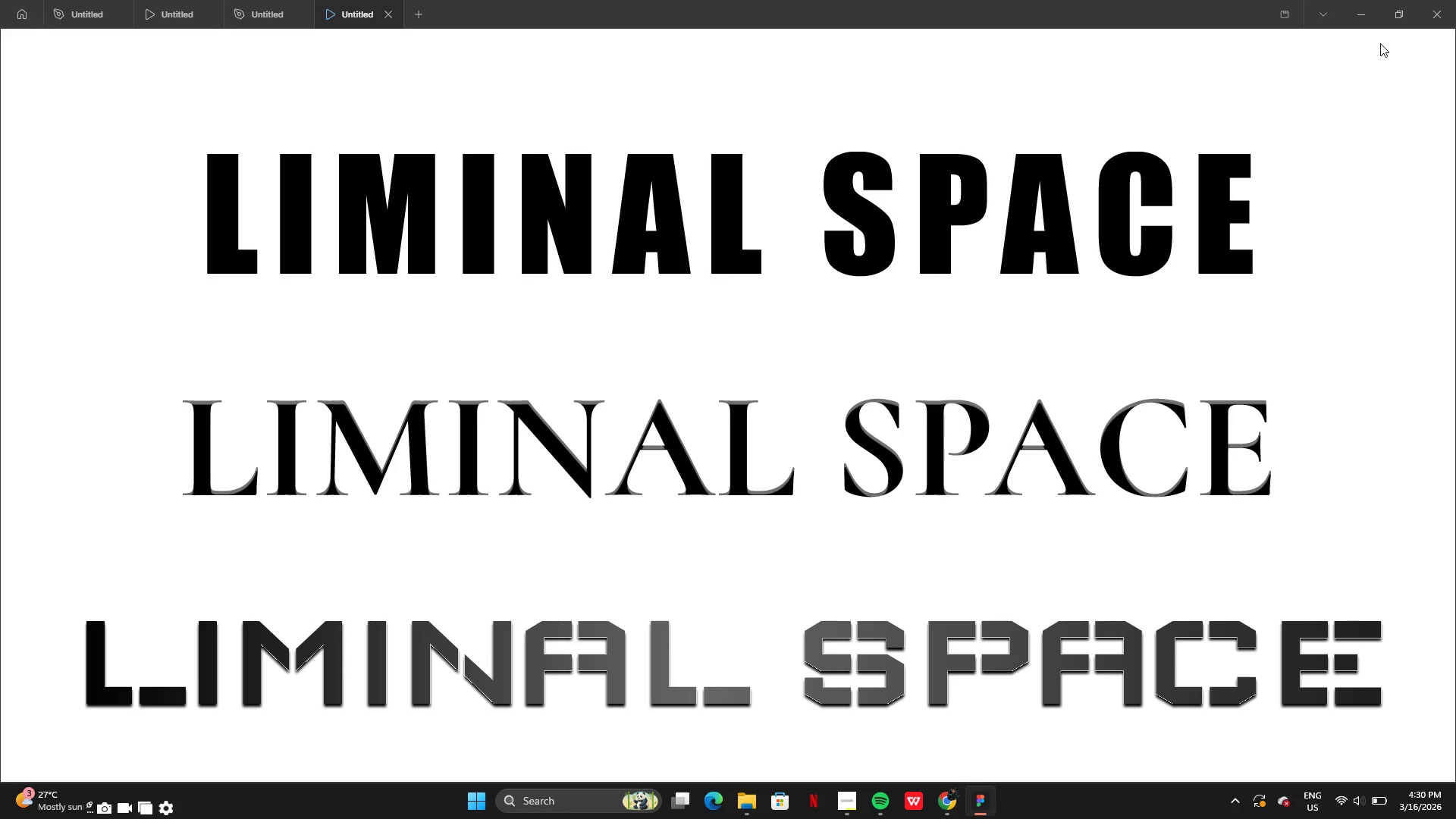 
wait(22.06)
 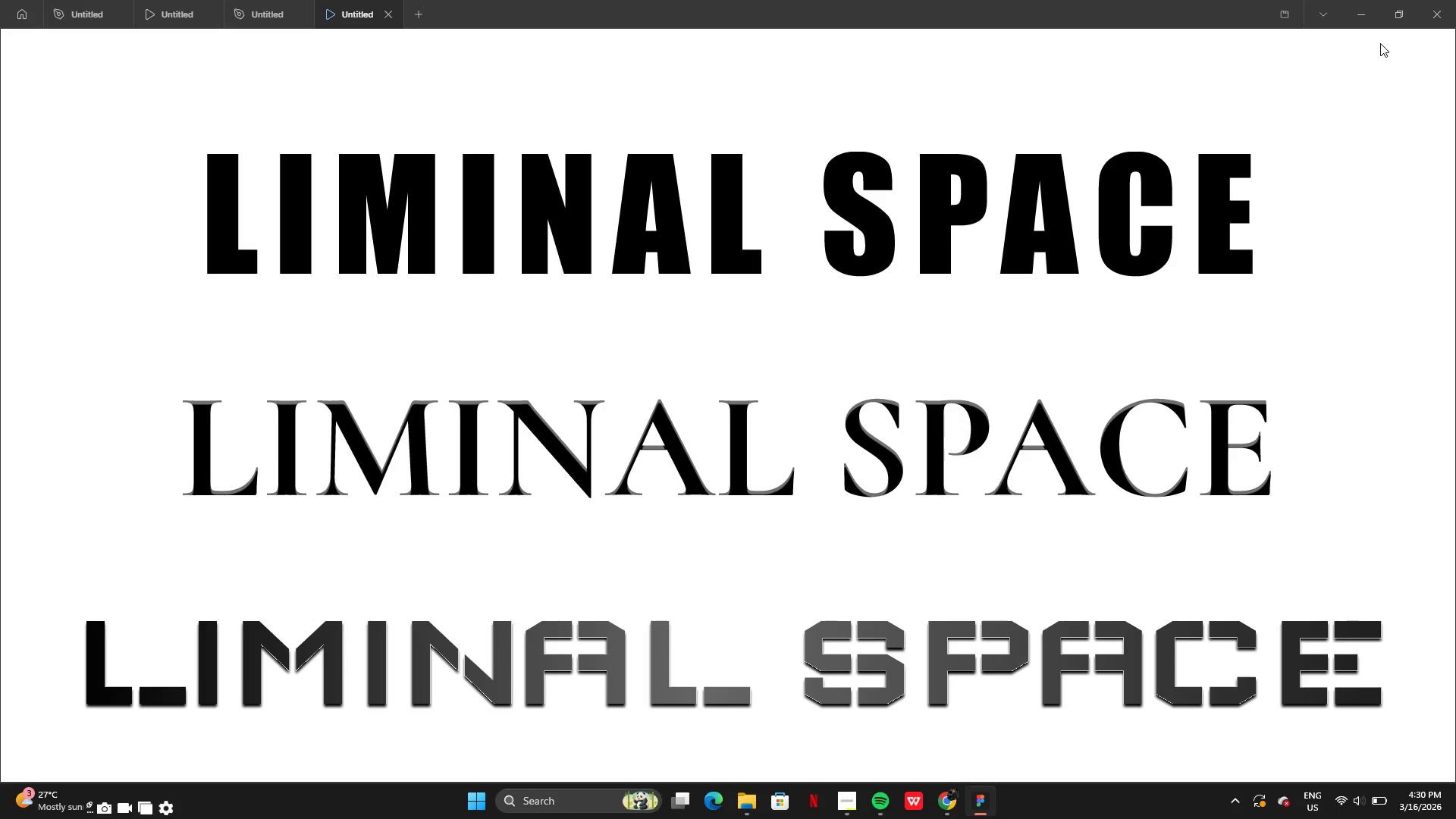 
left_click([262, 5])
 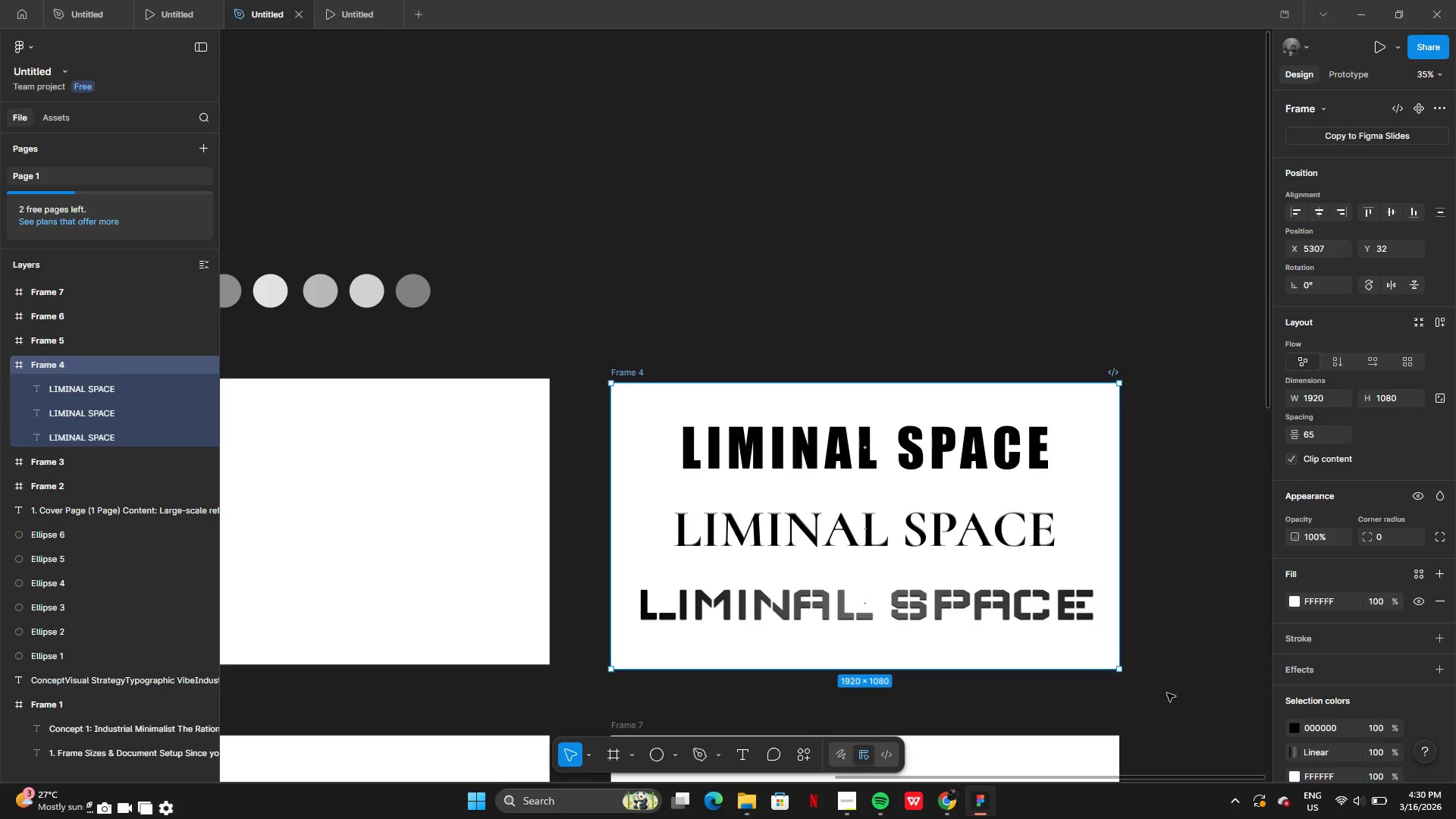 
left_click([1166, 701])
 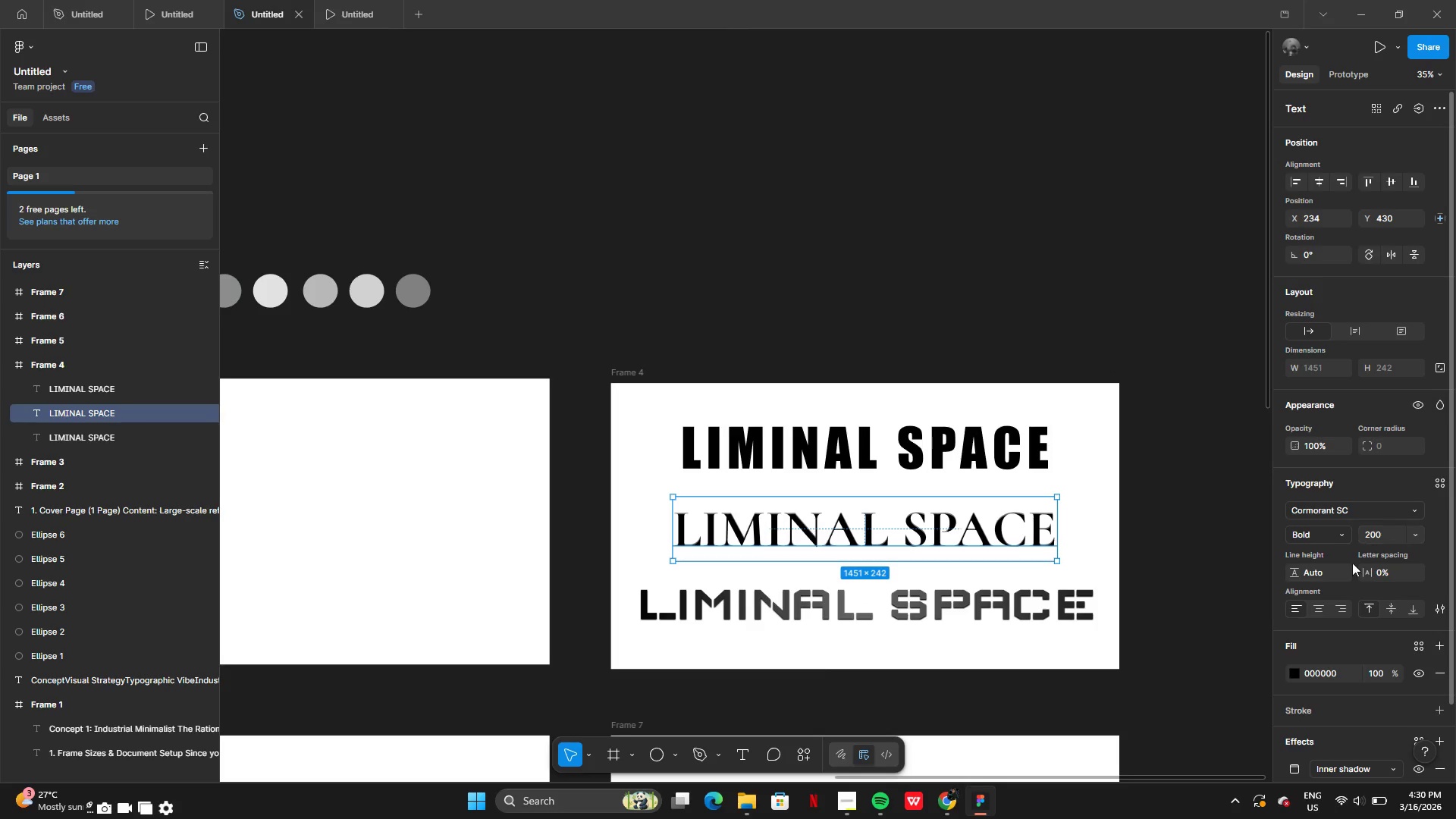 
left_click([1325, 507])
 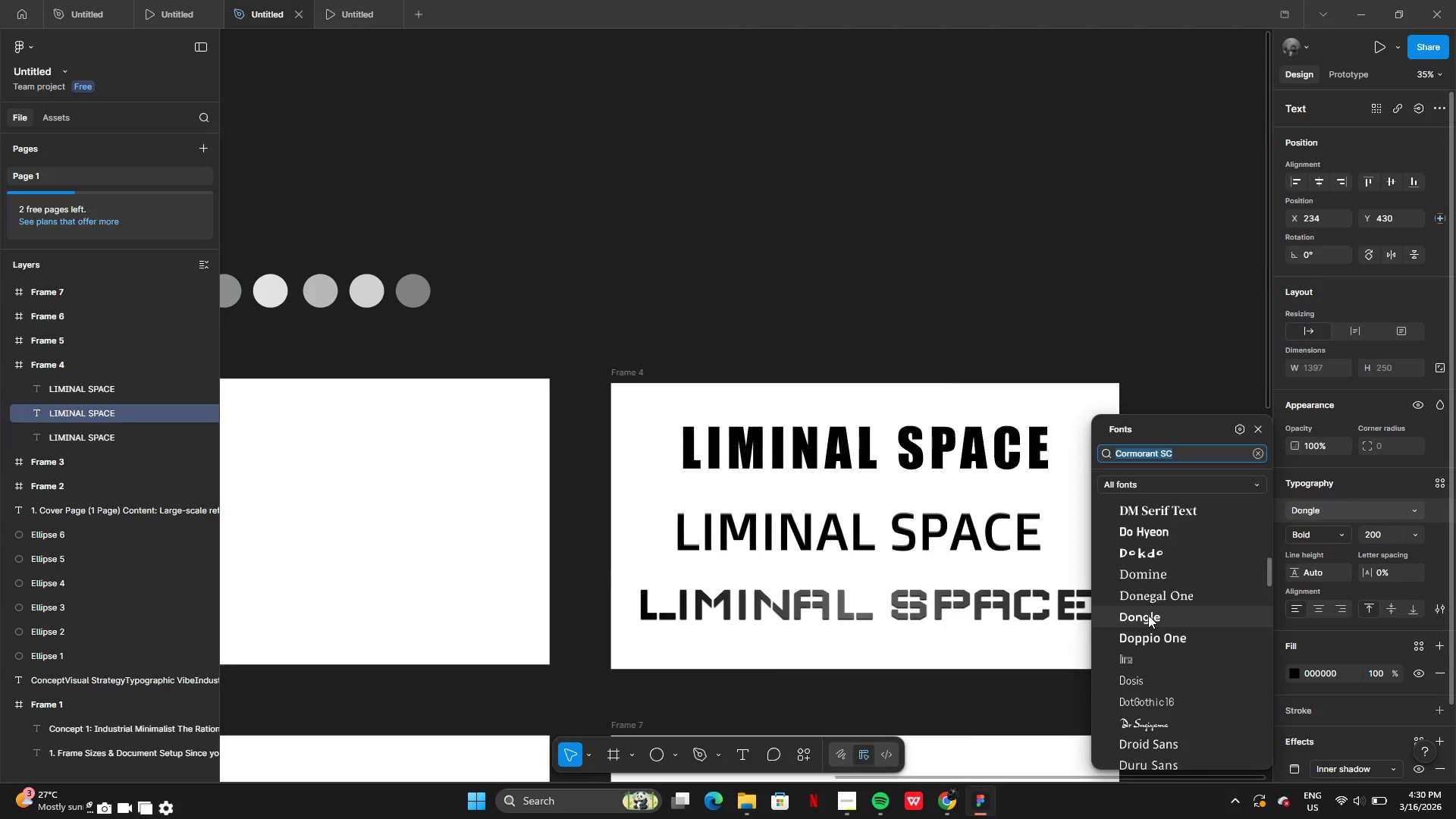 
wait(24.47)
 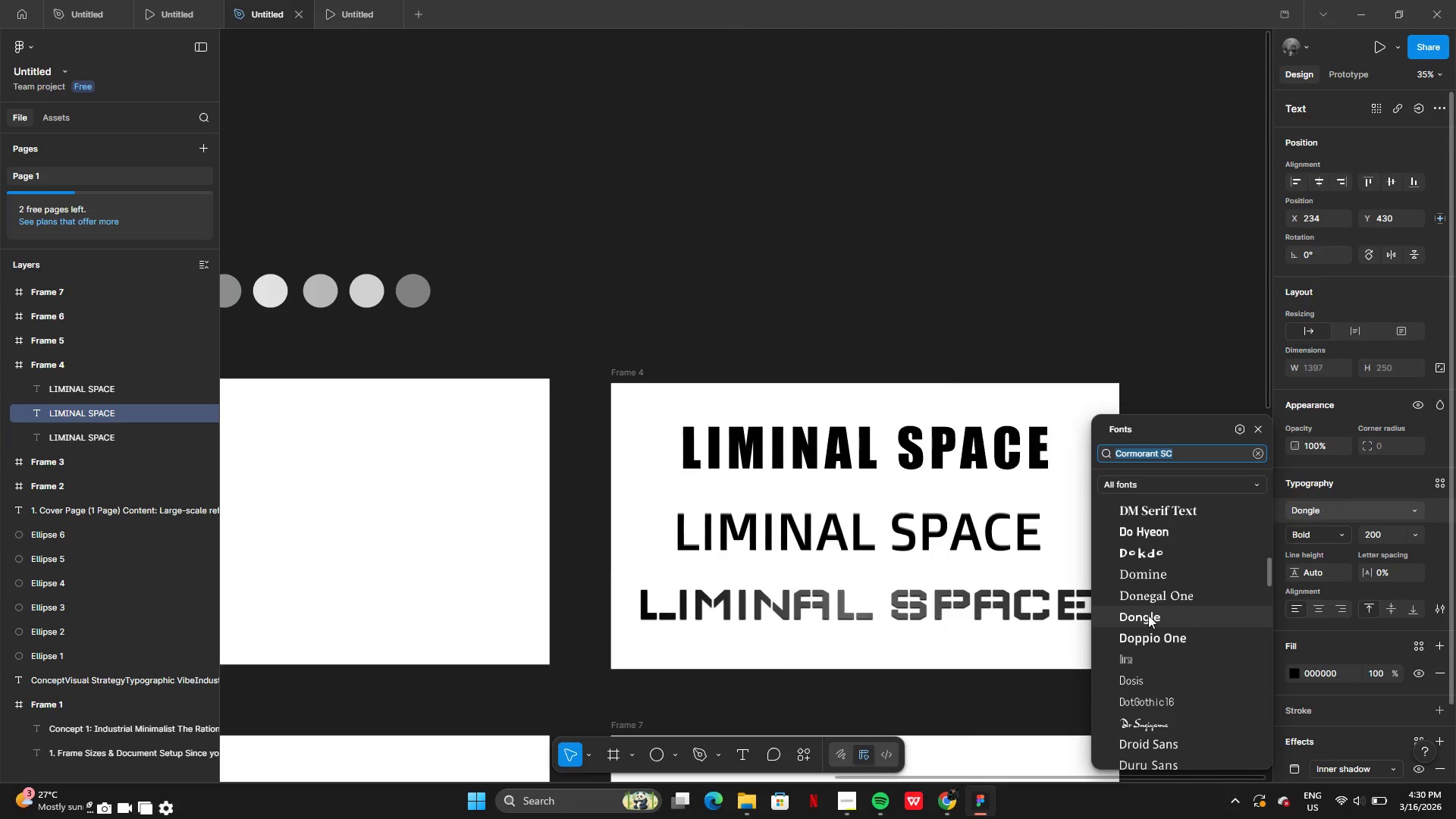 
mouse_move([1158, 661])
 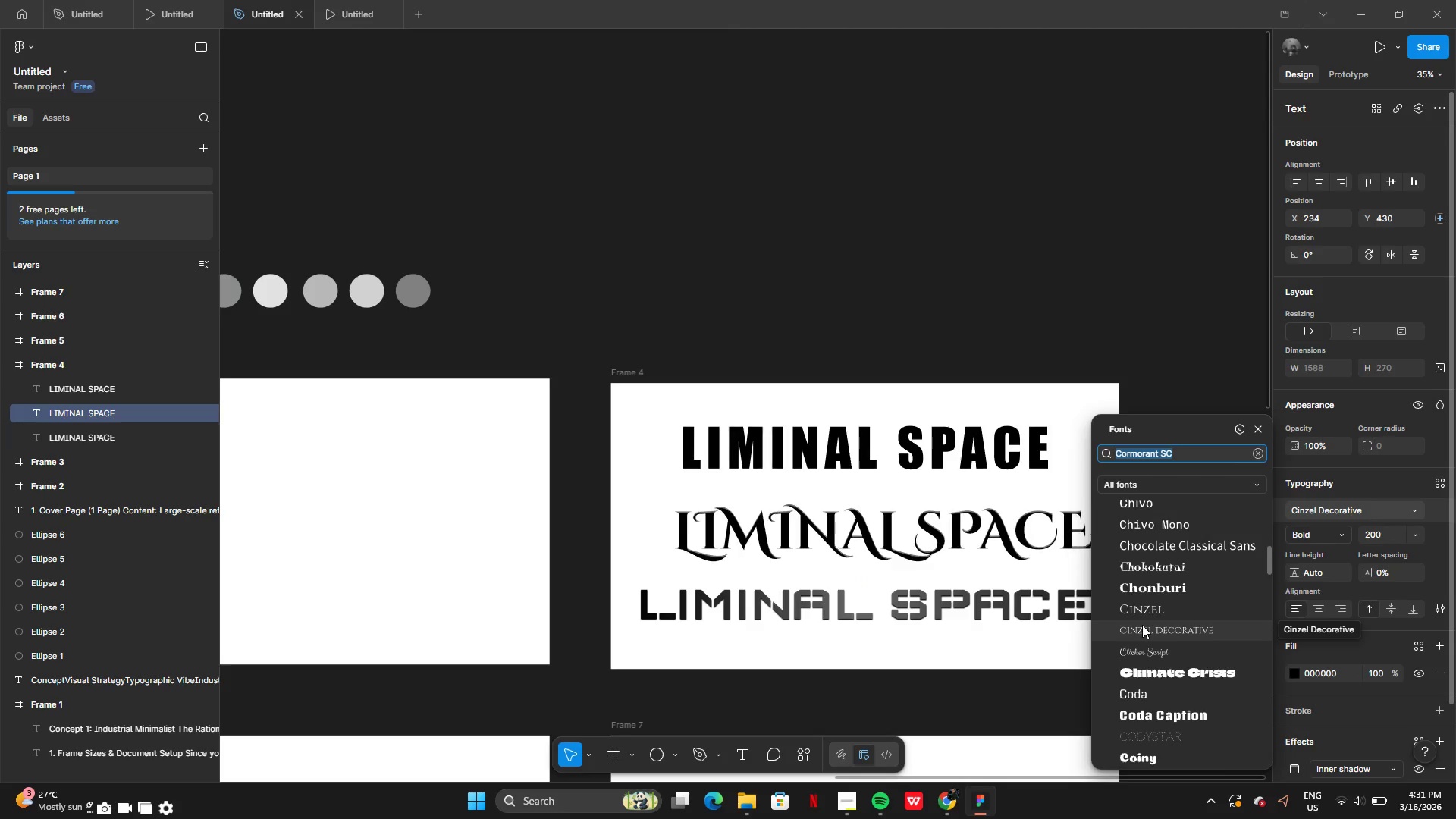 
wait(33.32)
 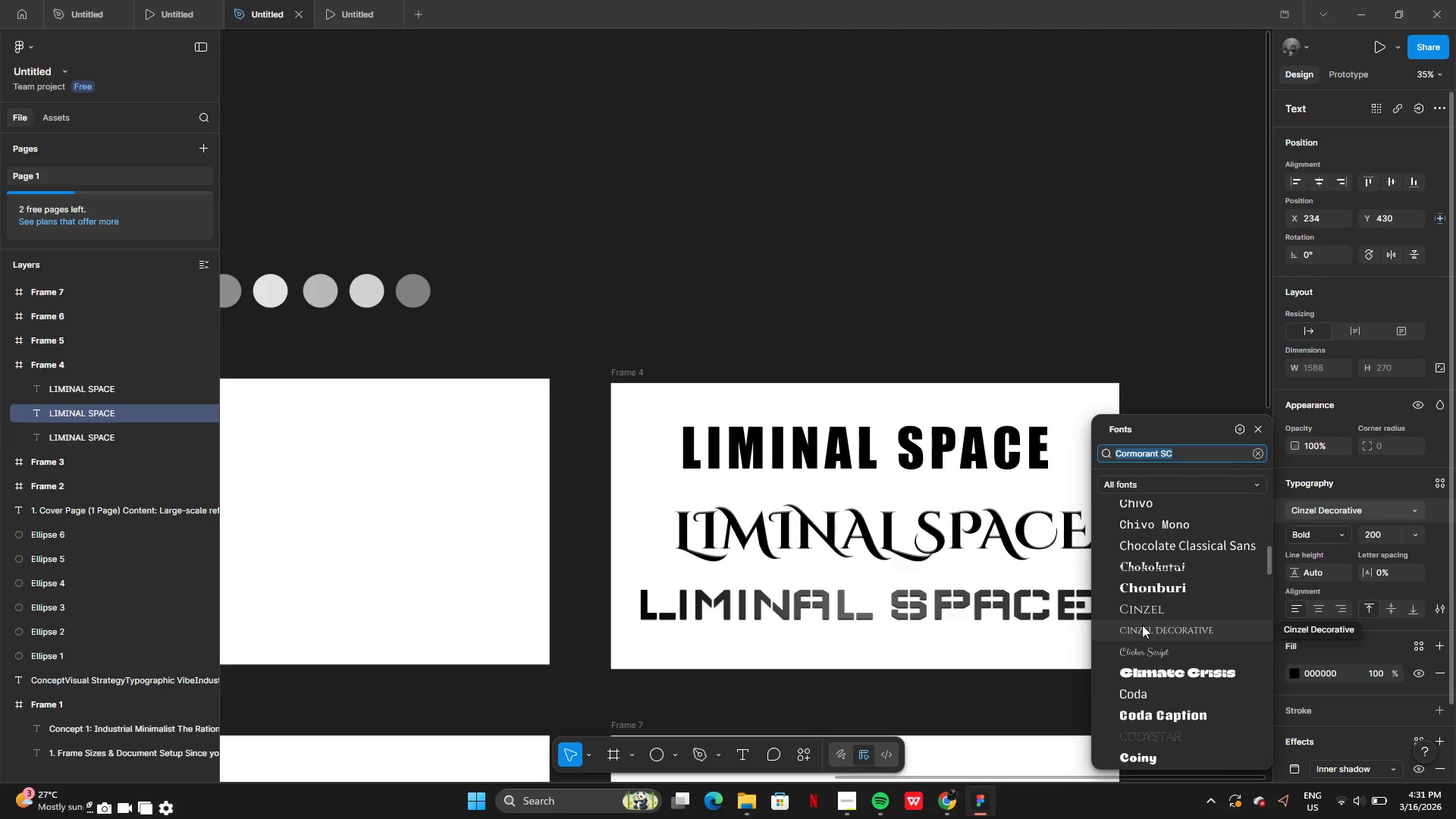 
left_click([1150, 623])
 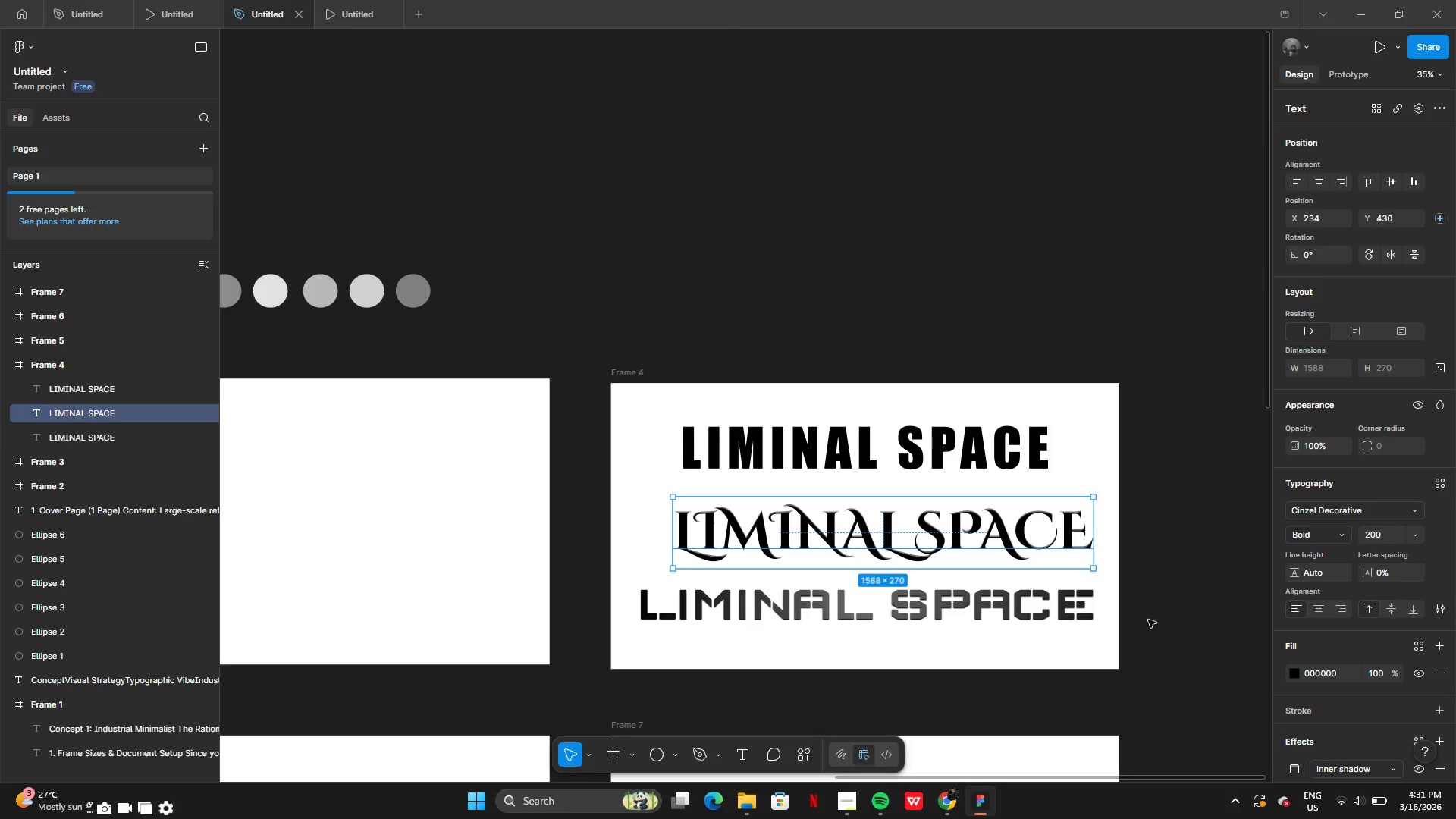 
key(Control+Z)
 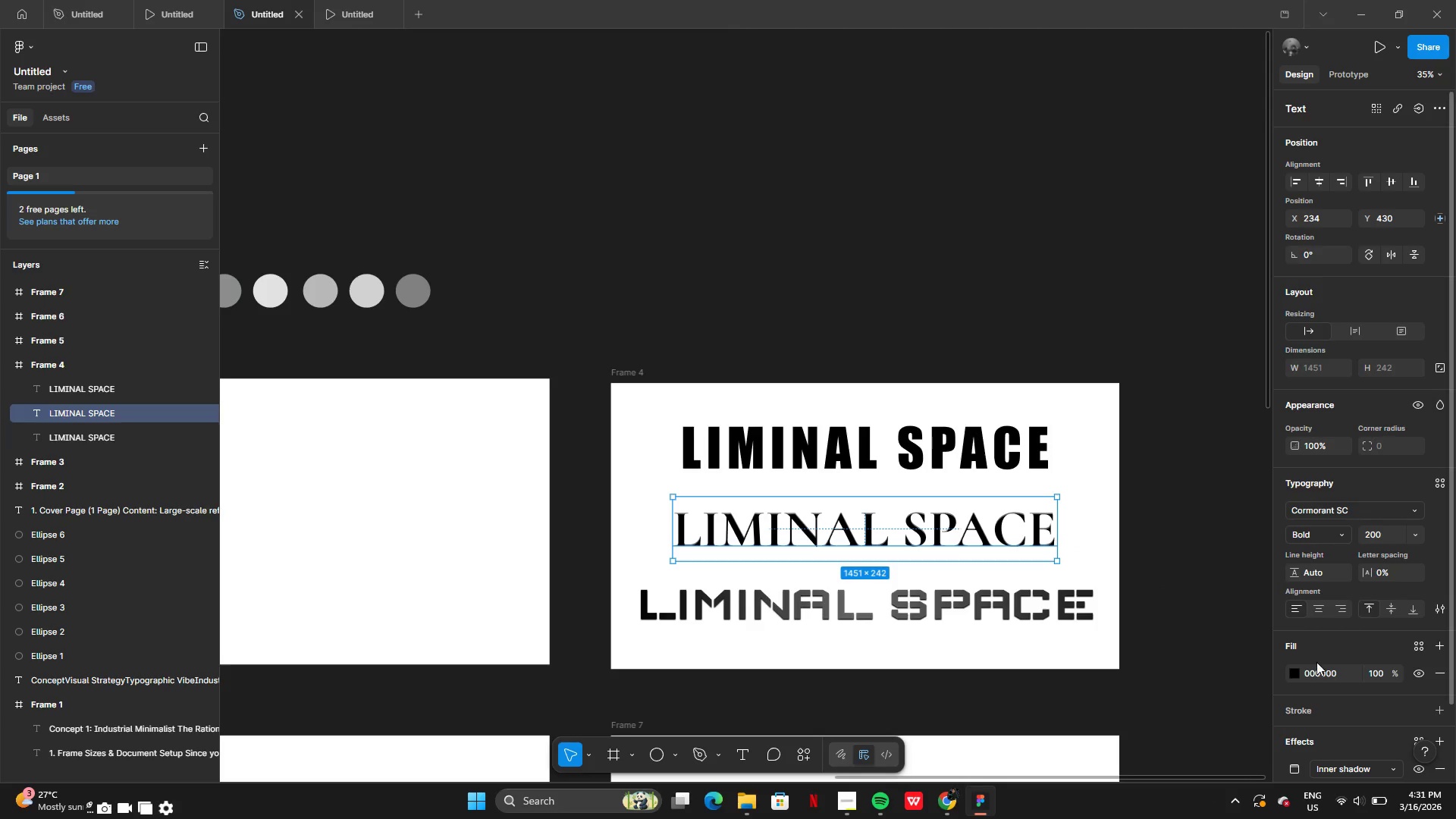 
wait(5.46)
 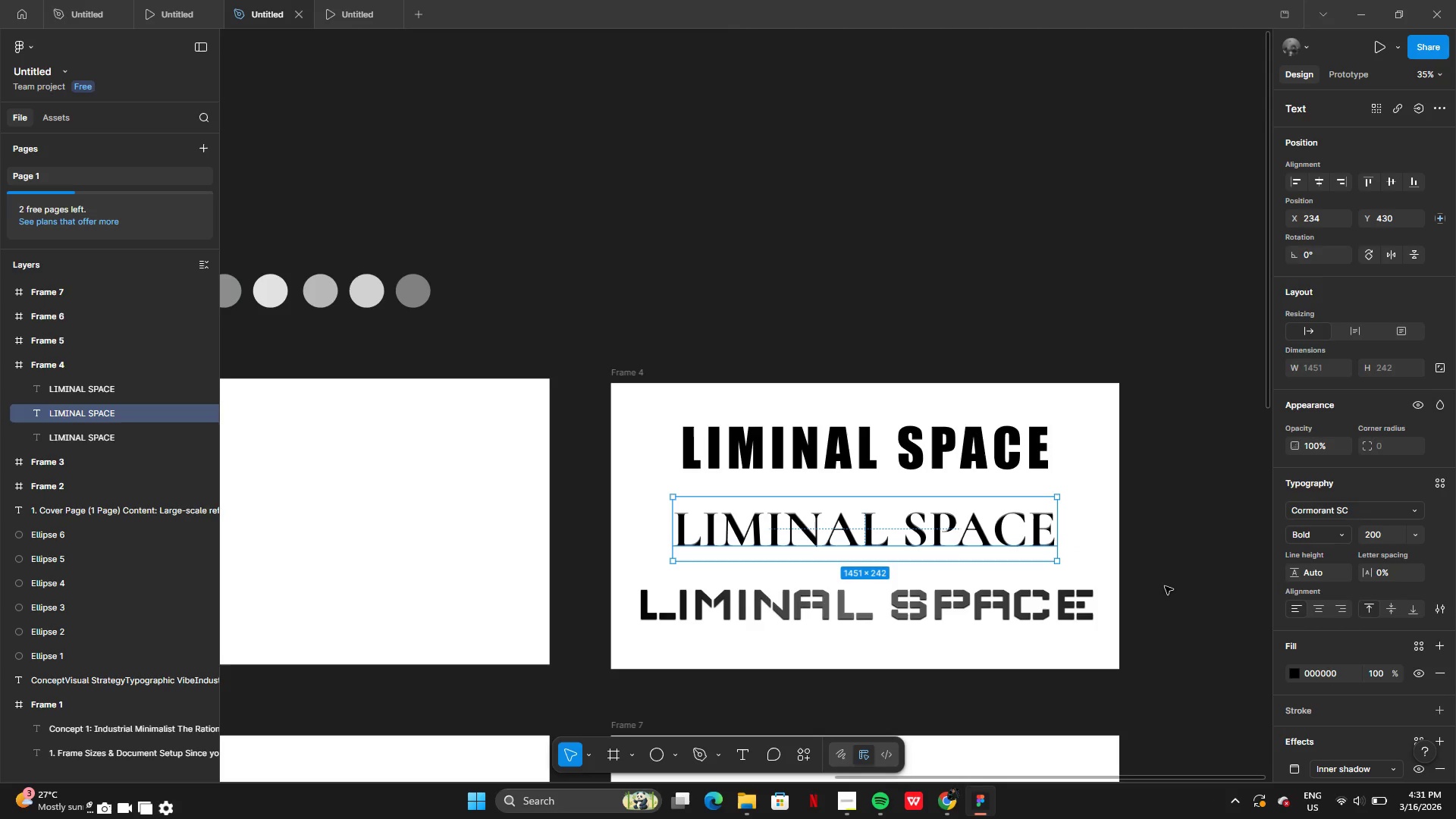 
mouse_move([1345, 686])
 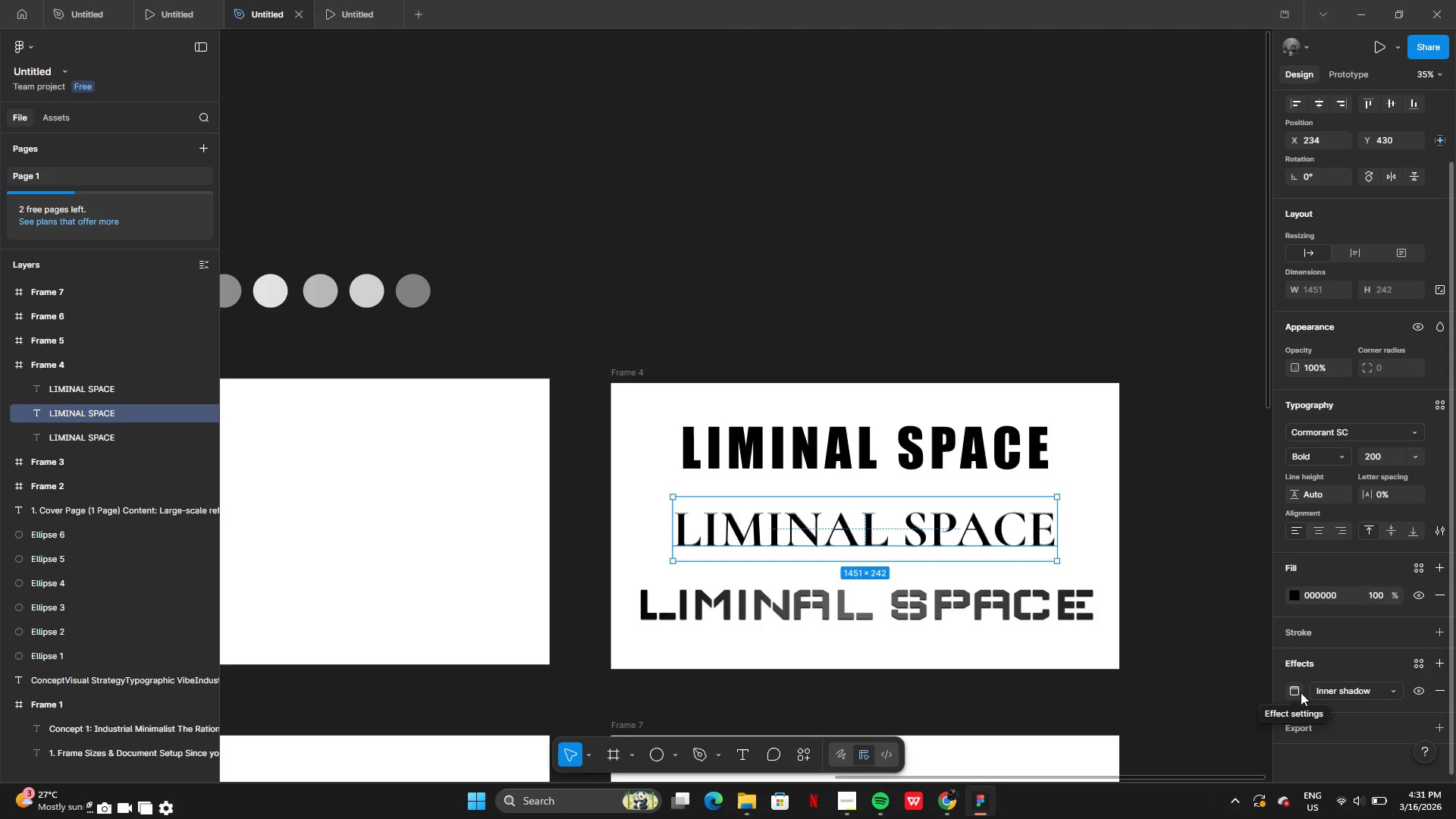 
left_click([1297, 692])
 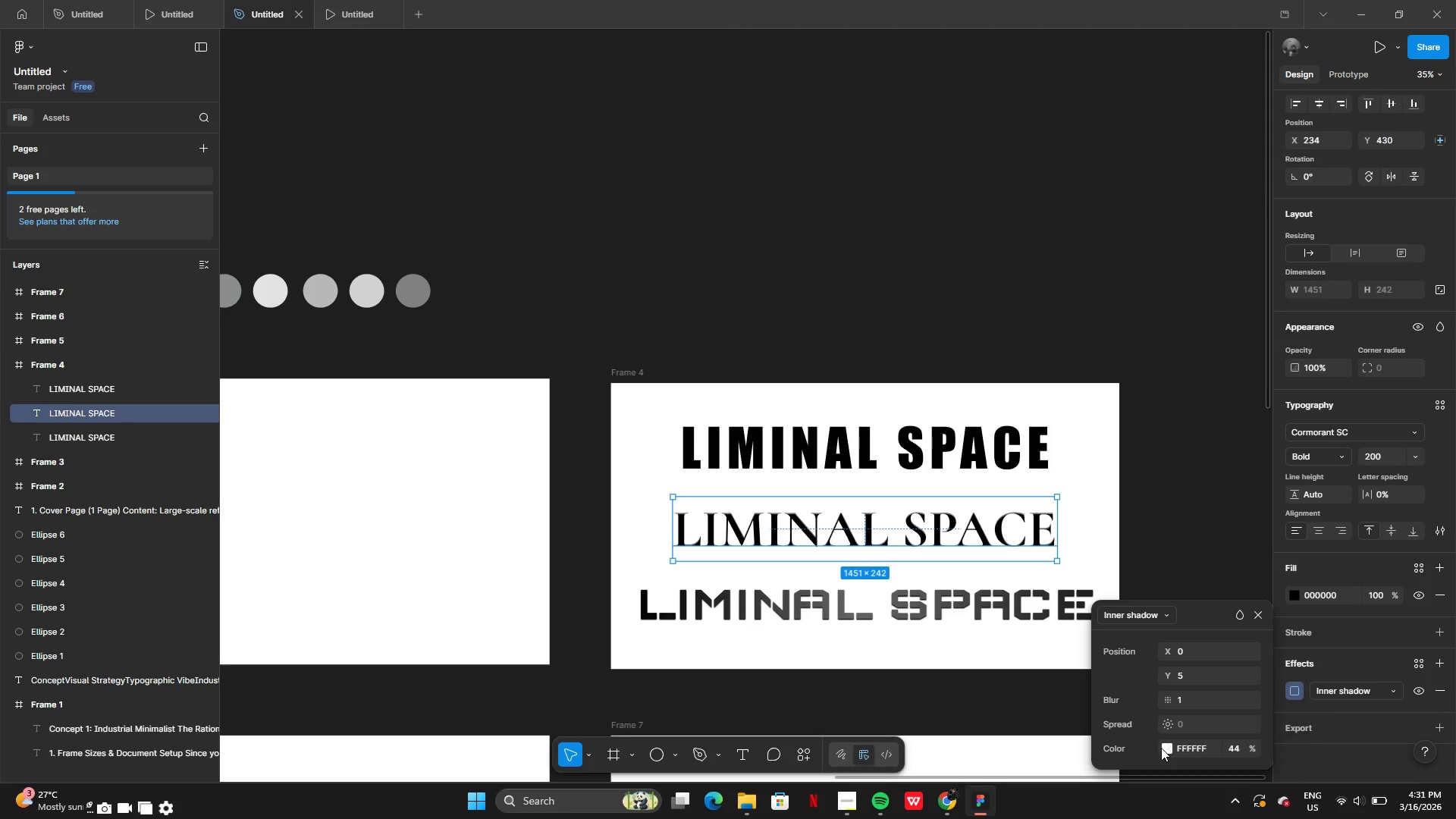 
left_click([1161, 748])
 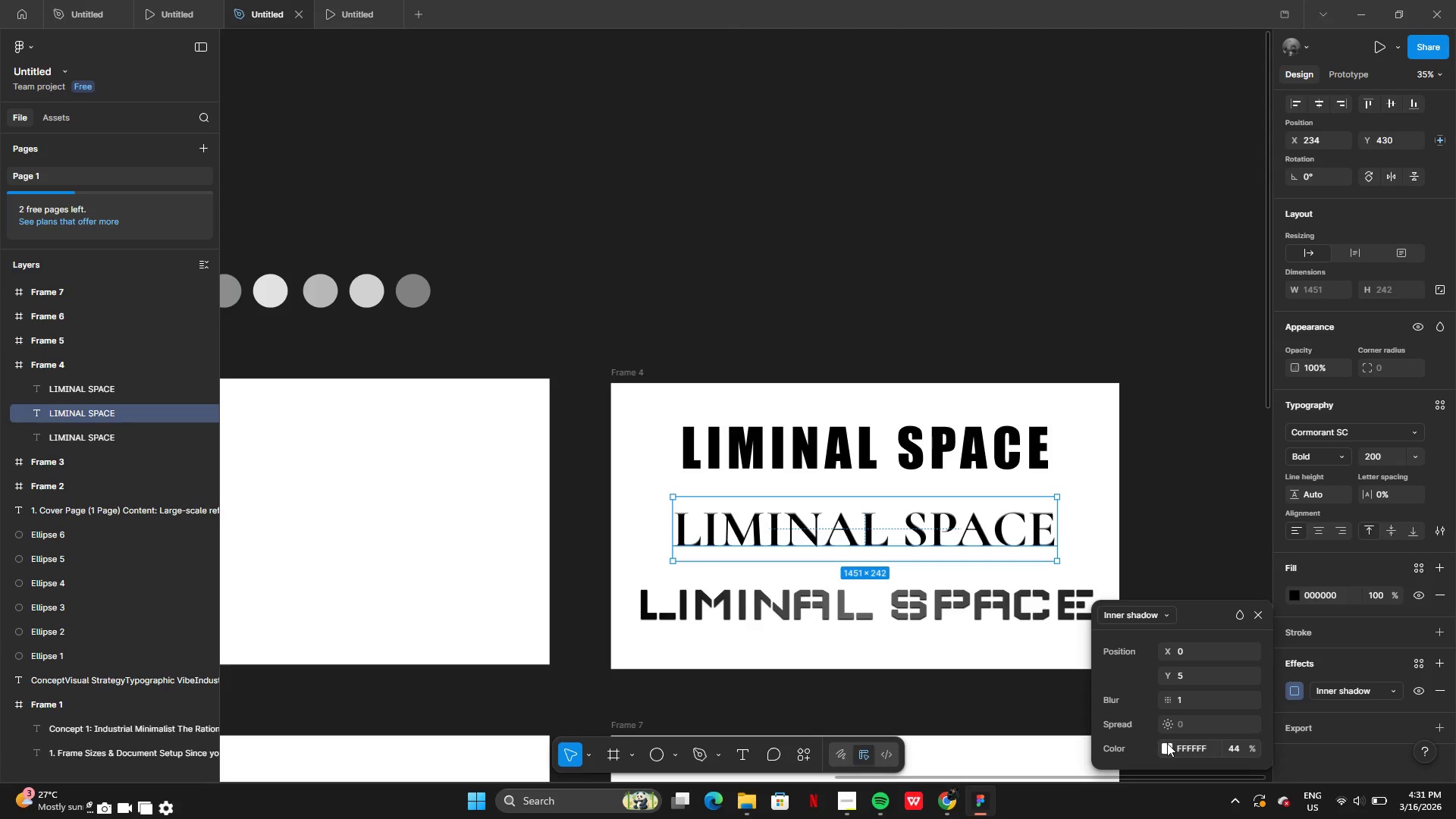 
double_click([1167, 744])
 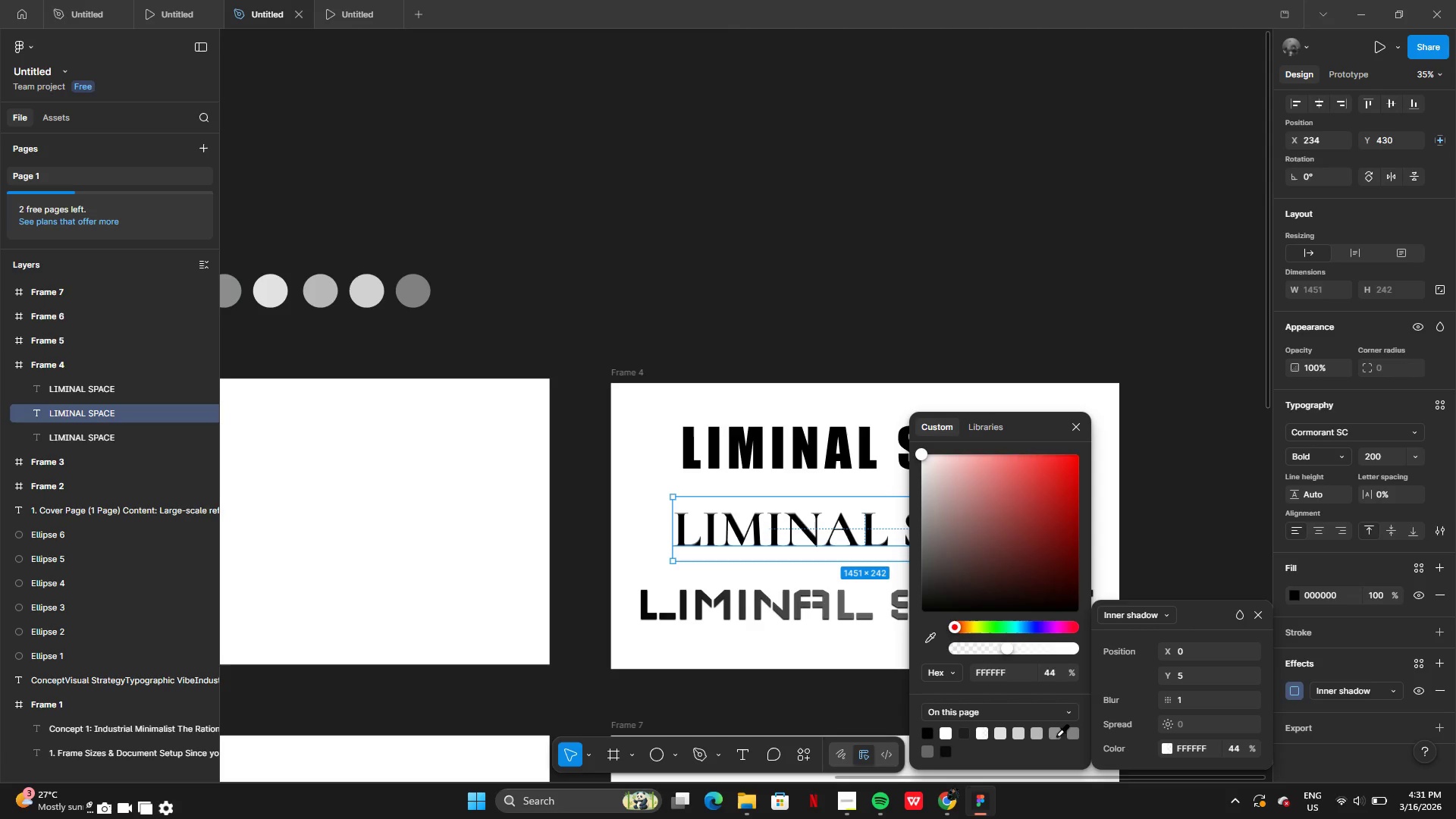 
left_click([1056, 736])
 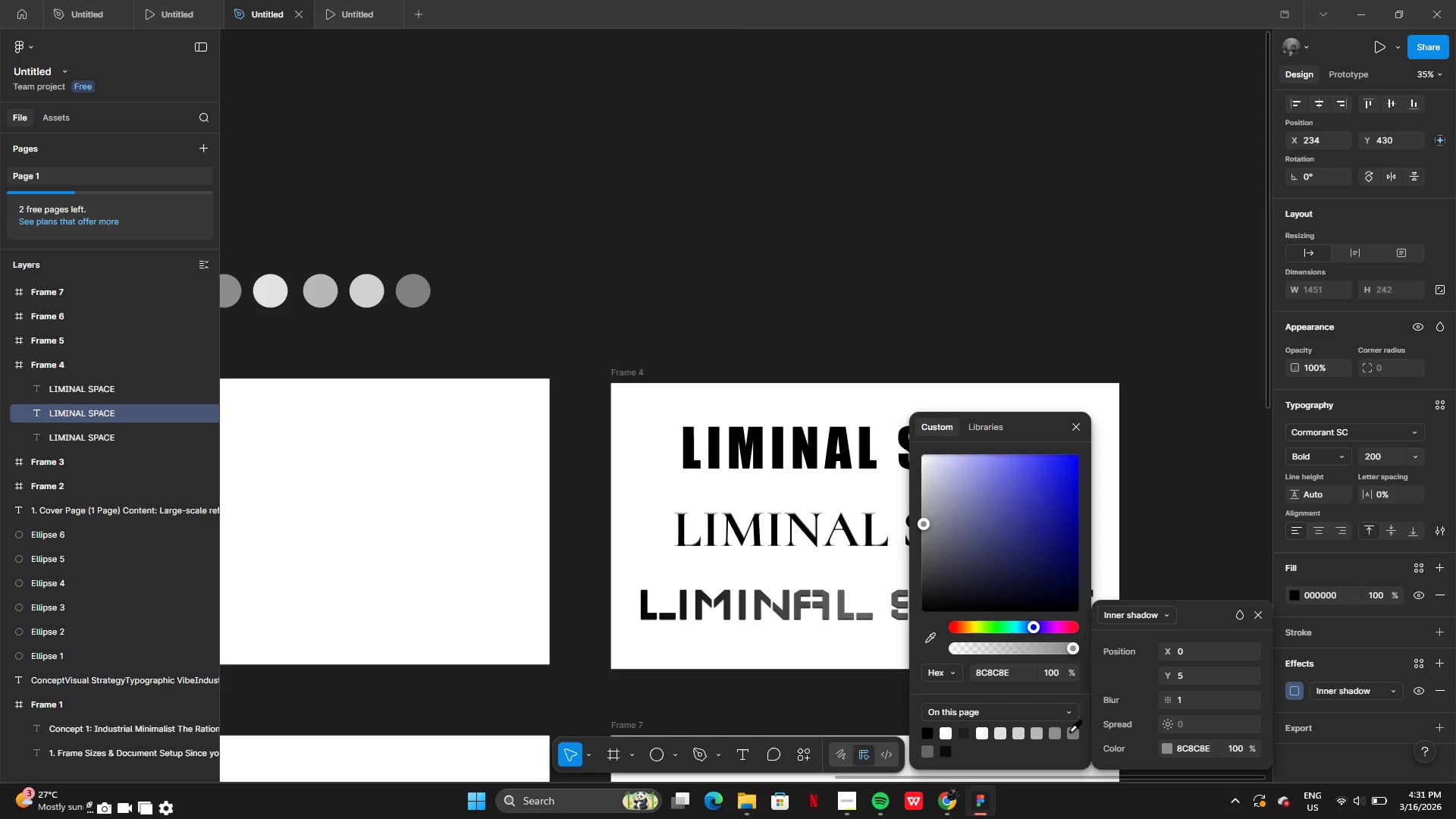 
left_click([1072, 731])
 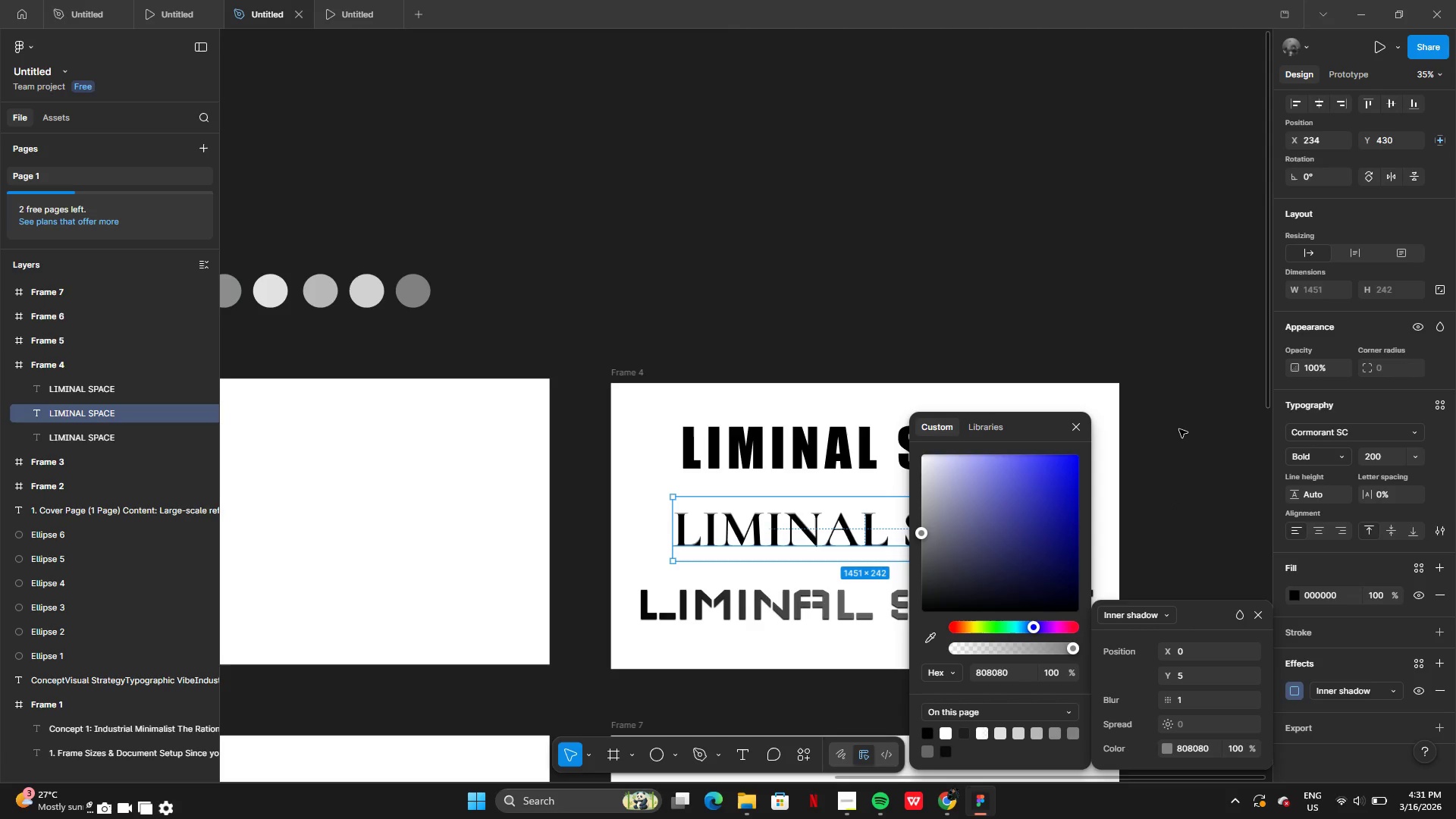 
left_click([1179, 429])
 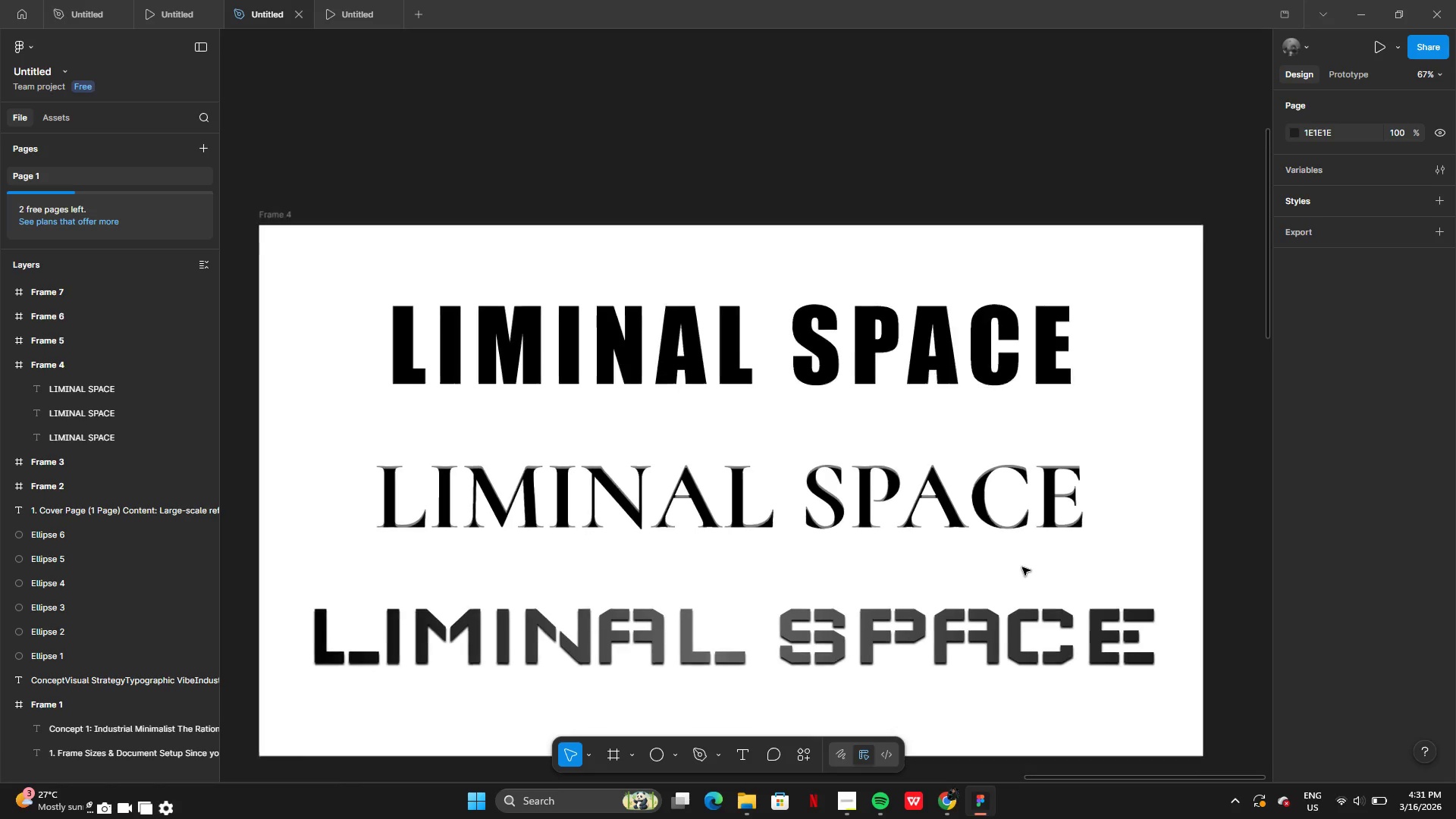 
wait(6.17)
 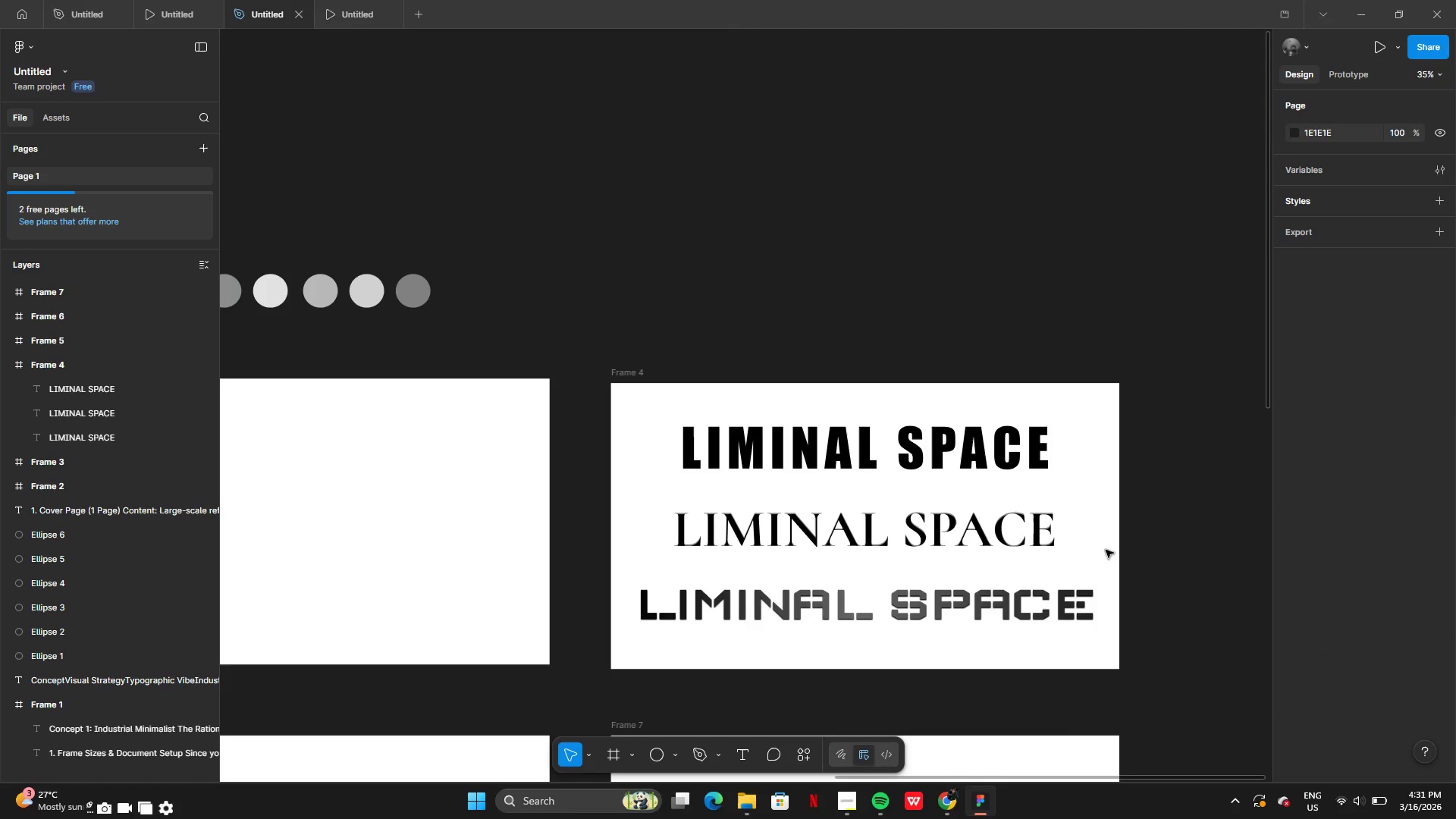 
left_click([934, 530])
 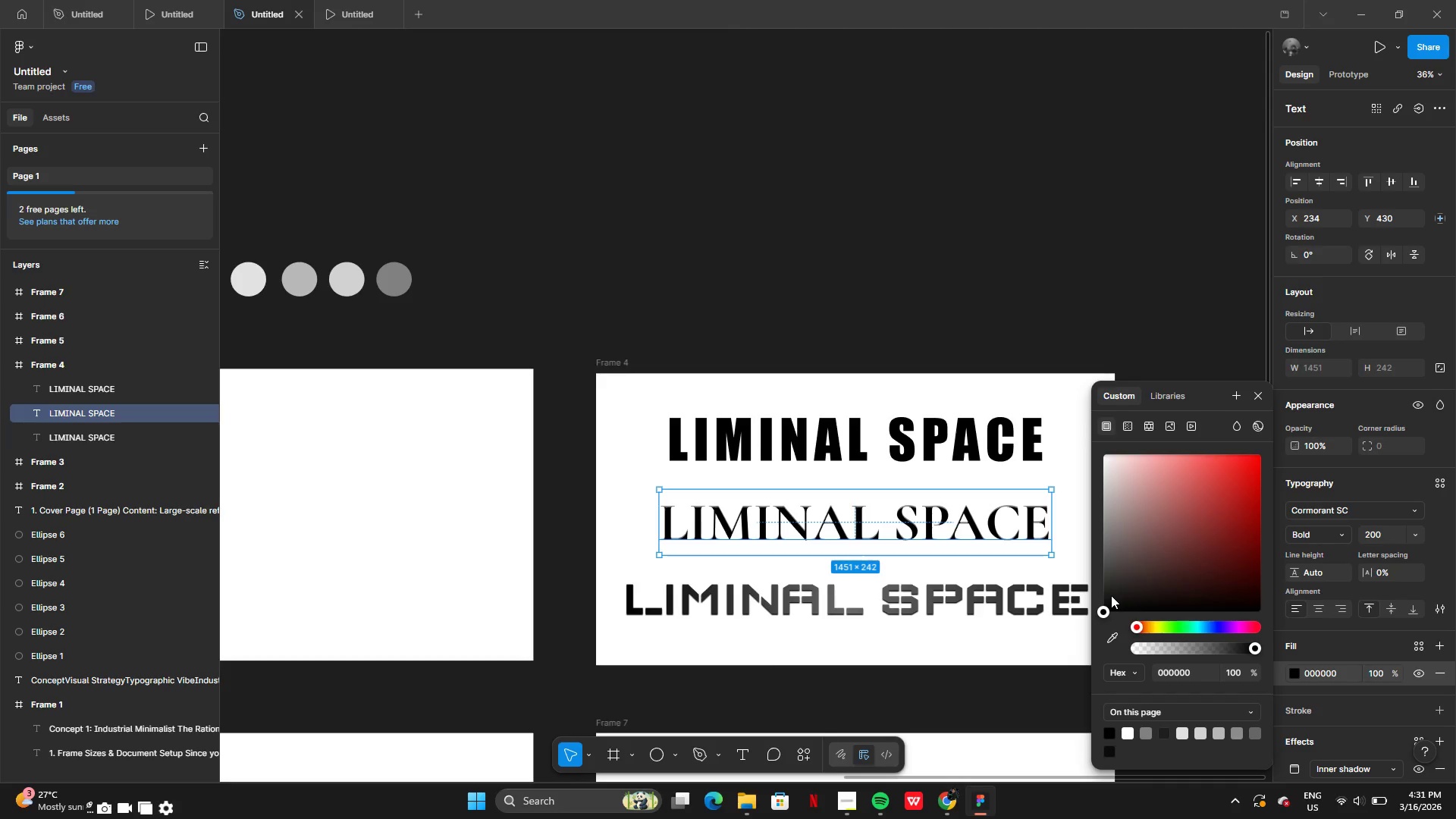 
left_click_drag(start_coordinate=[1107, 601], to_coordinate=[1069, 613])
 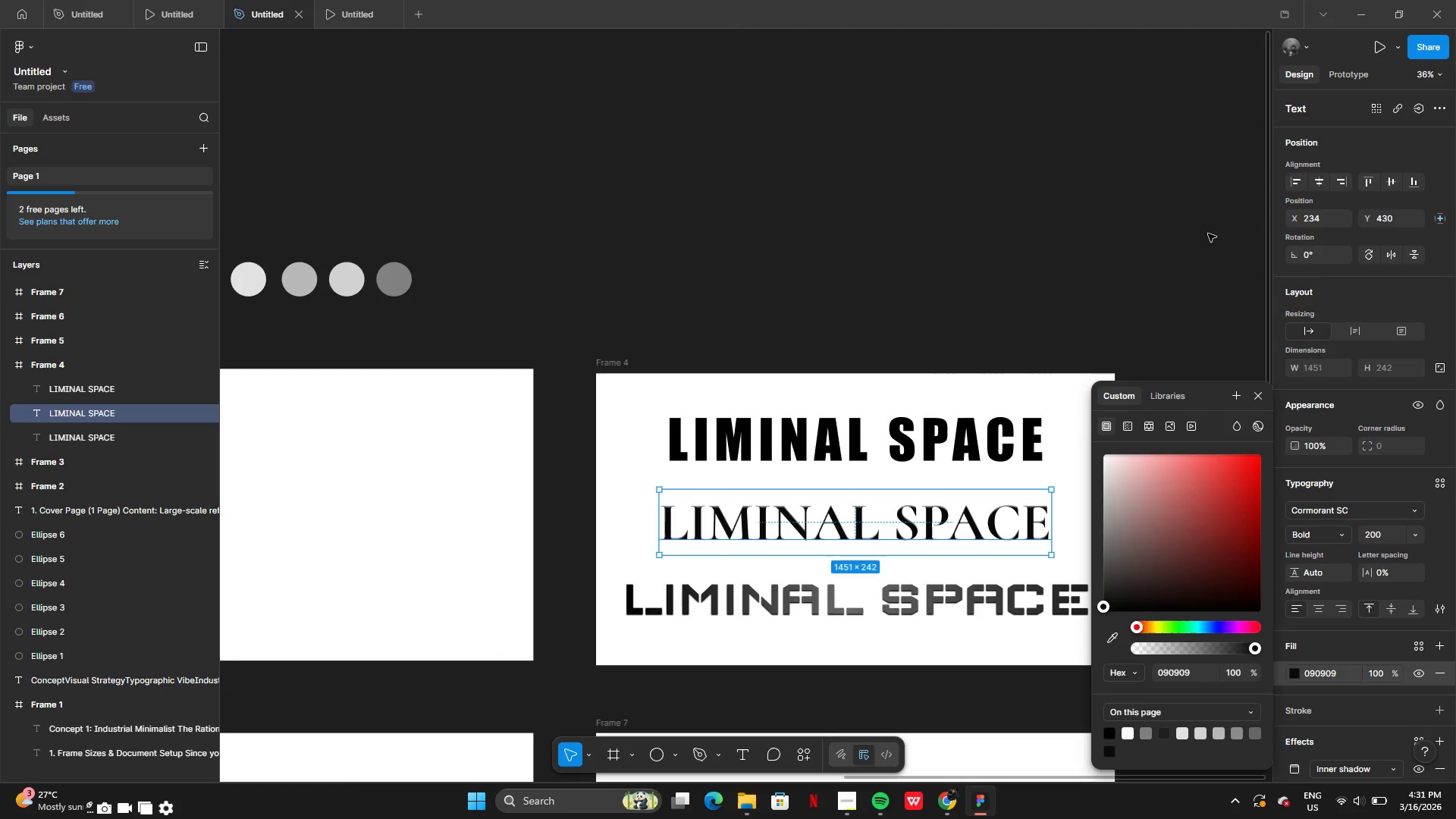 
left_click([1209, 233])
 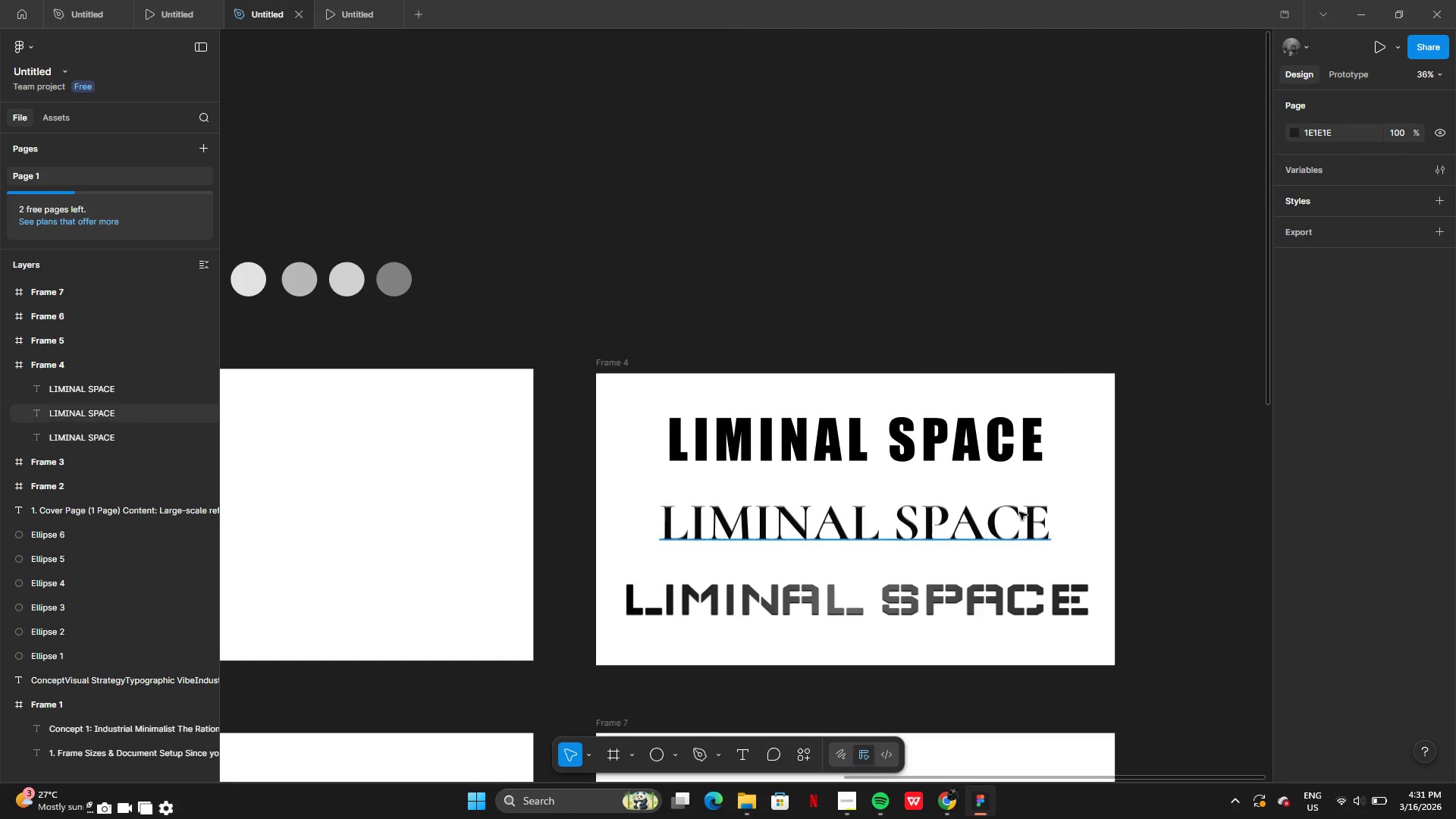 
left_click([996, 514])
 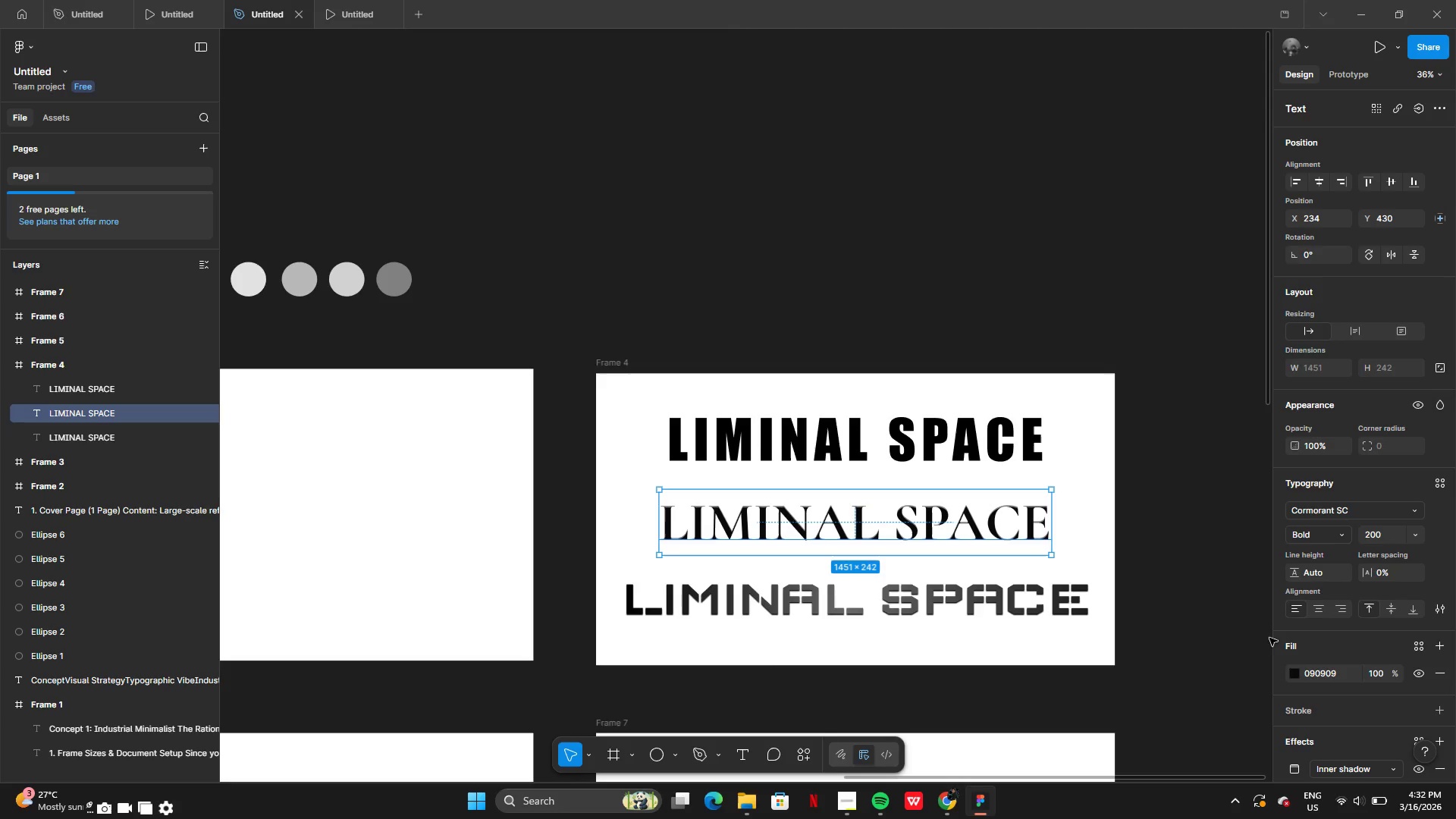 
left_click([1296, 675])
 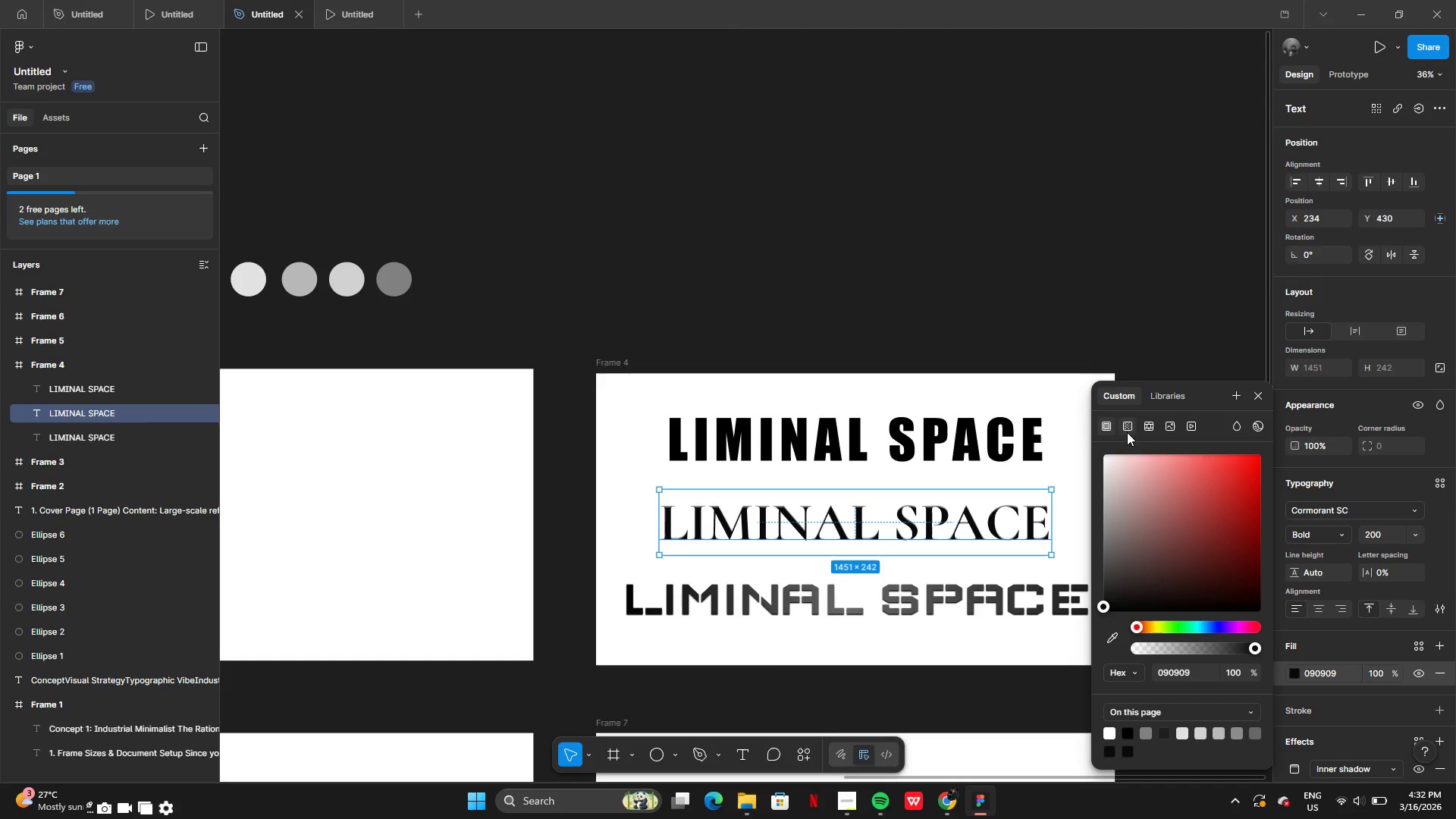 
left_click([1138, 429])
 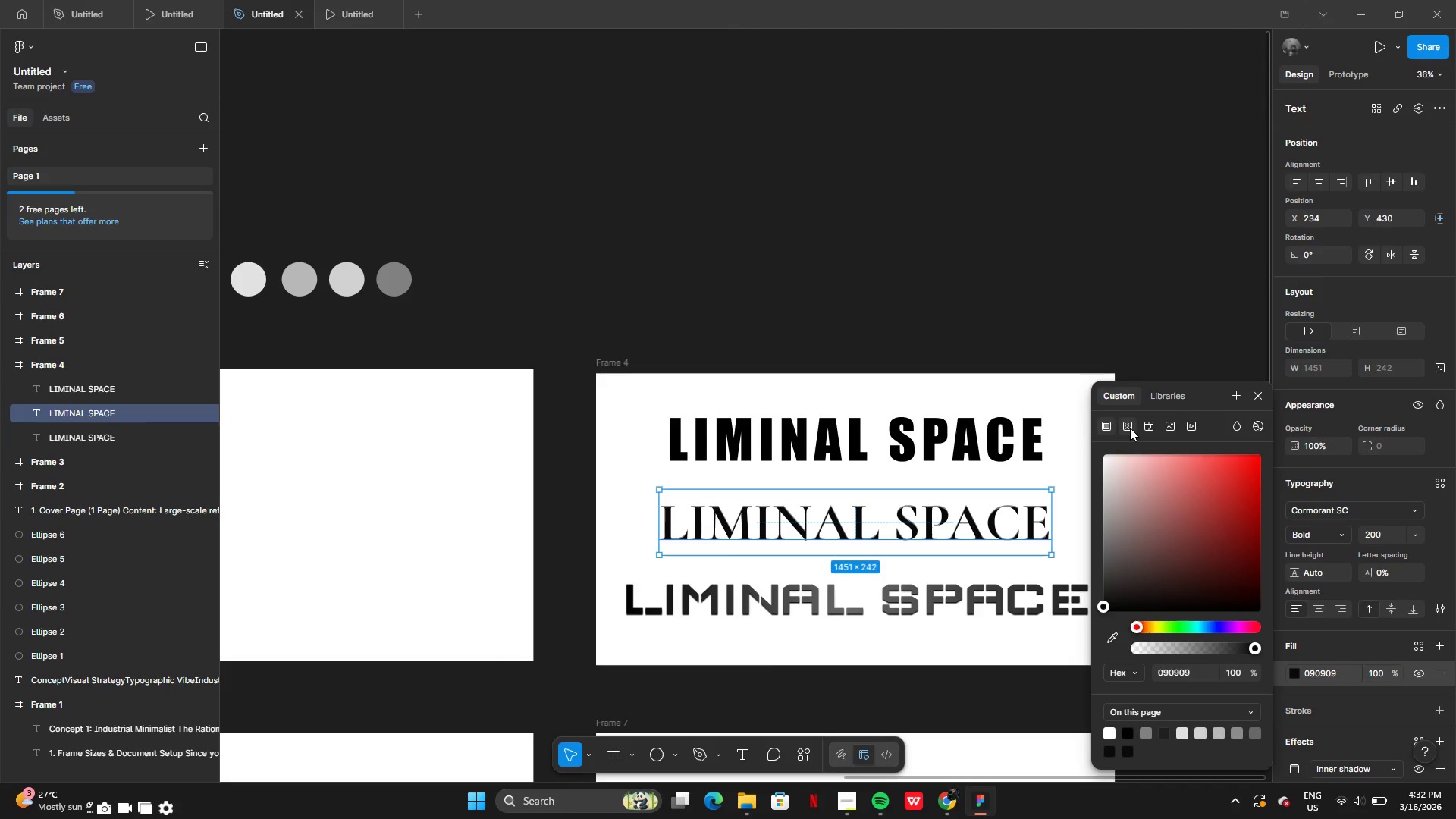 
left_click([1130, 428])
 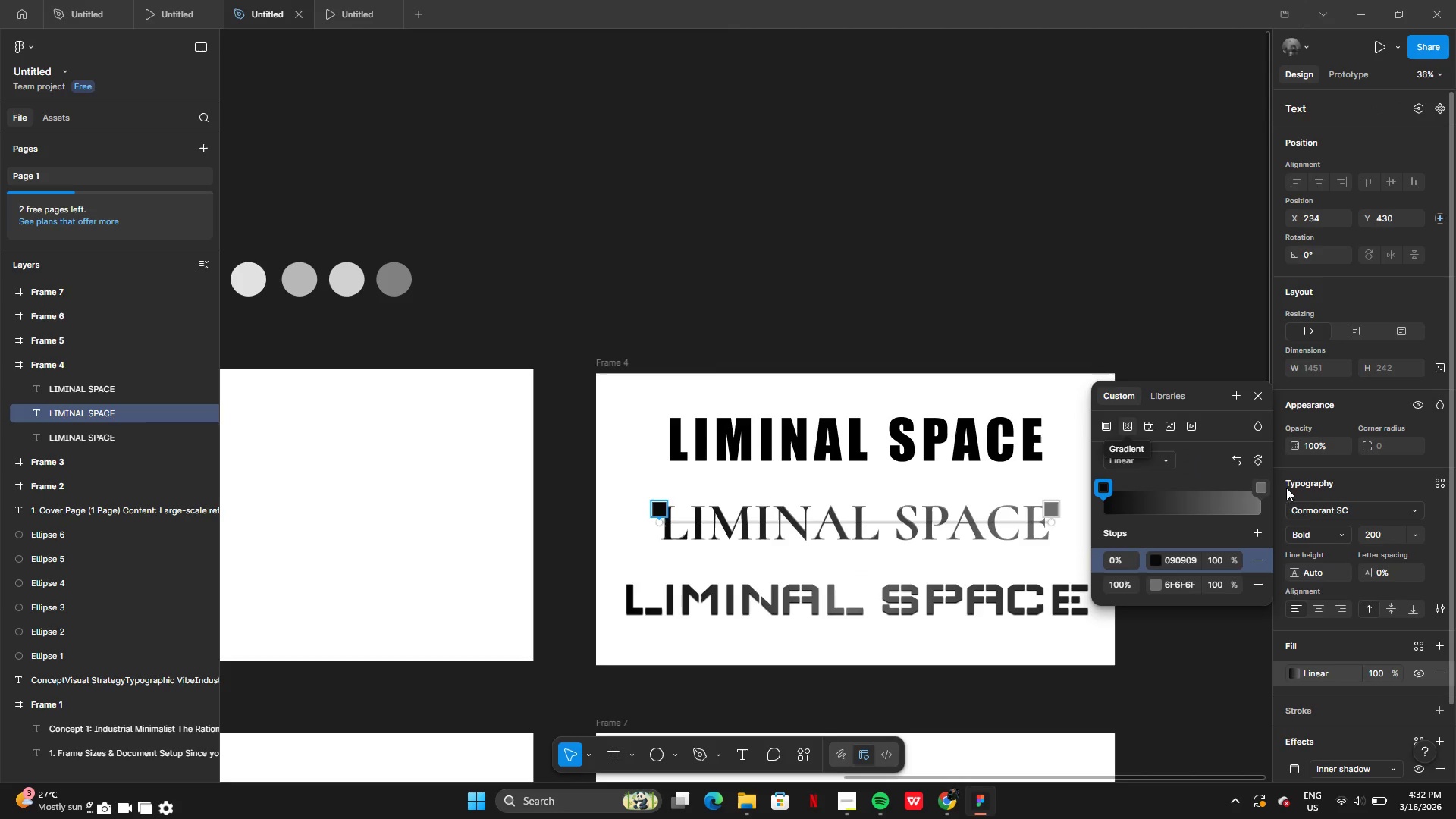 
left_click_drag(start_coordinate=[1262, 485], to_coordinate=[1258, 498])
 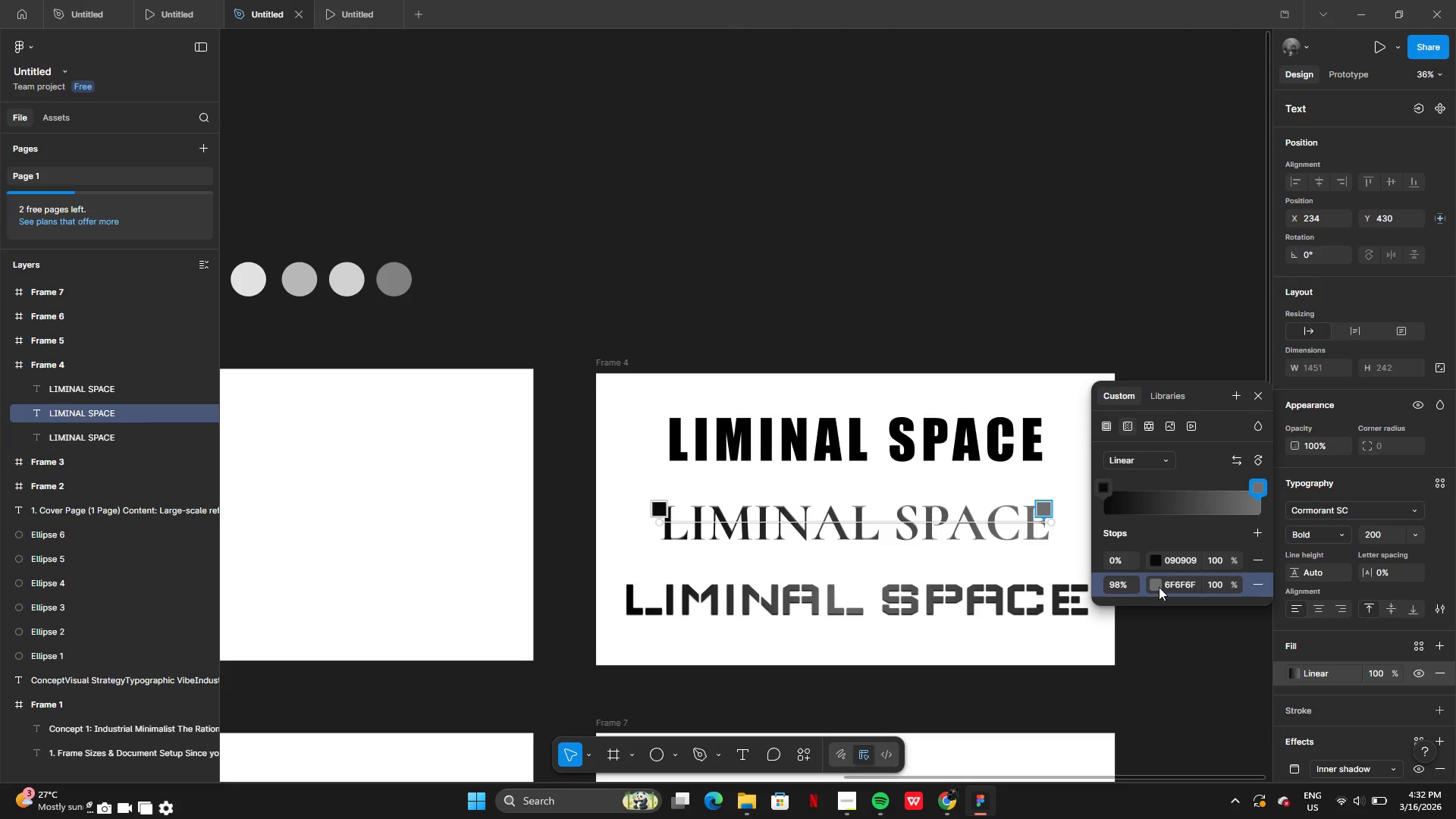 
left_click([1159, 587])
 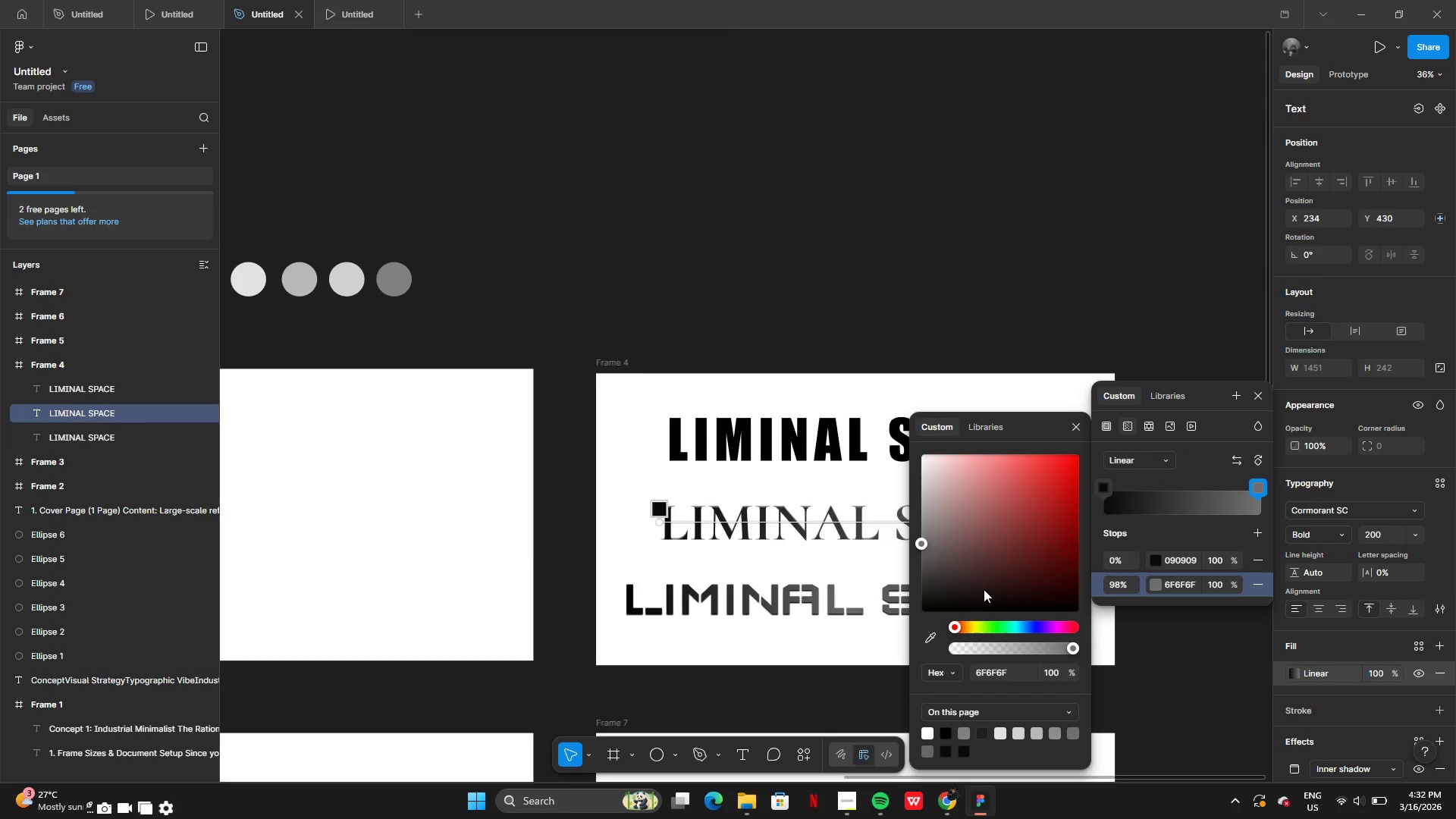 
left_click_drag(start_coordinate=[984, 589], to_coordinate=[934, 610])
 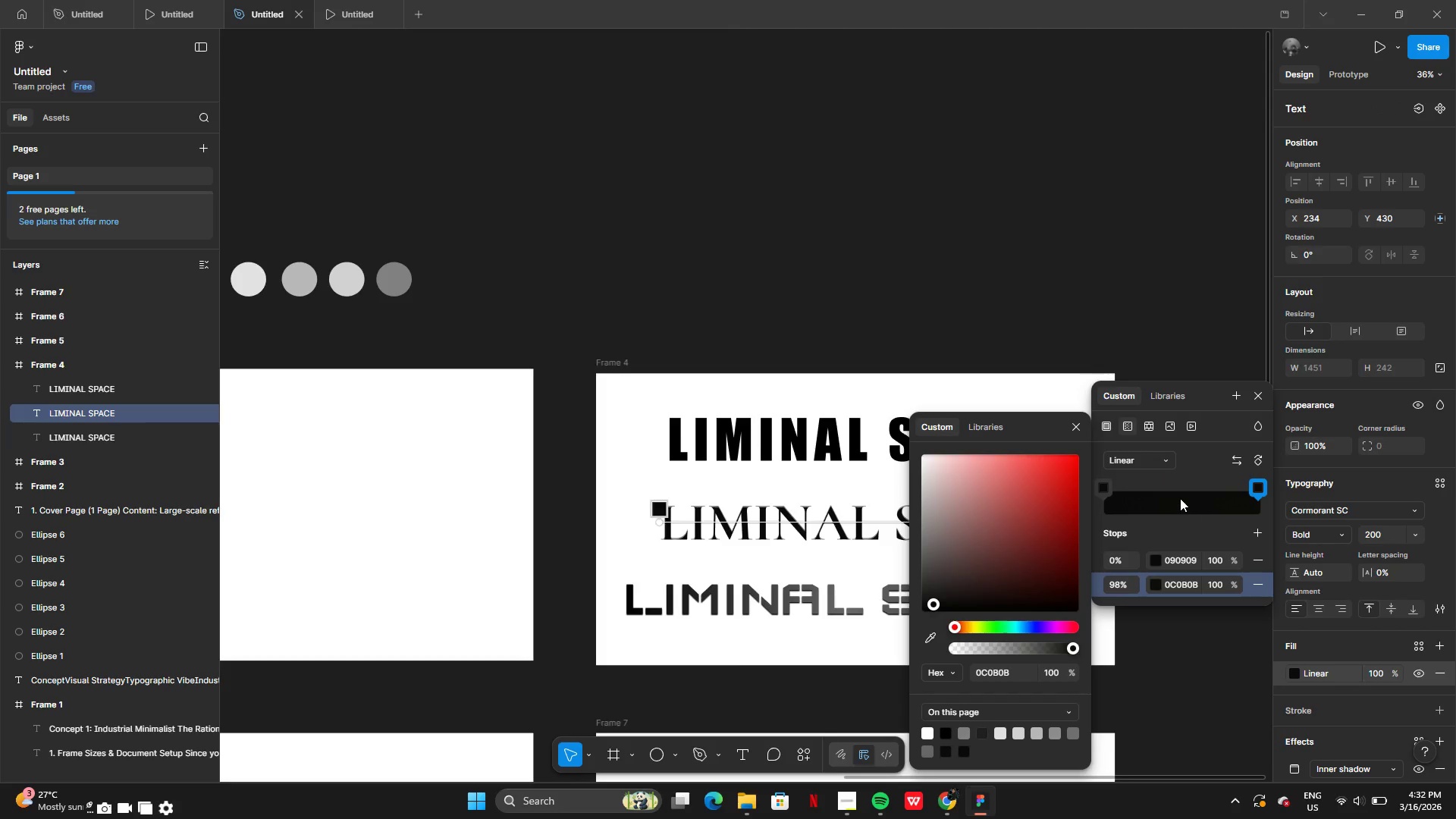 
left_click([1183, 495])
 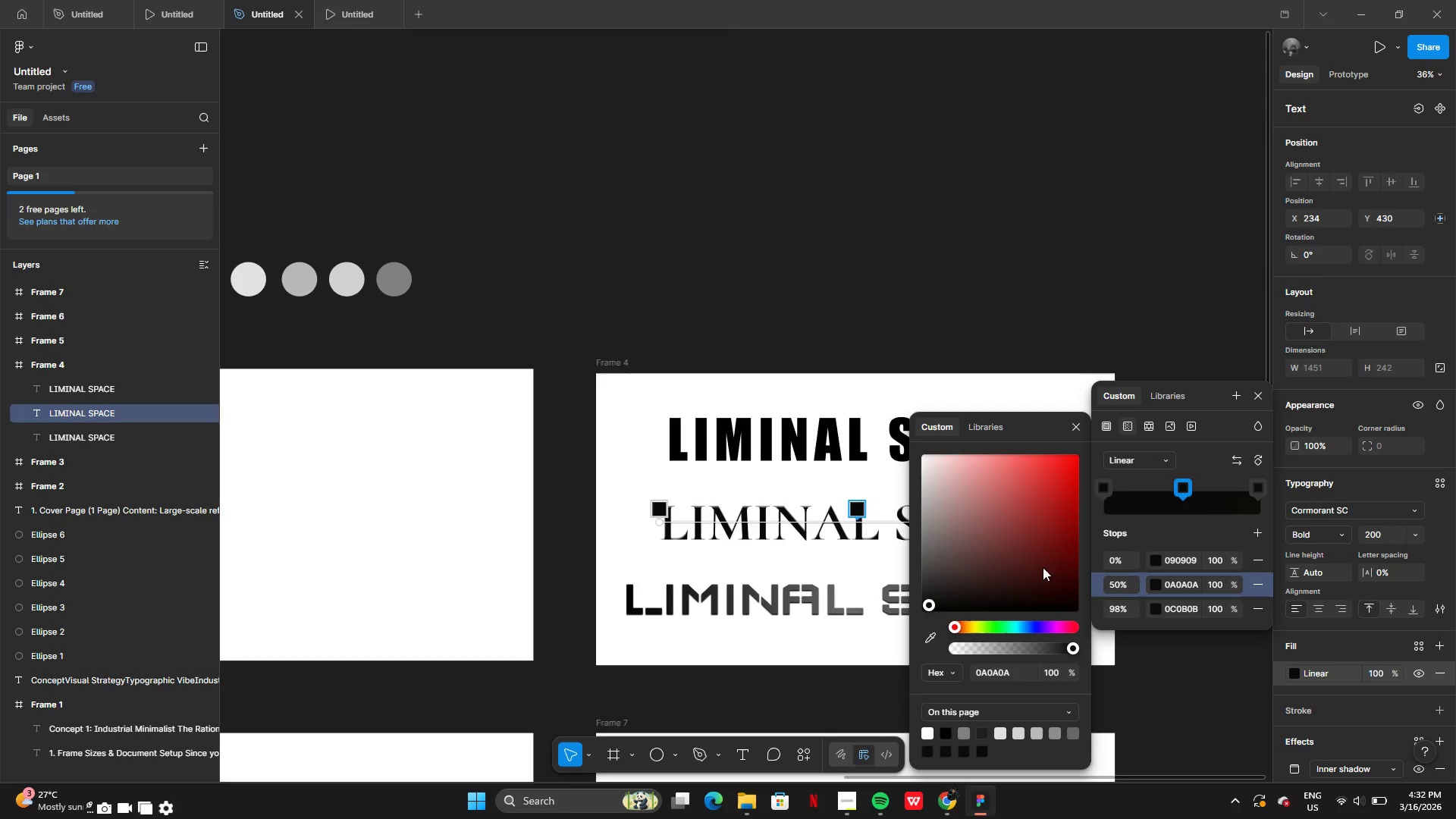 
left_click_drag(start_coordinate=[958, 581], to_coordinate=[948, 580])
 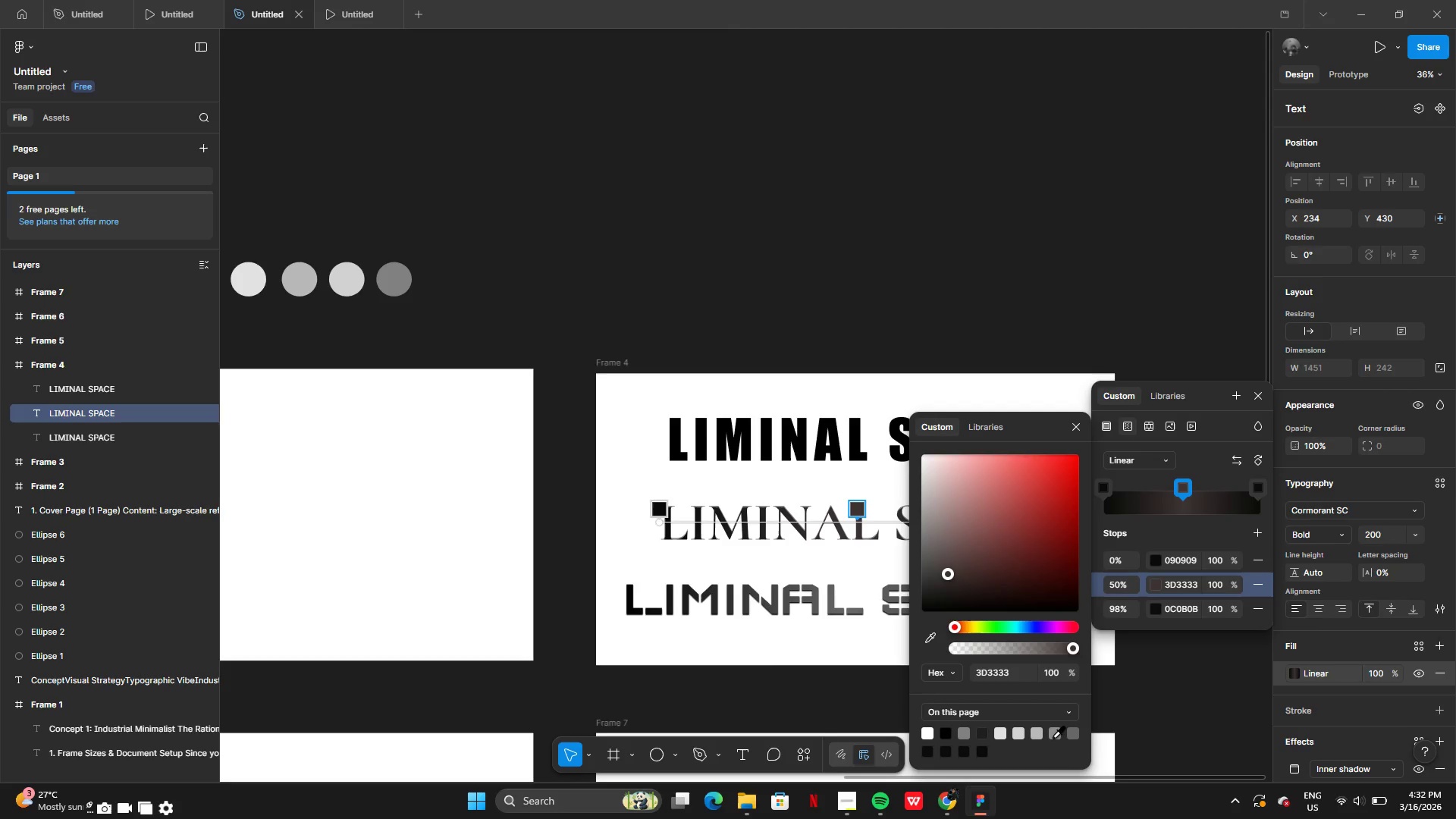 
left_click([1056, 737])
 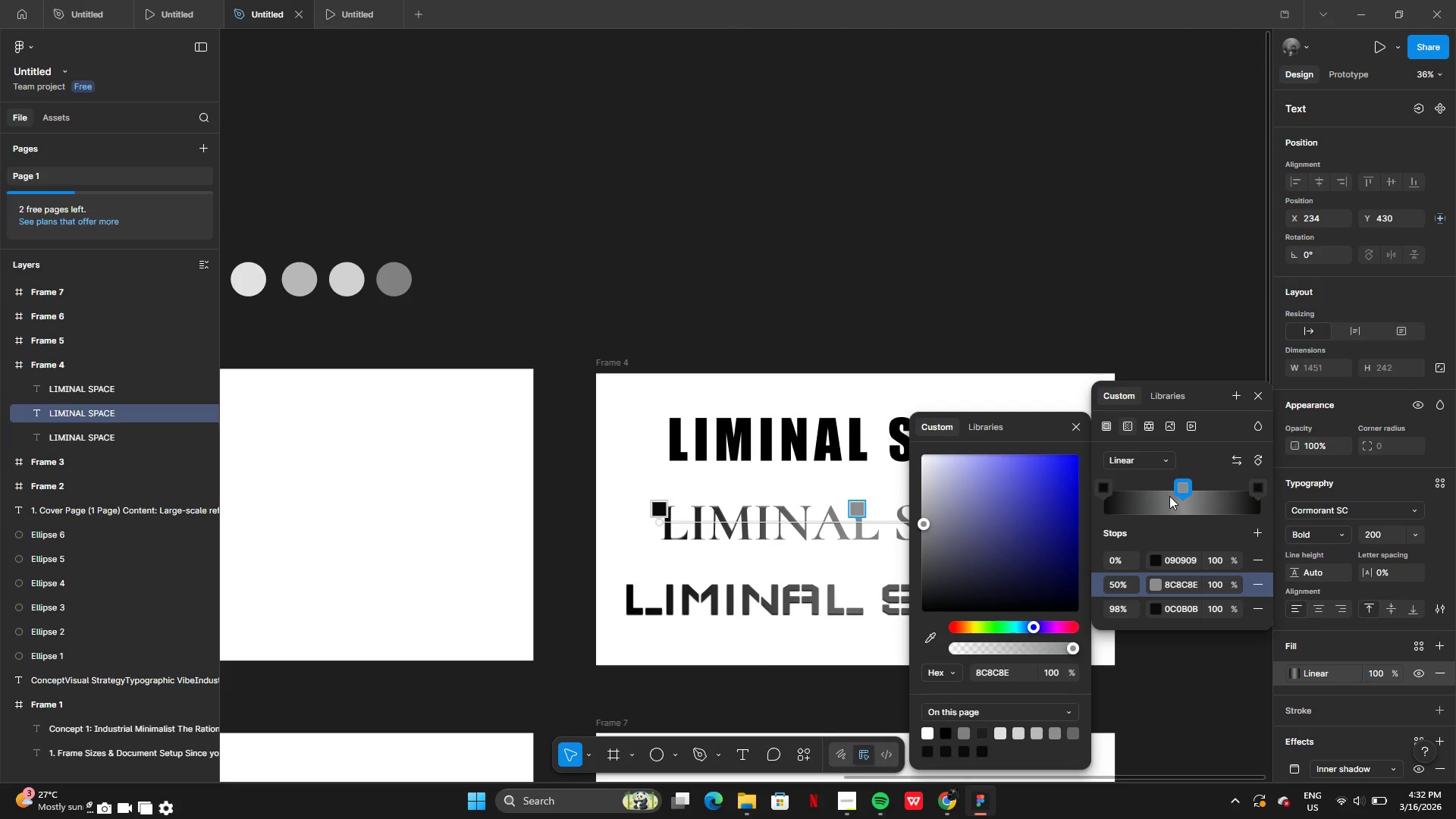 
left_click_drag(start_coordinate=[1106, 485], to_coordinate=[1144, 490])
 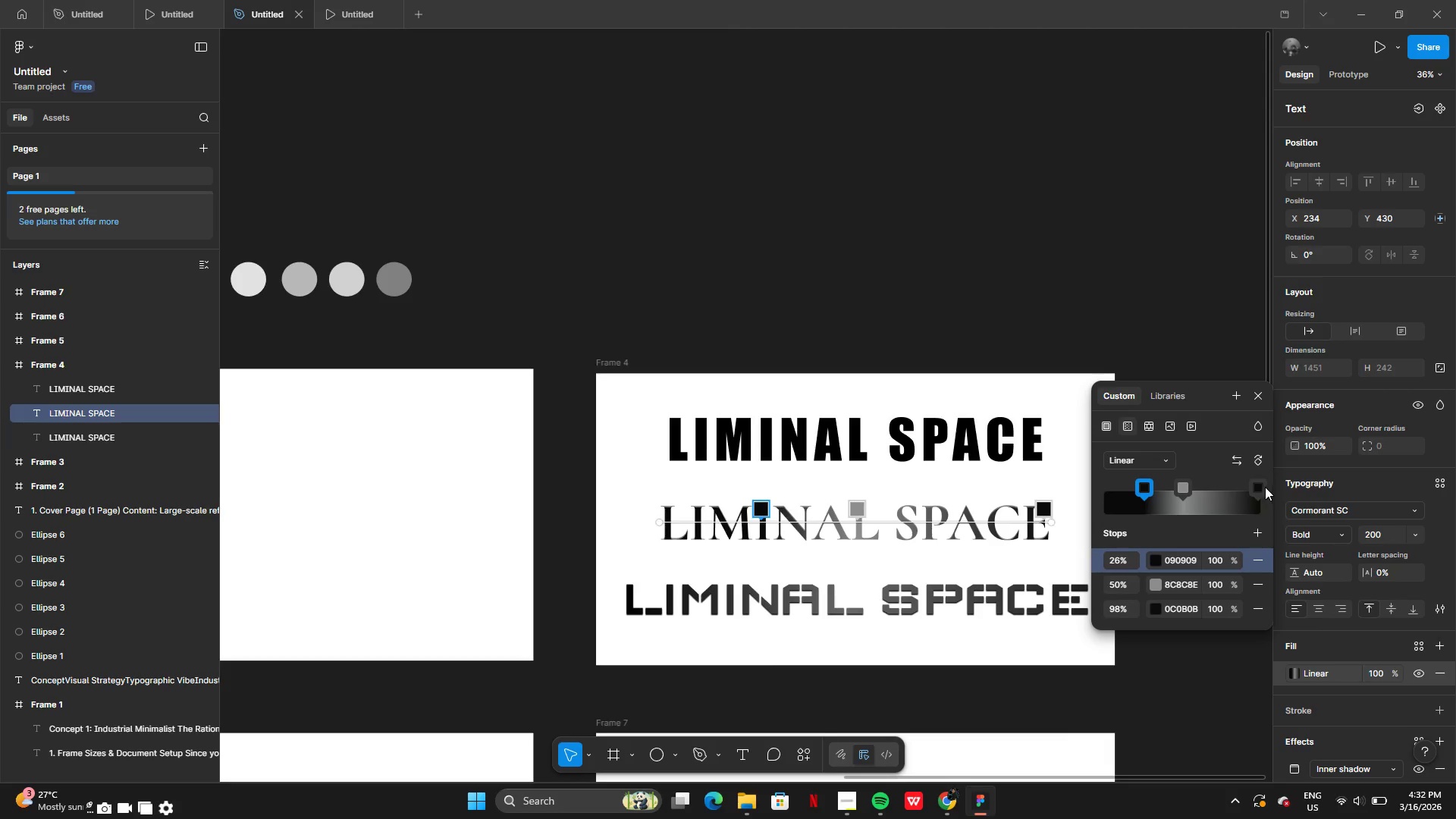 
left_click_drag(start_coordinate=[1264, 487], to_coordinate=[1219, 488])
 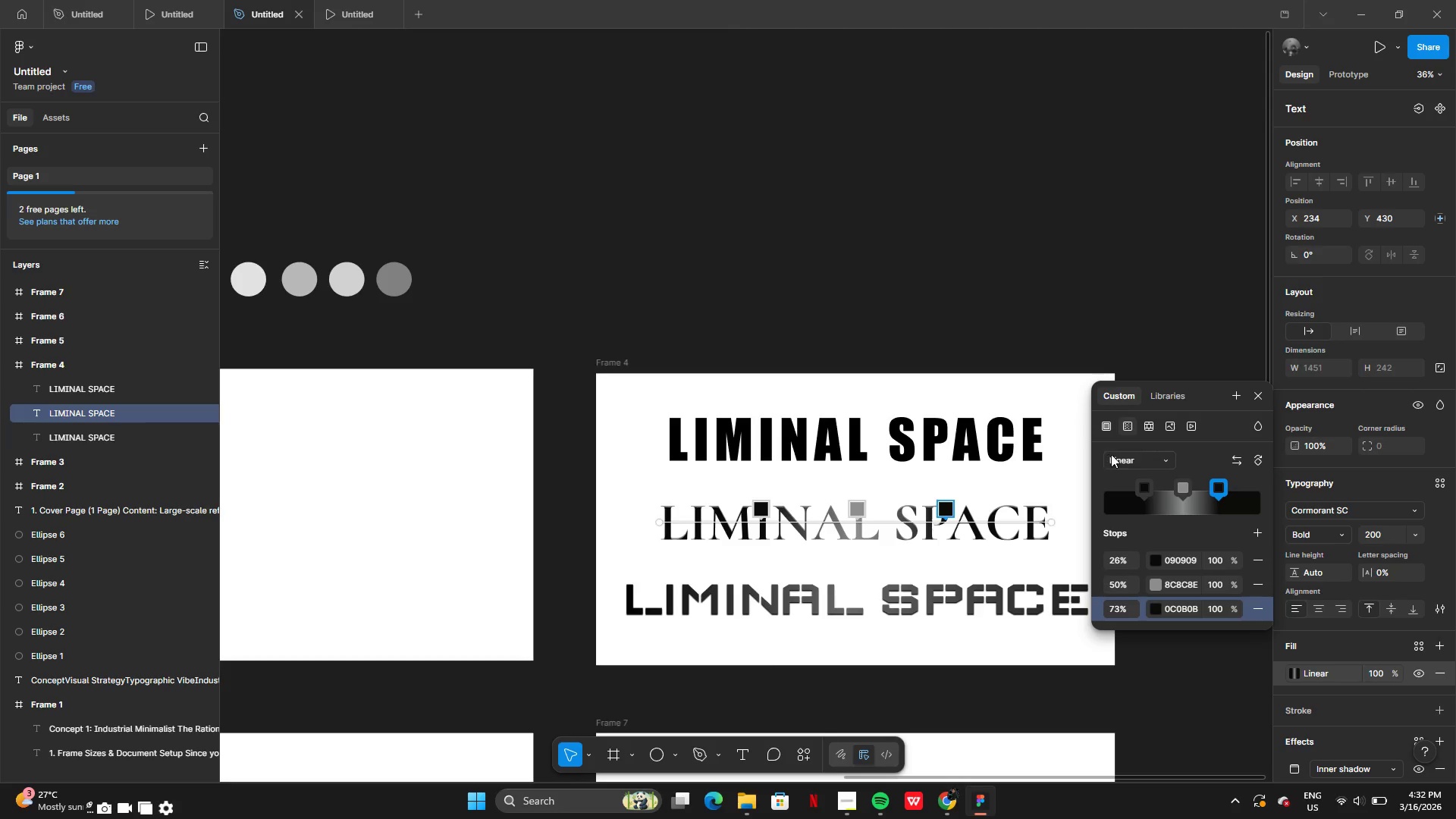 
left_click([1112, 454])
 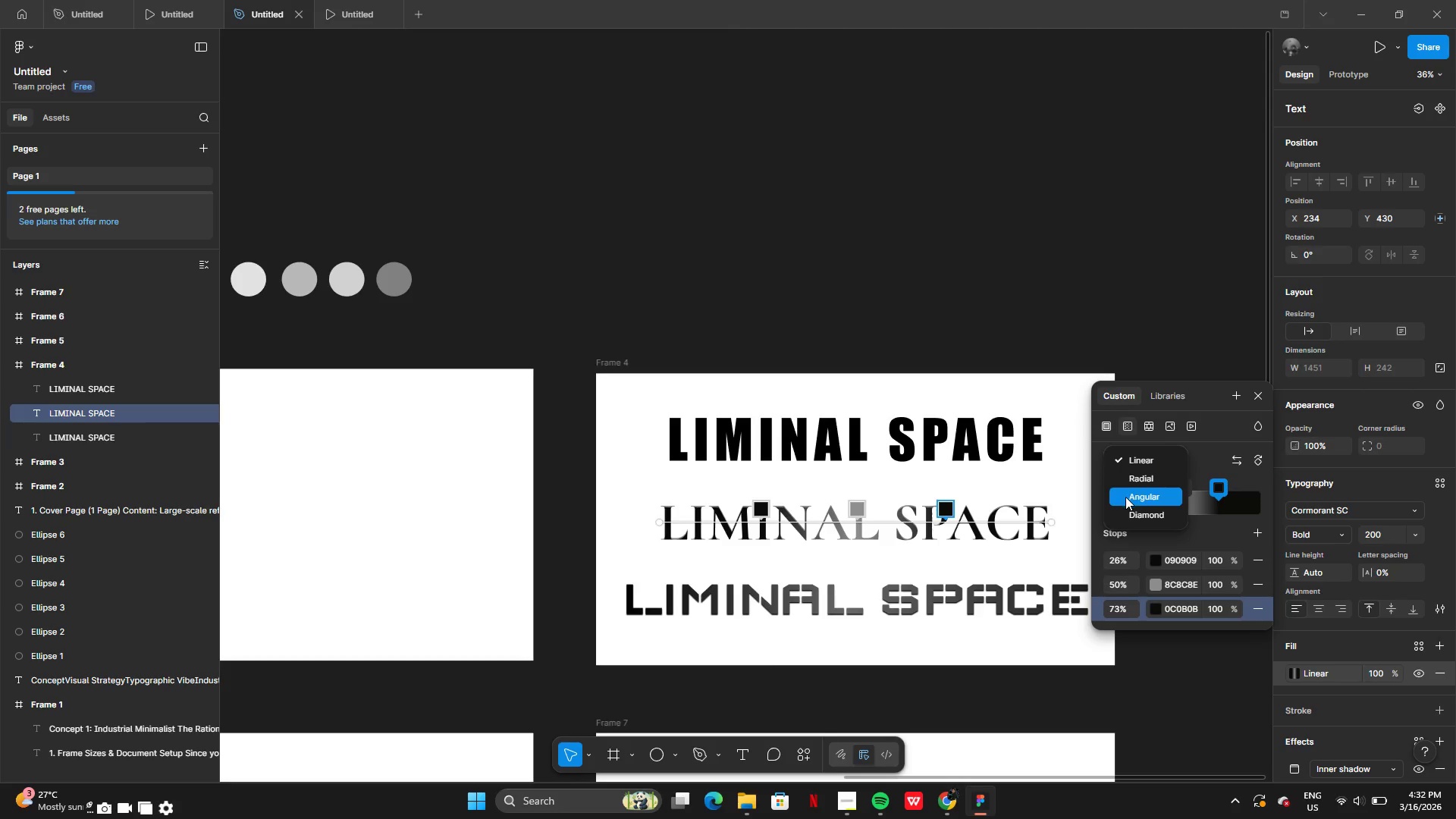 
left_click([1125, 497])
 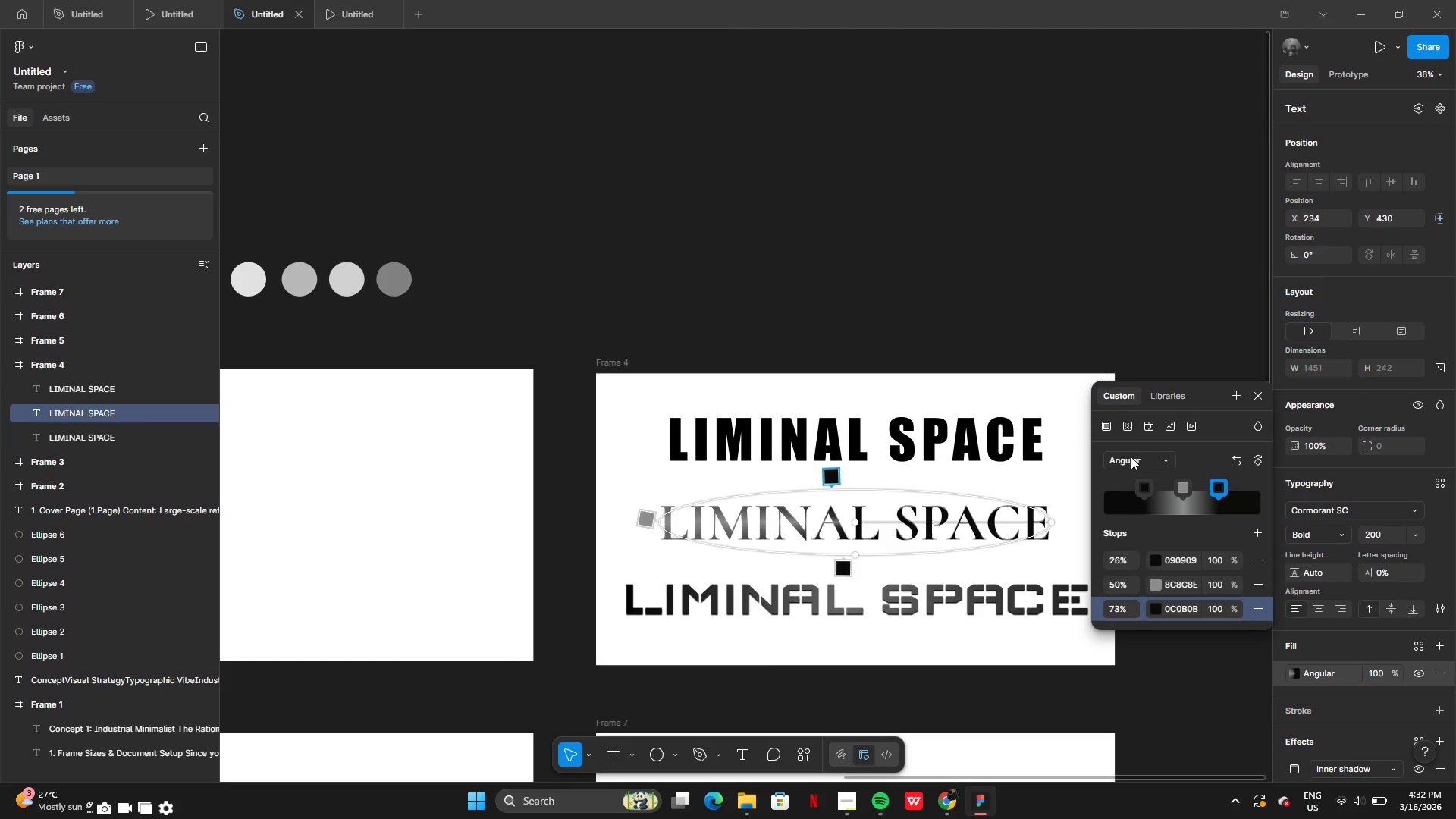 
left_click([1131, 457])
 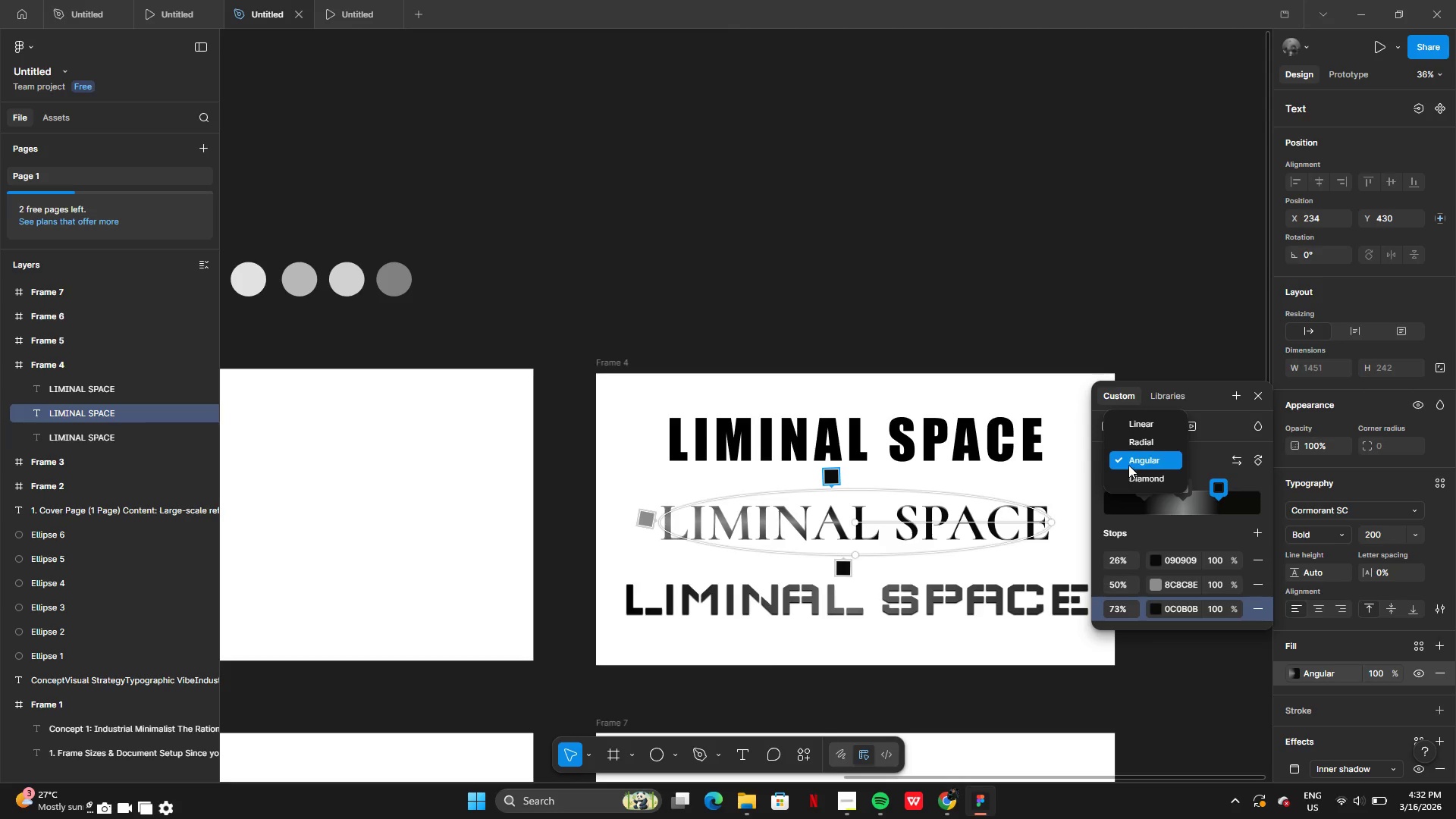 
left_click([1131, 443])
 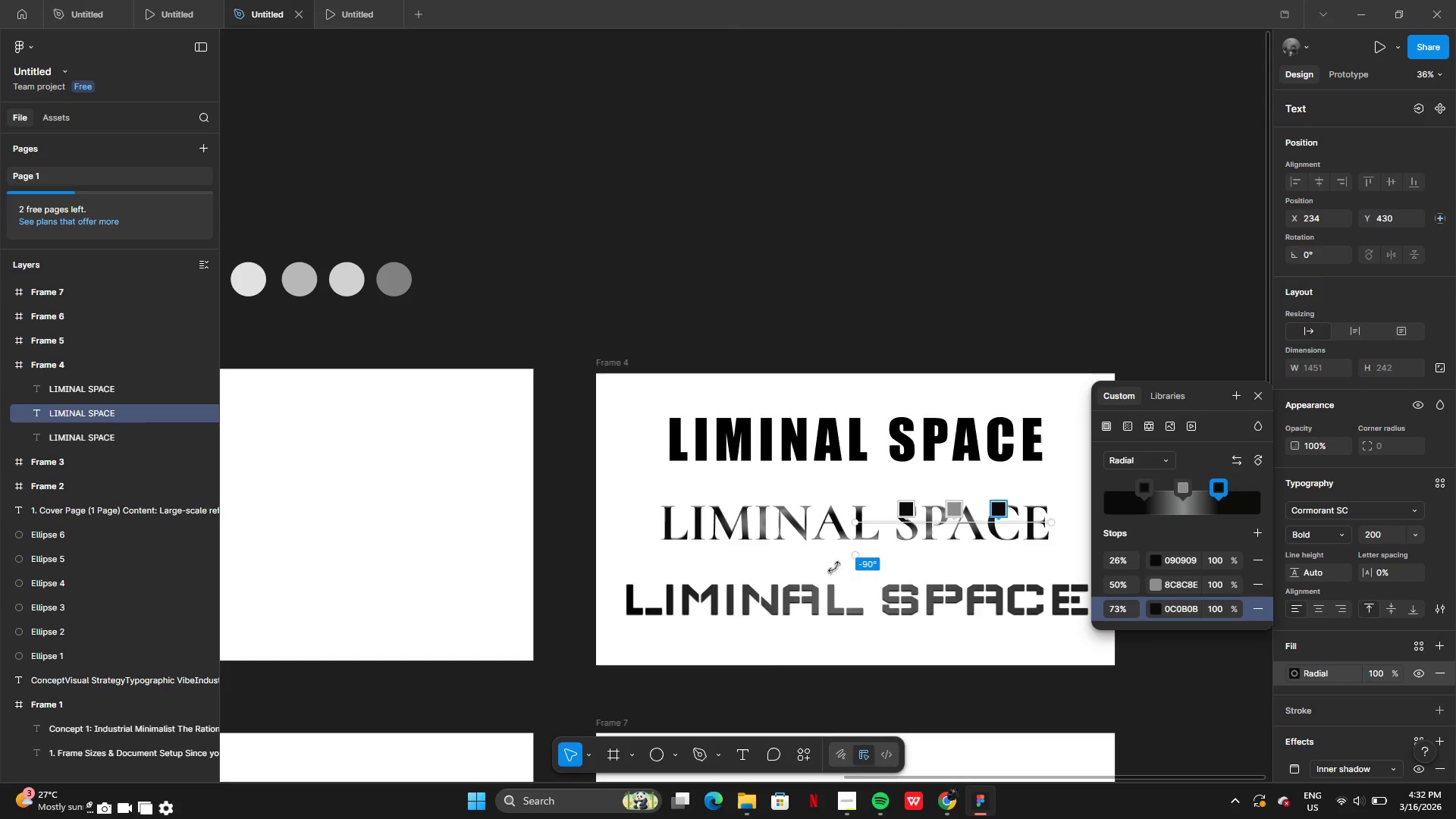 
wait(5.2)
 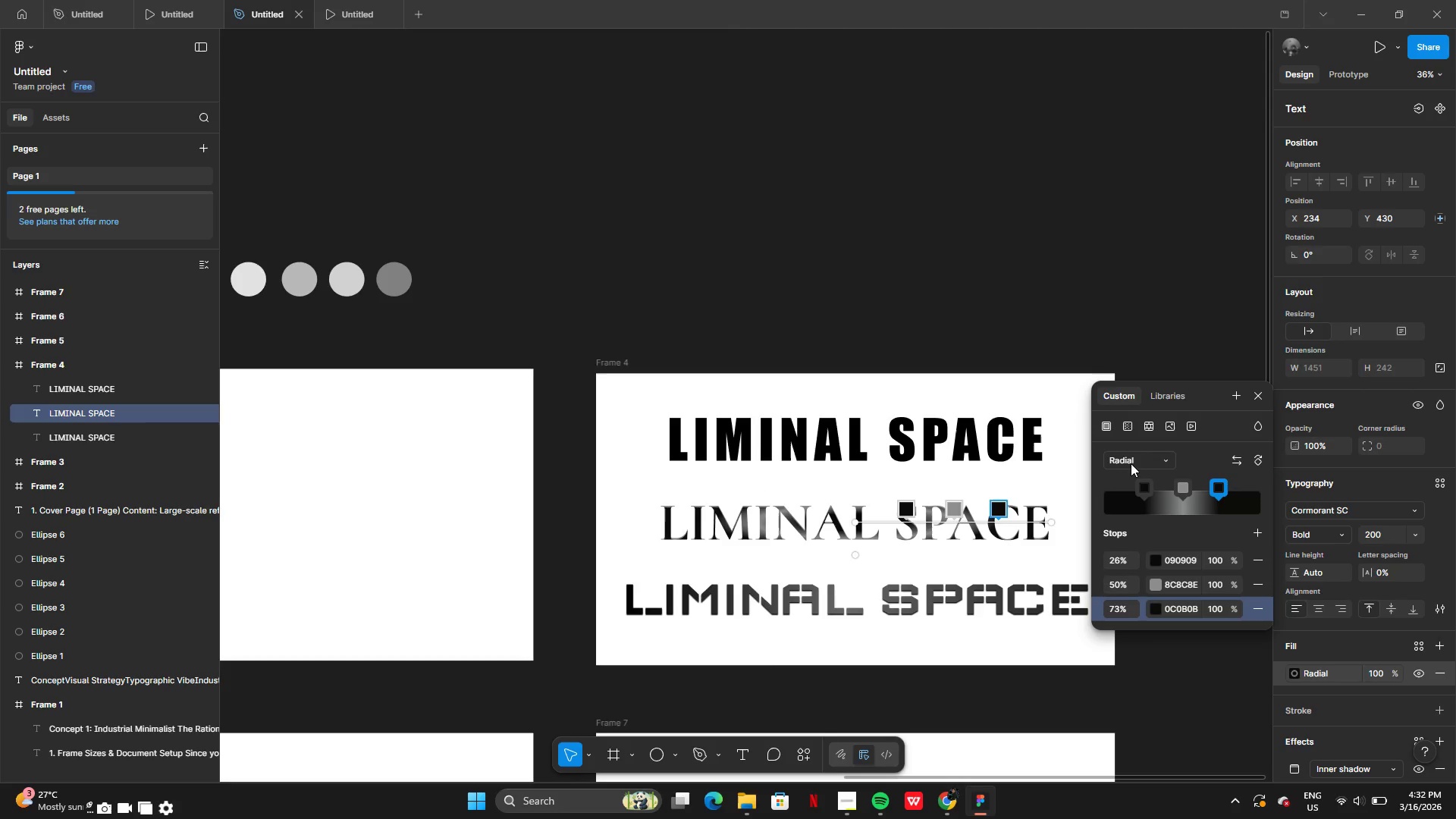 
left_click_drag(start_coordinate=[859, 523], to_coordinate=[717, 532])
 